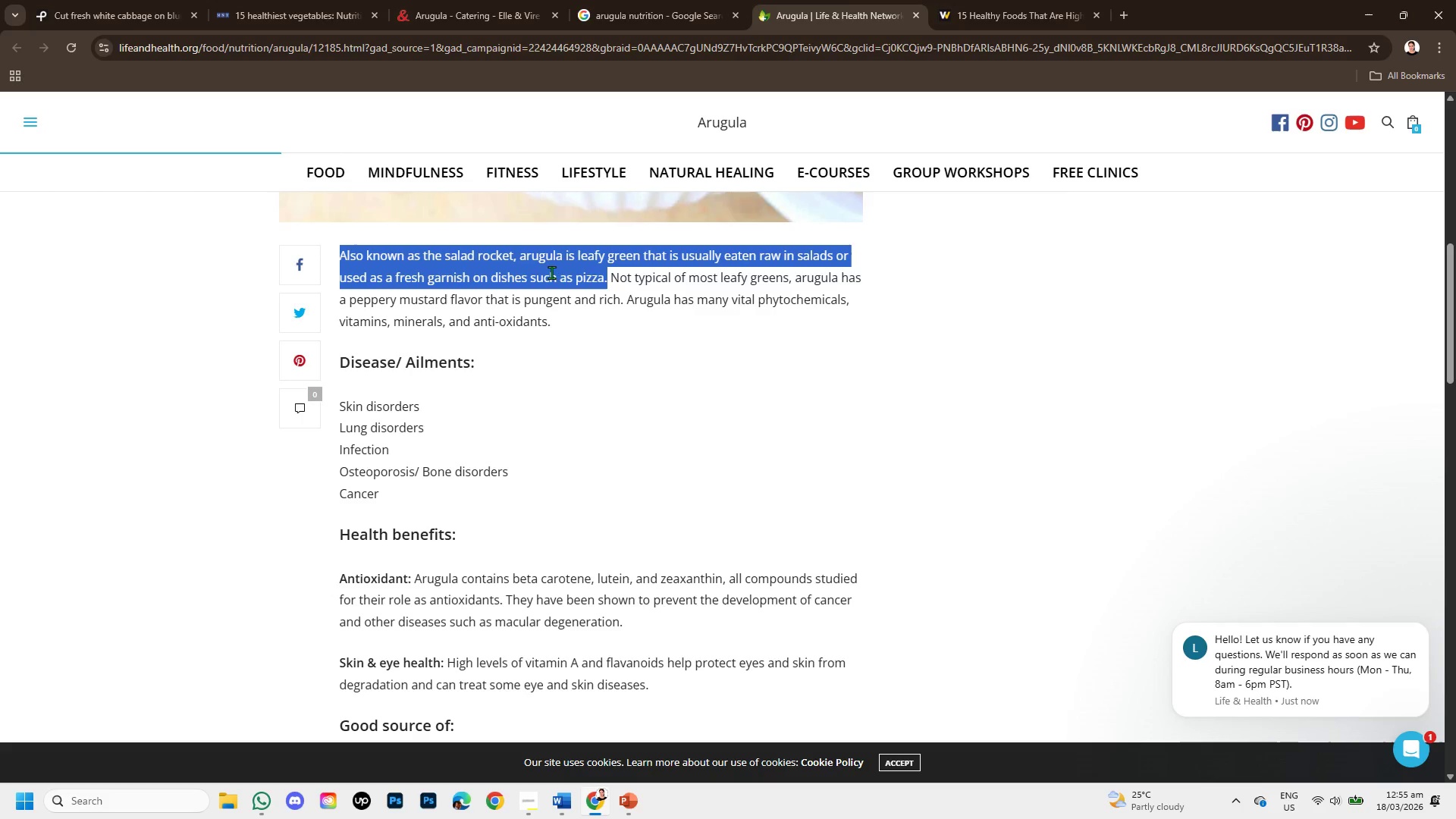 
right_click([551, 272])
 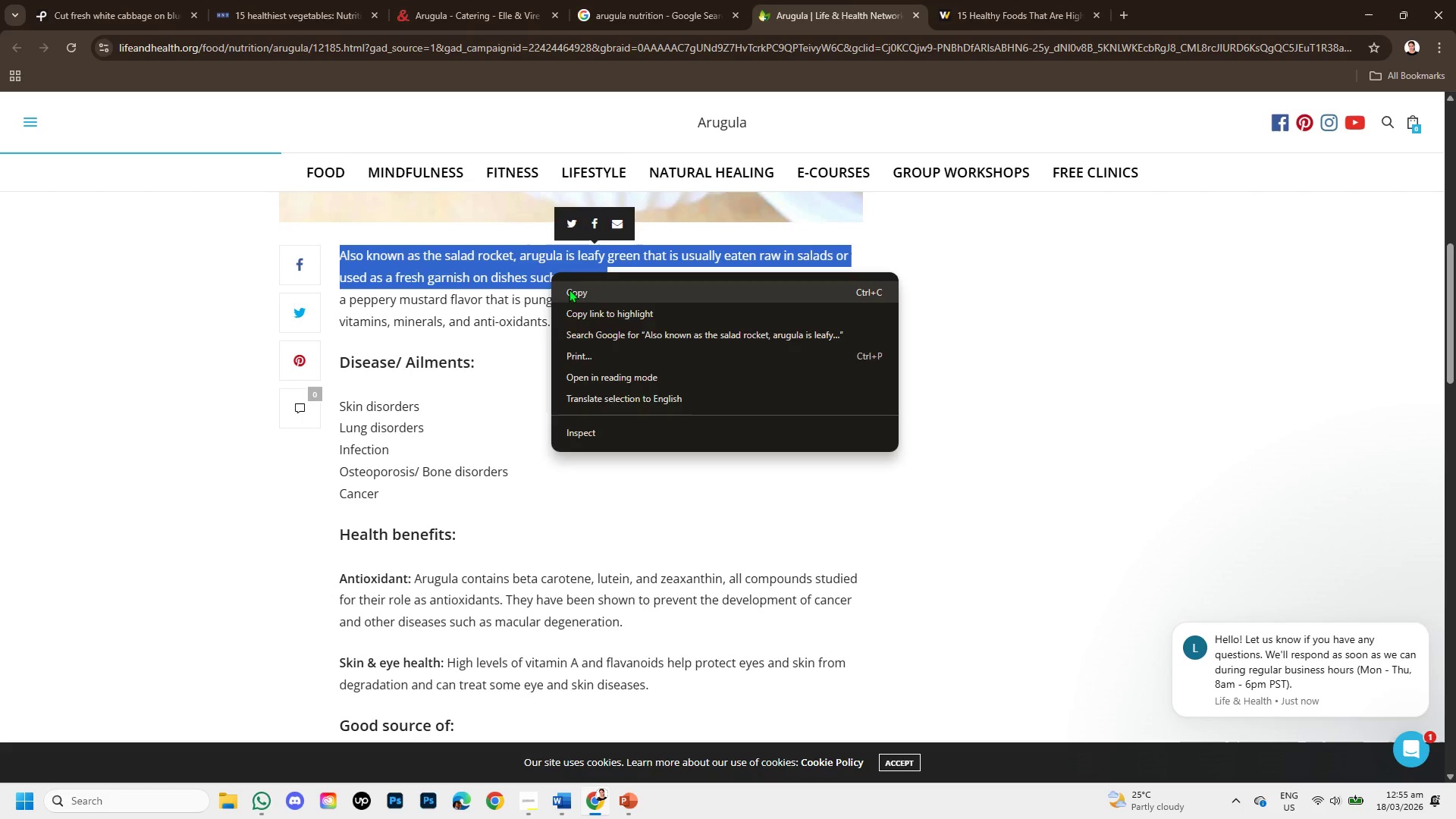 
left_click([569, 289])
 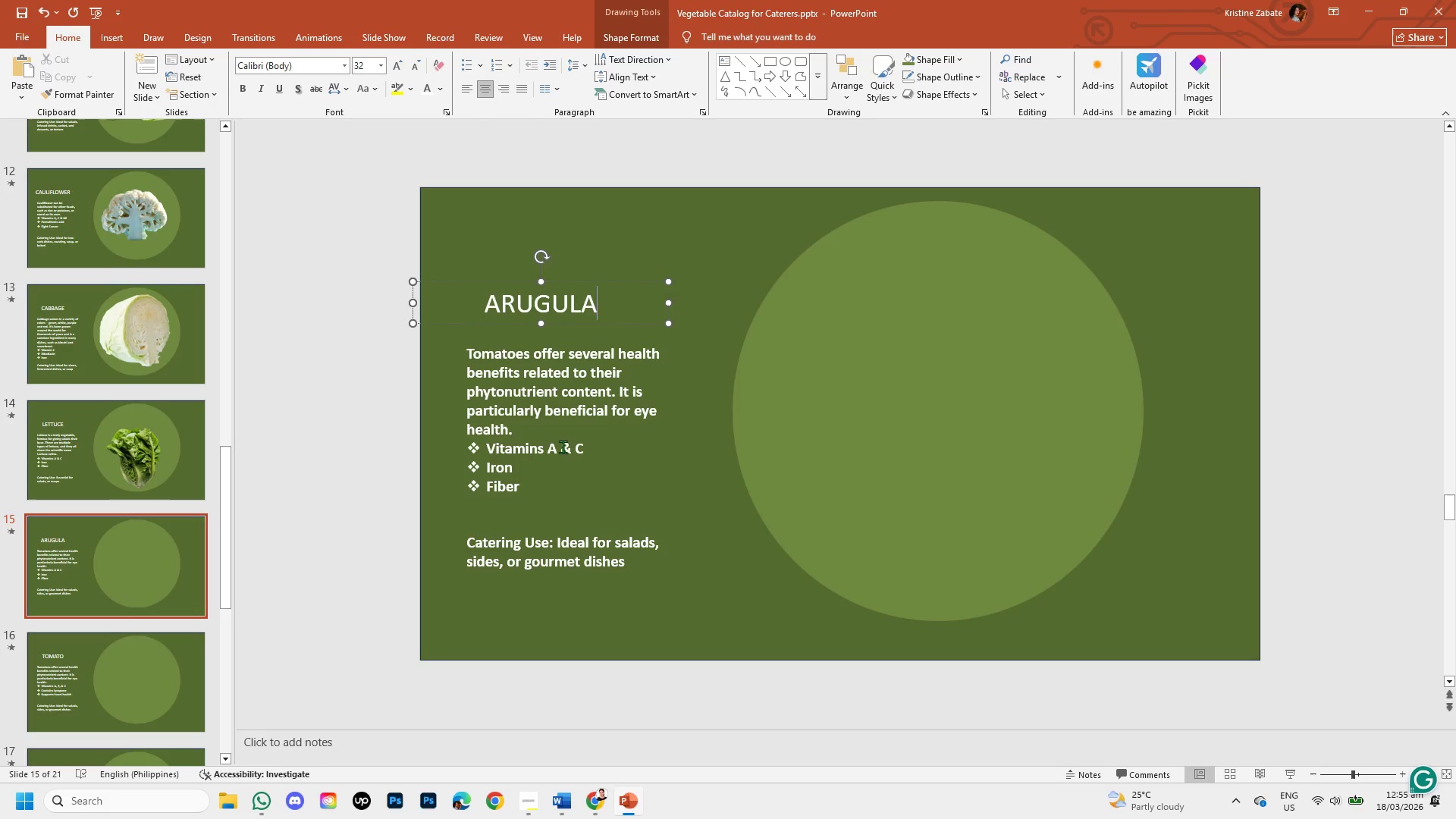 
left_click([507, 426])
 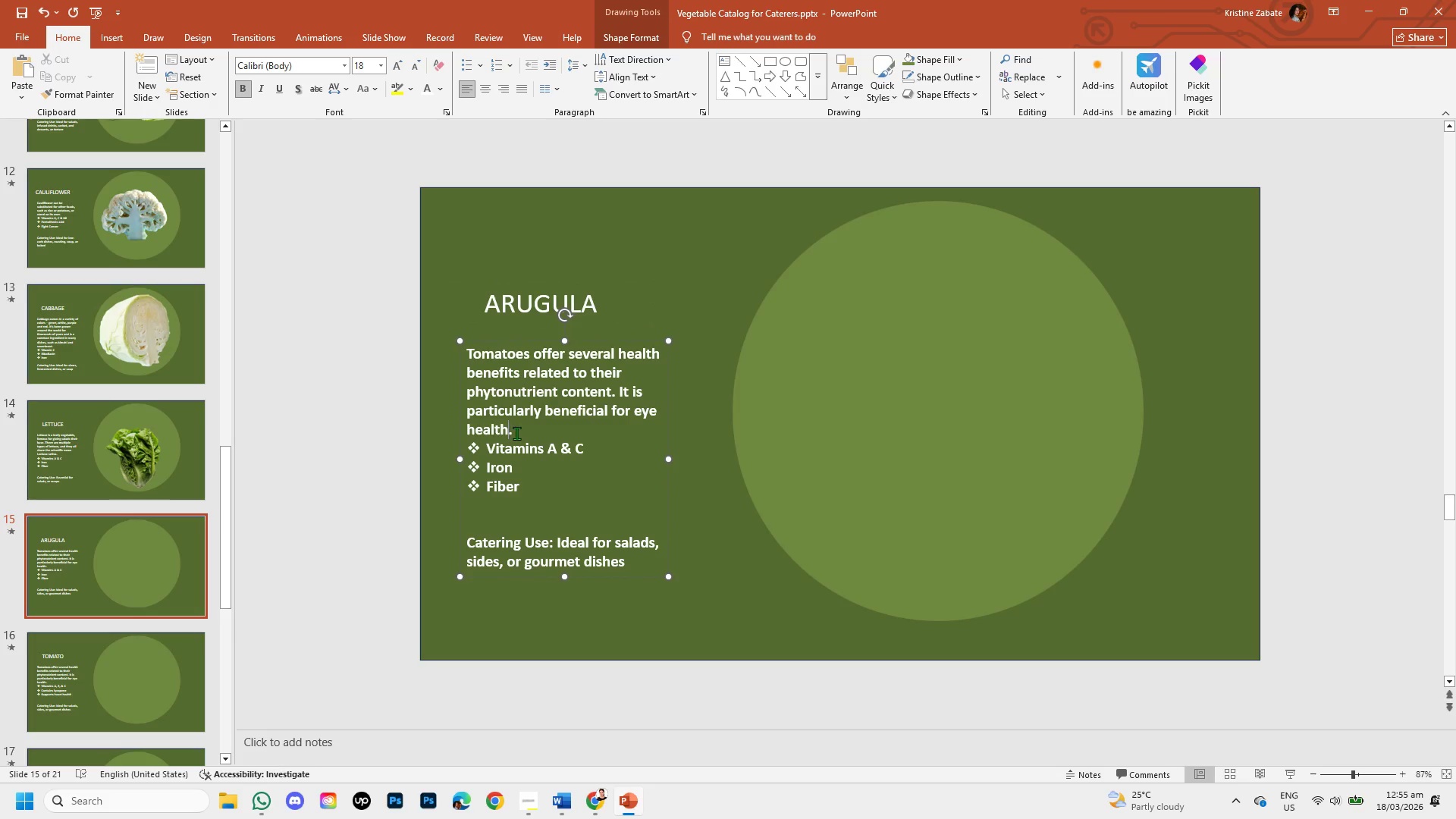 
left_click([516, 433])
 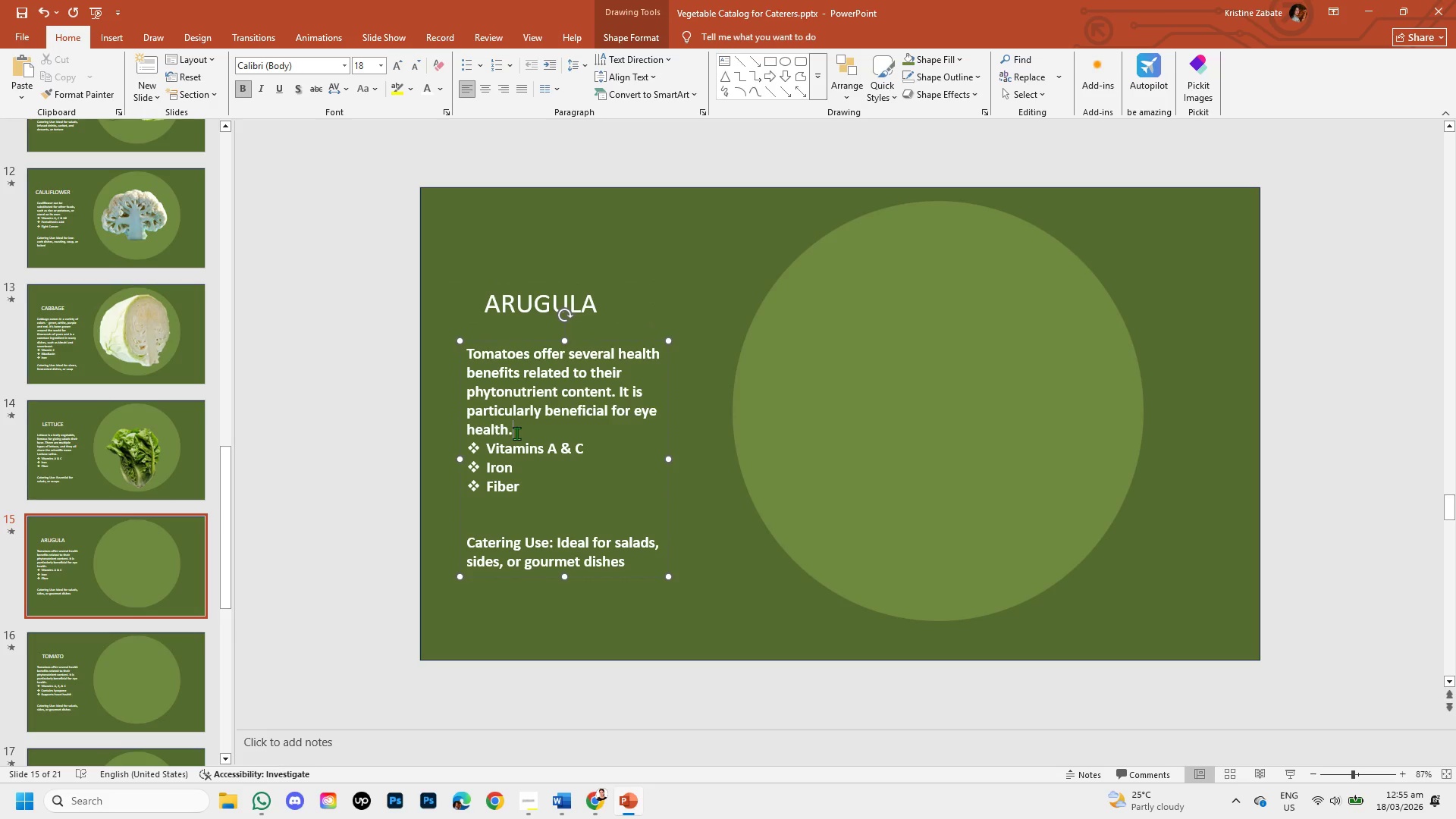 
left_click_drag(start_coordinate=[516, 433], to_coordinate=[494, 358])
 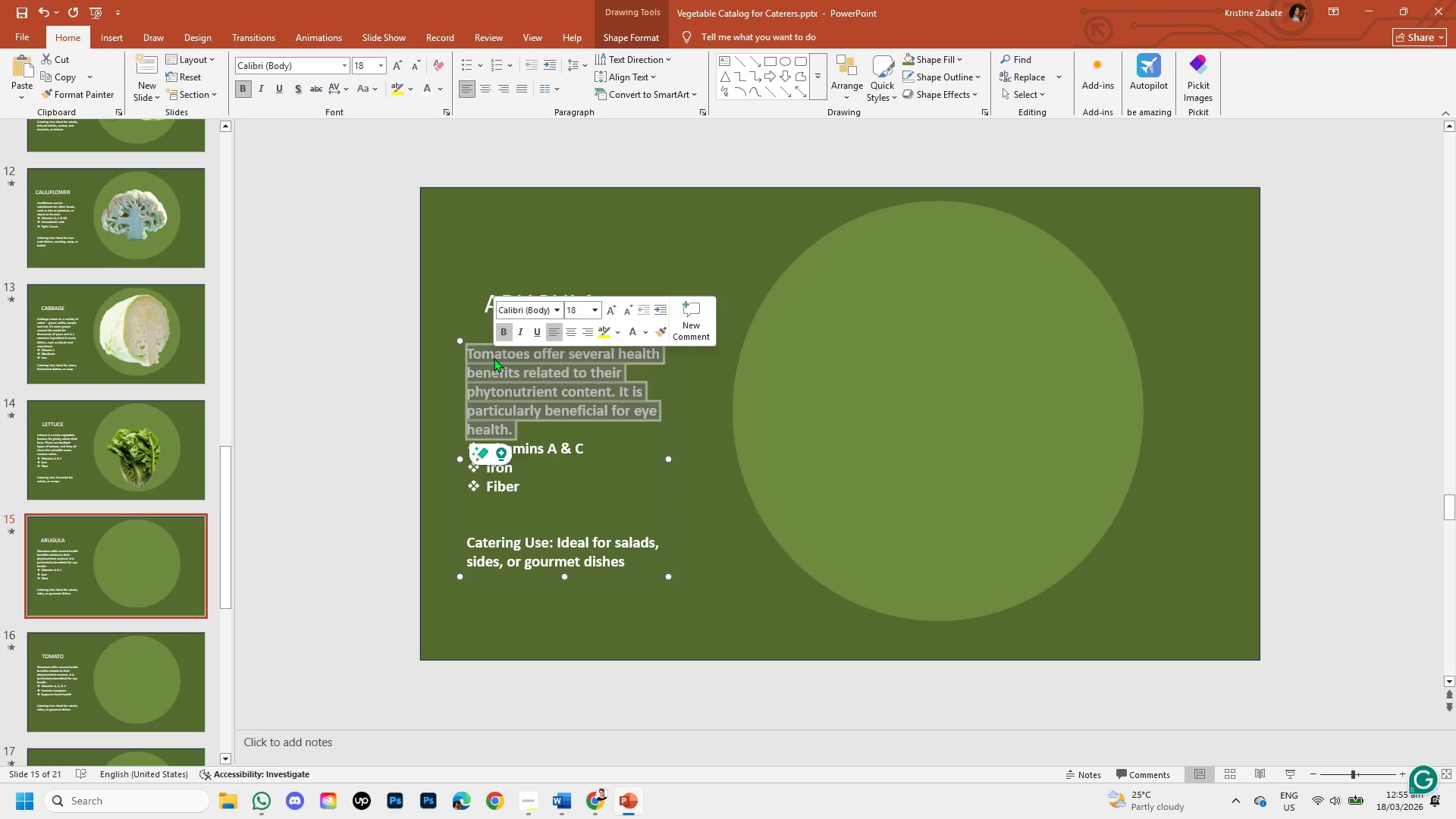 
key(Backspace)
 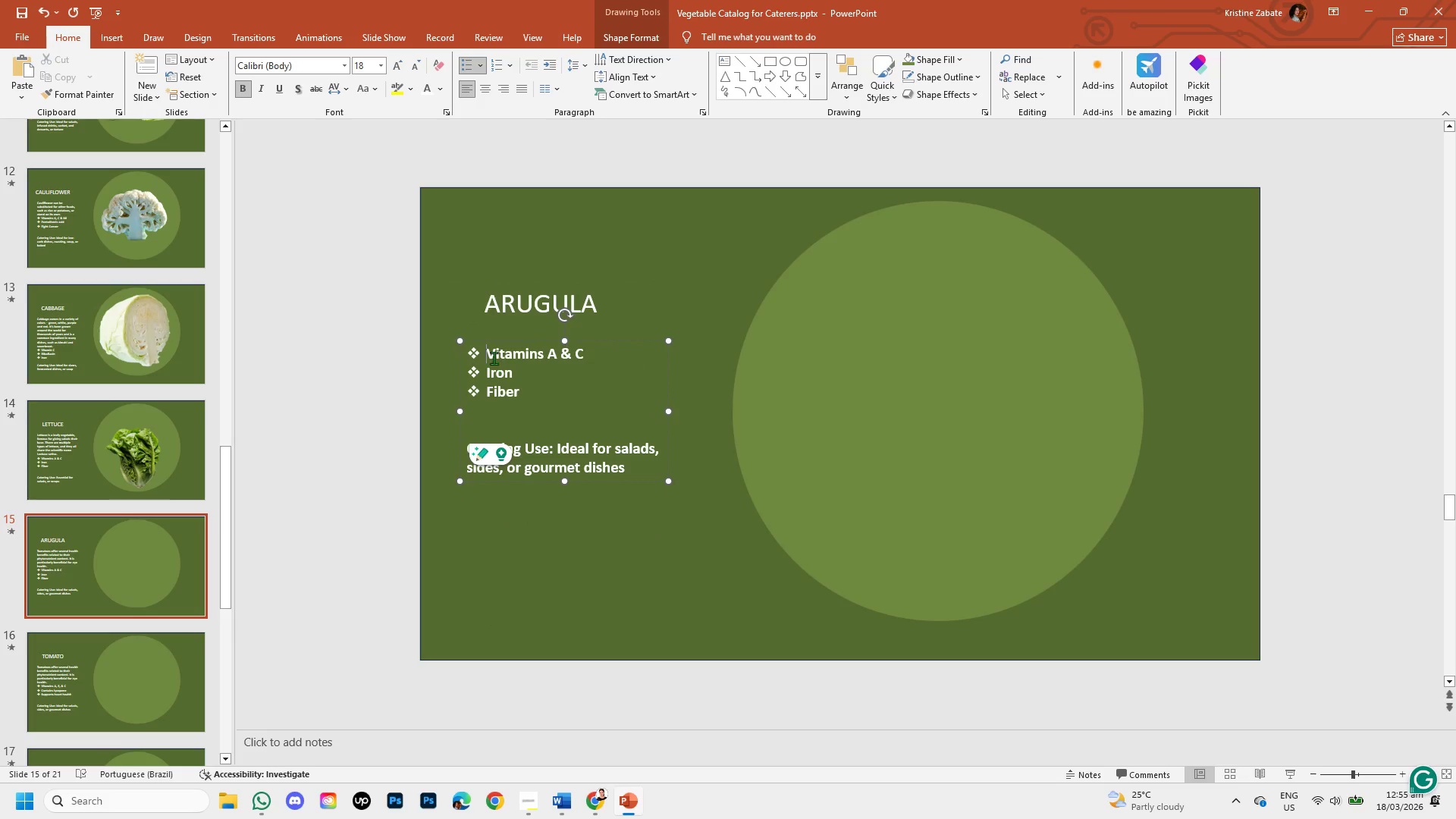 
key(Control+V)
 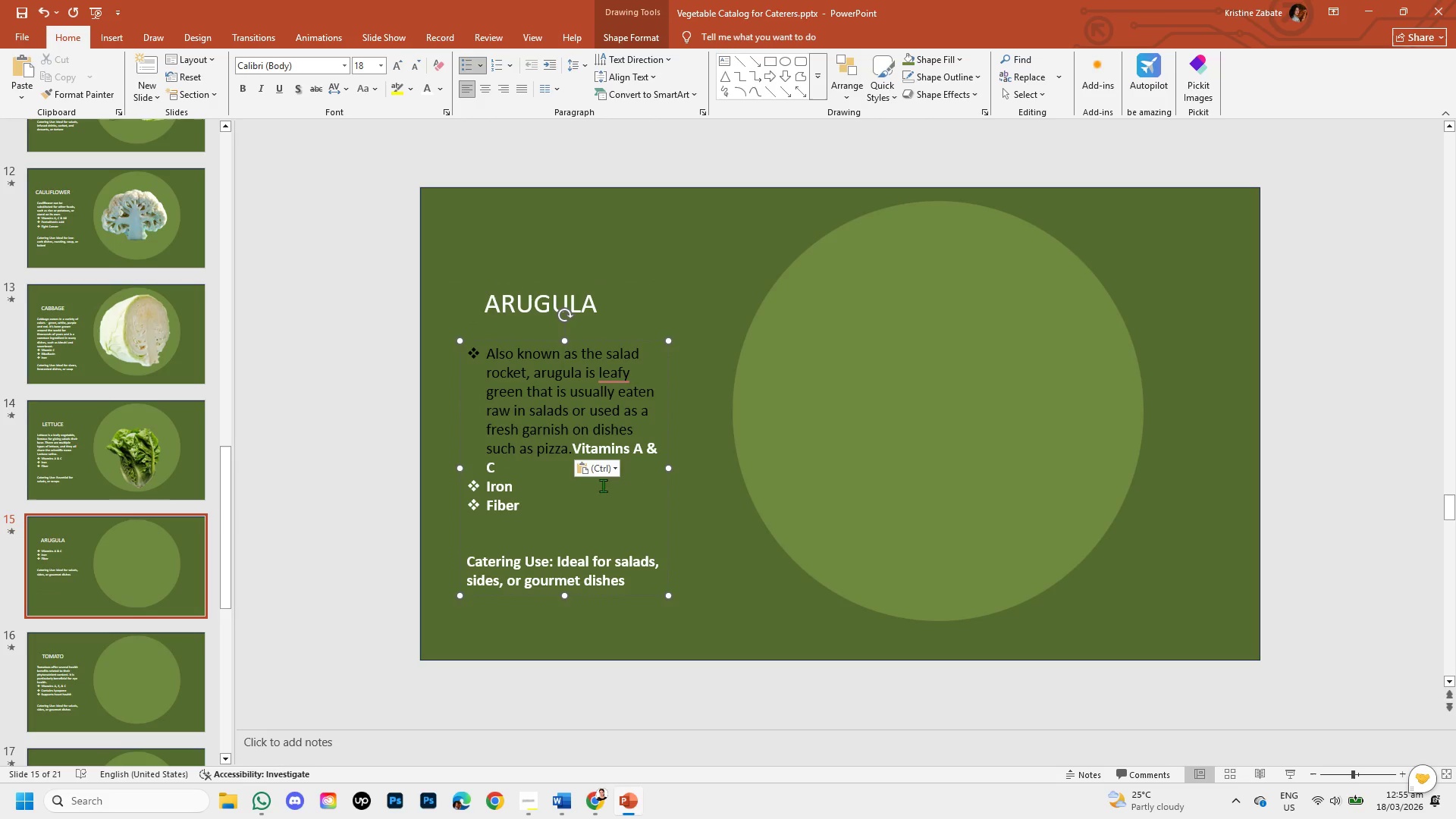 
left_click([619, 472])
 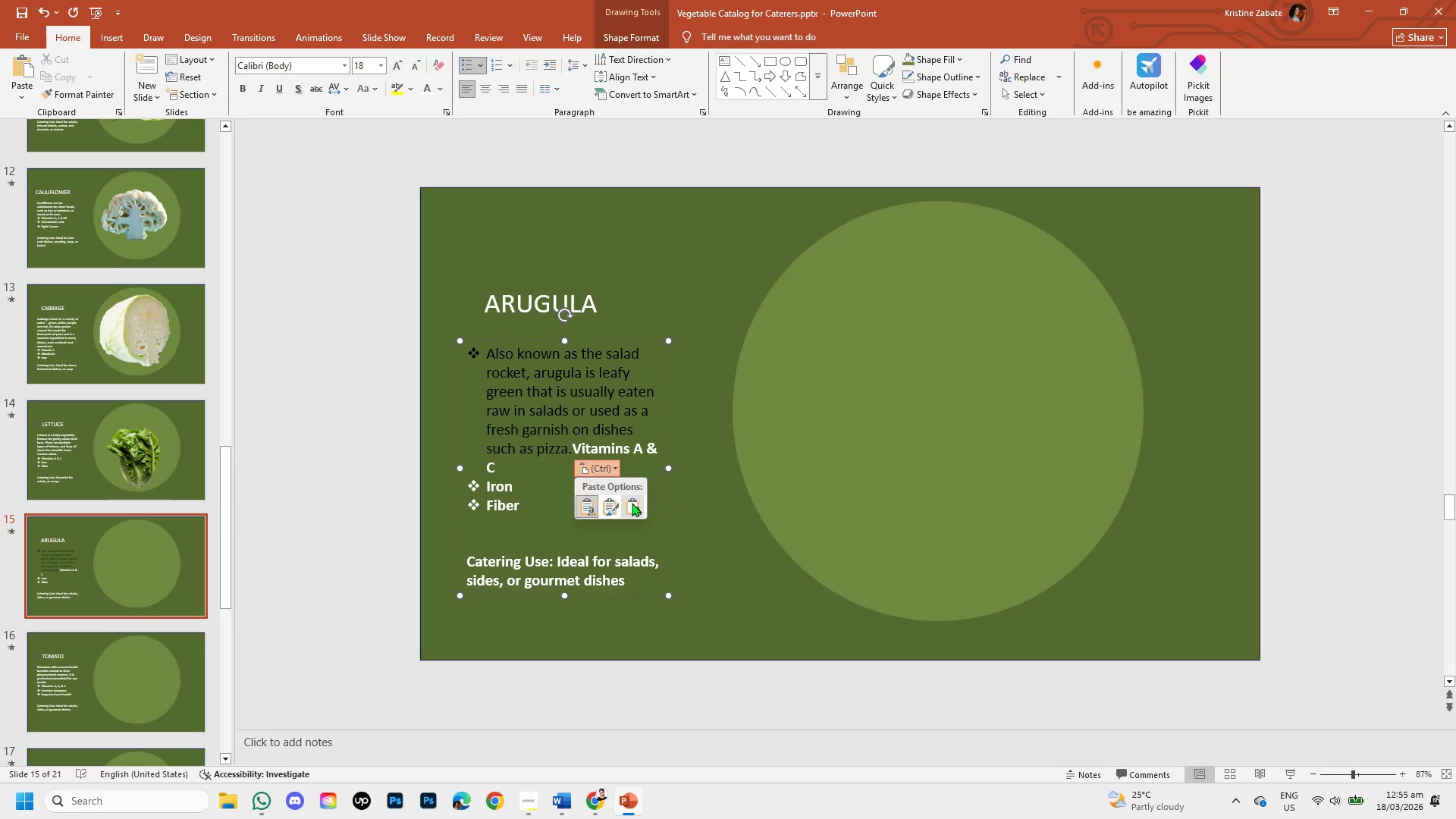 
left_click([632, 503])
 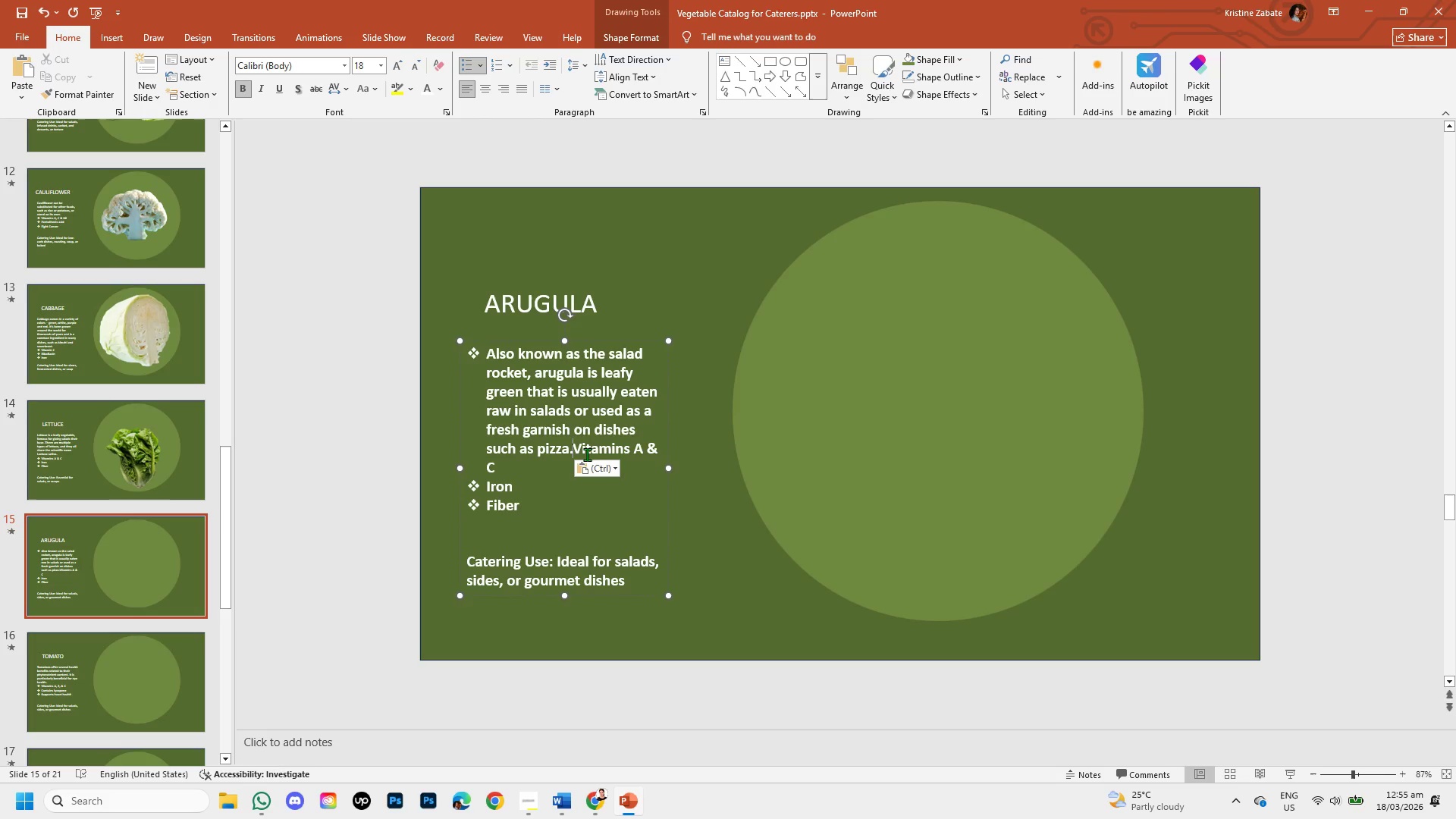 
key(Enter)
 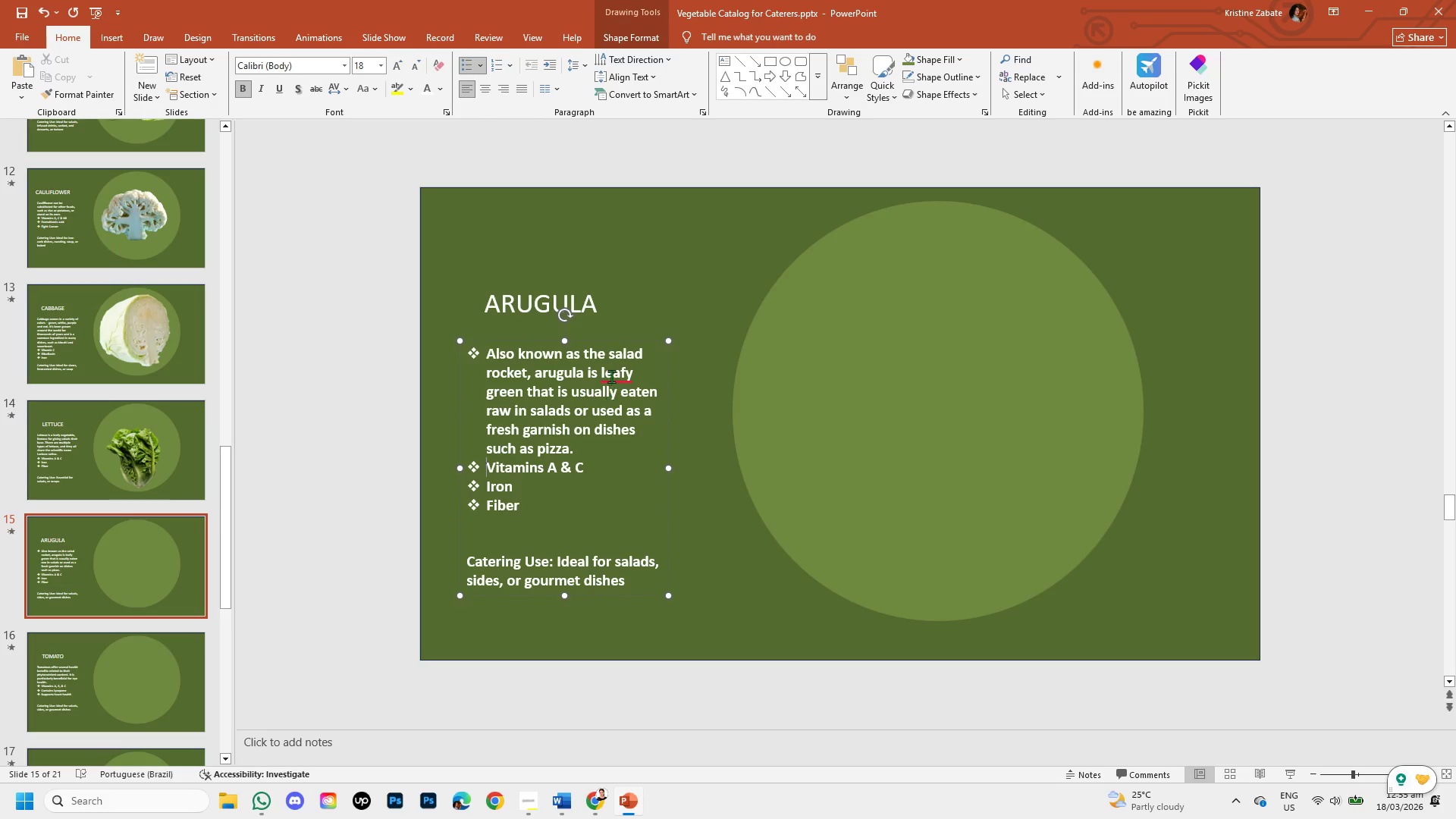 
left_click([611, 372])
 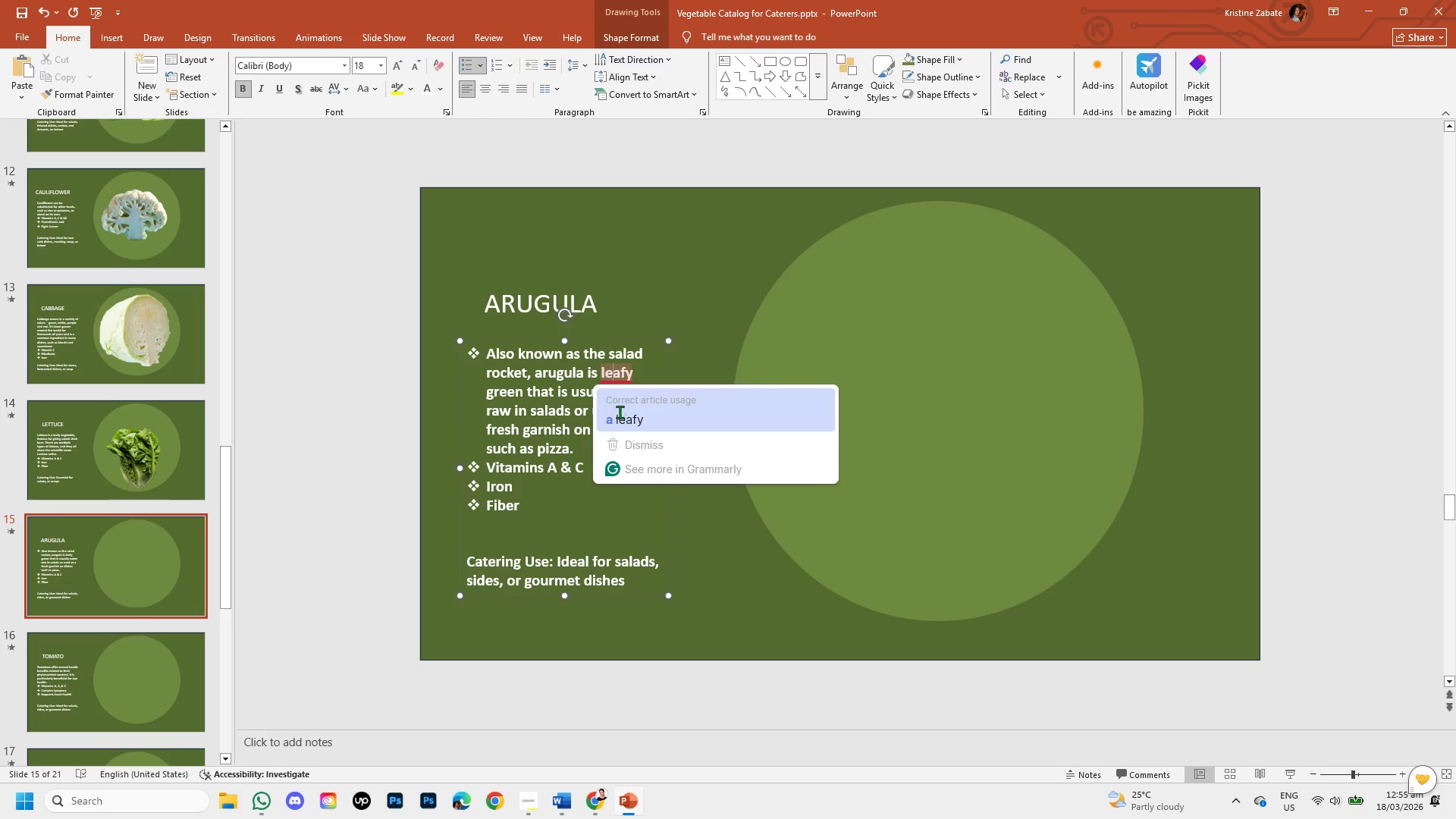 
left_click([620, 412])
 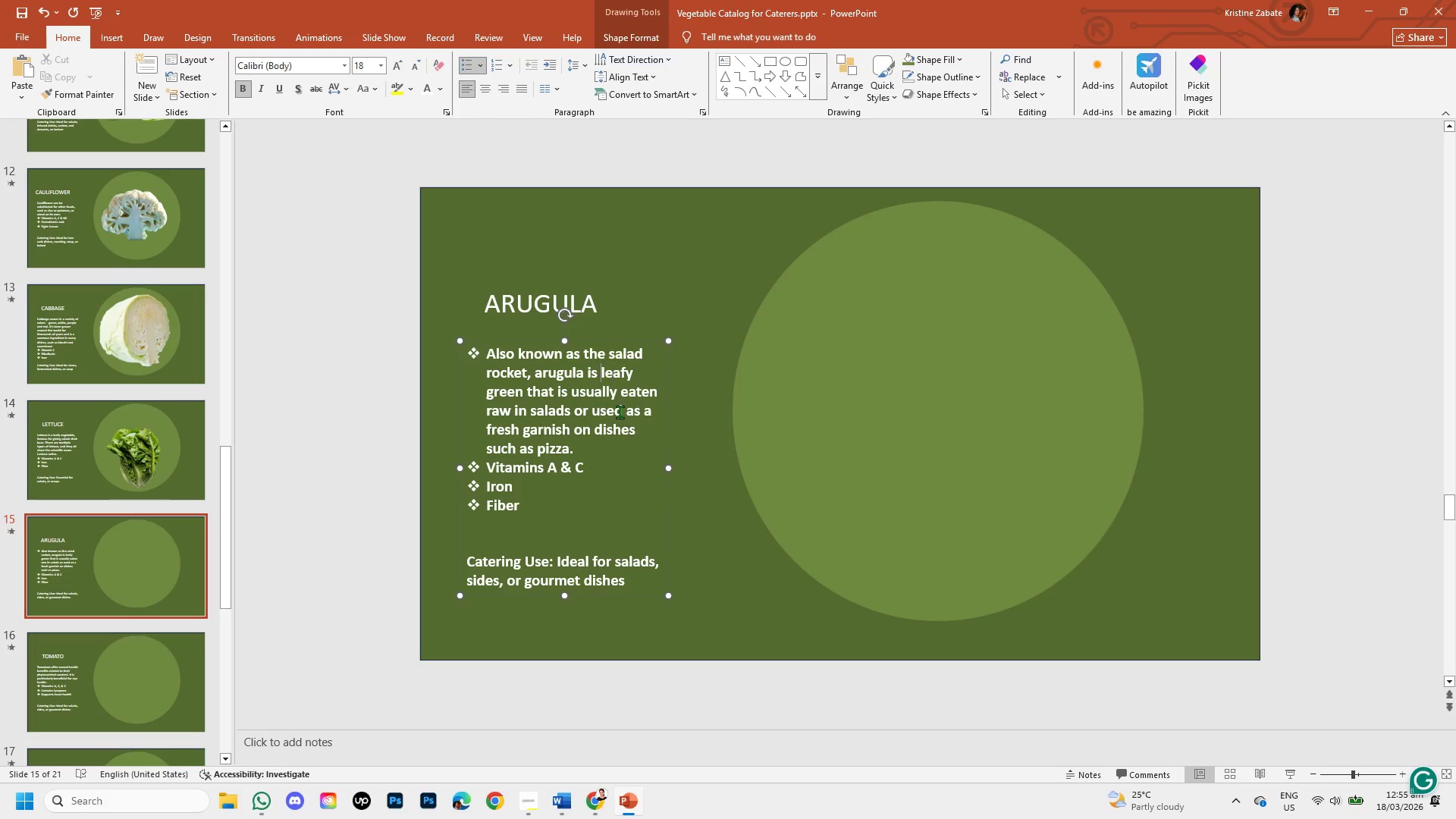 
left_click([601, 807])
 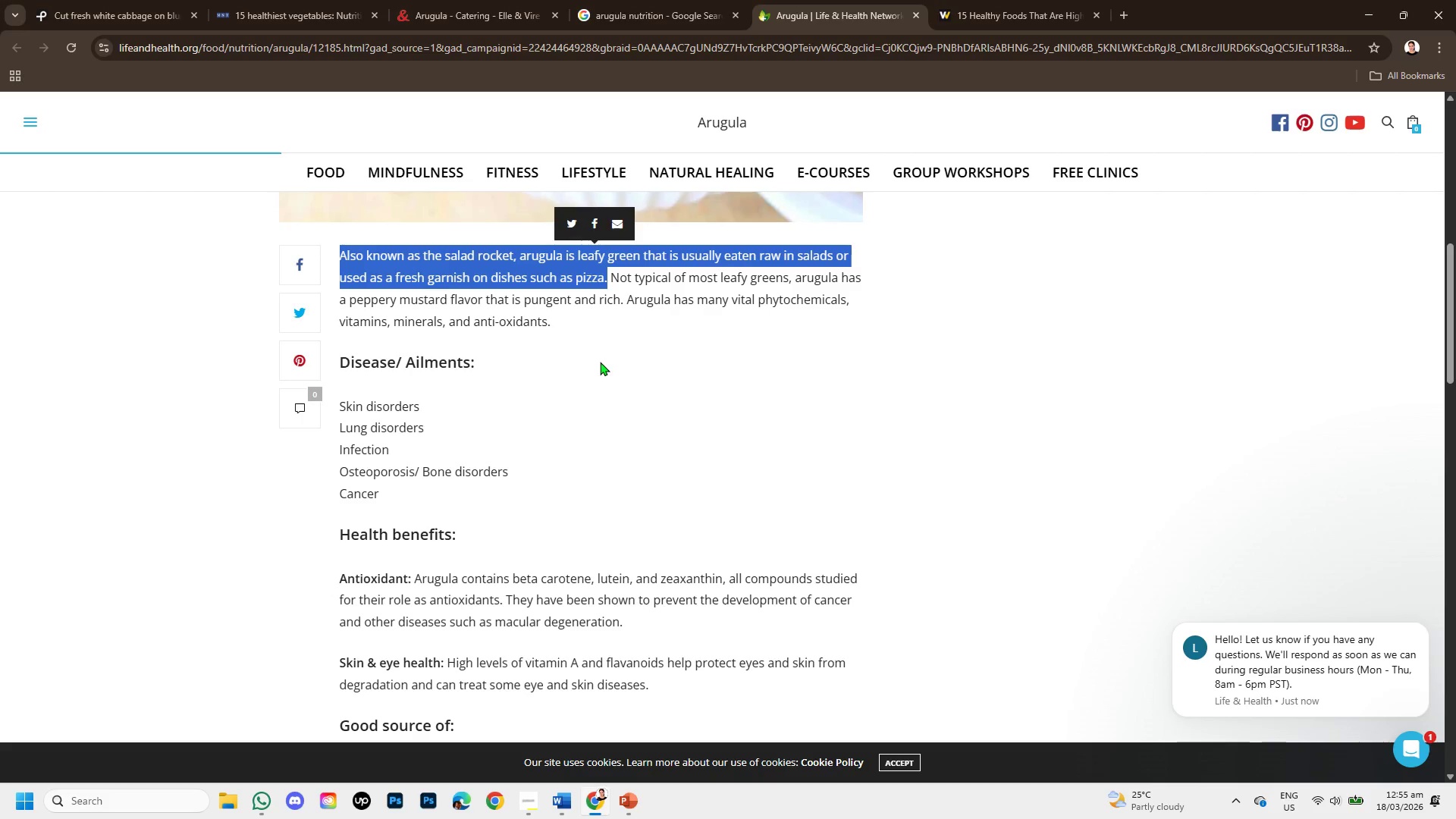 
wait(9.14)
 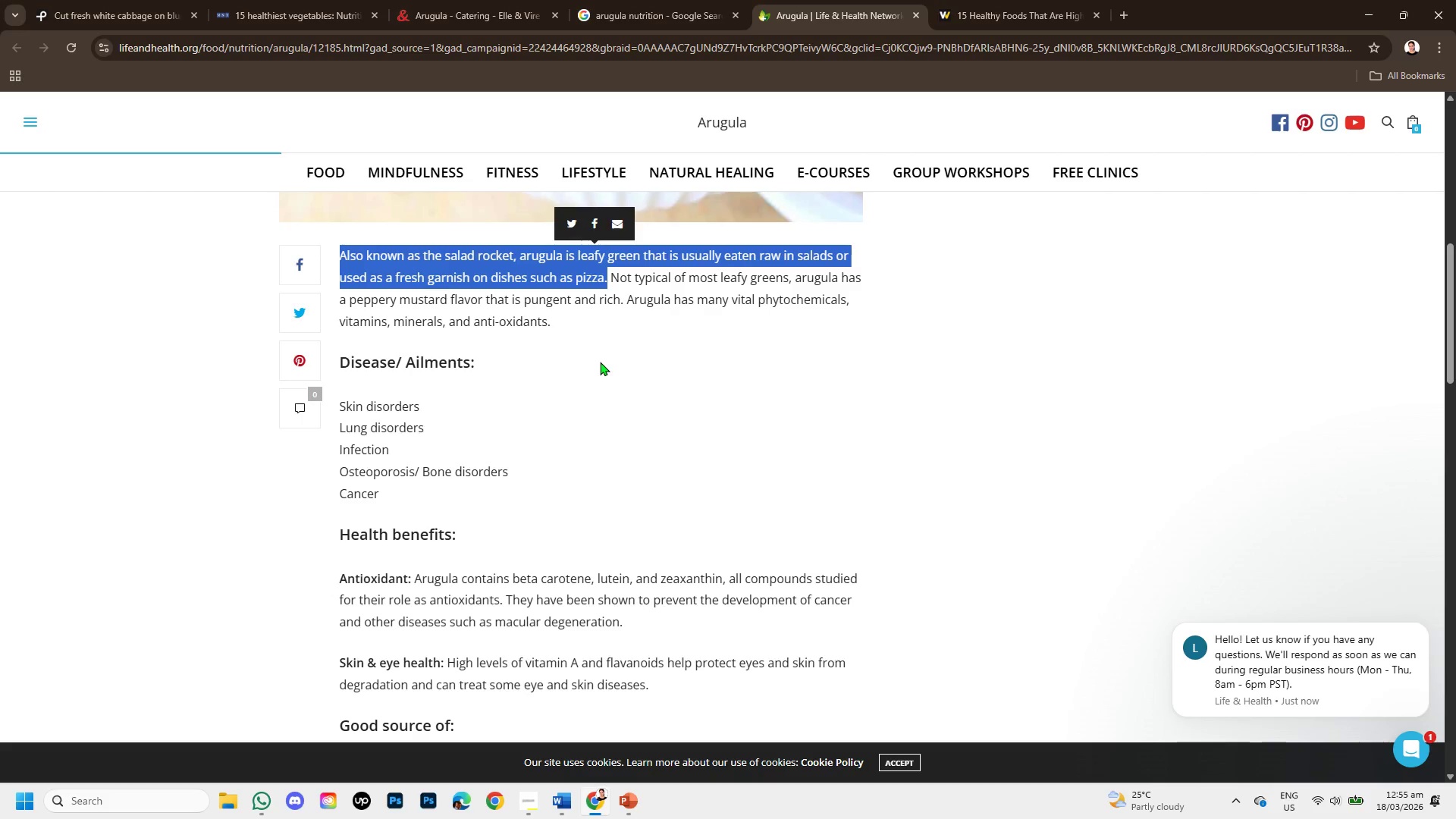 
left_click_drag(start_coordinate=[842, 278], to_coordinate=[620, 297])
 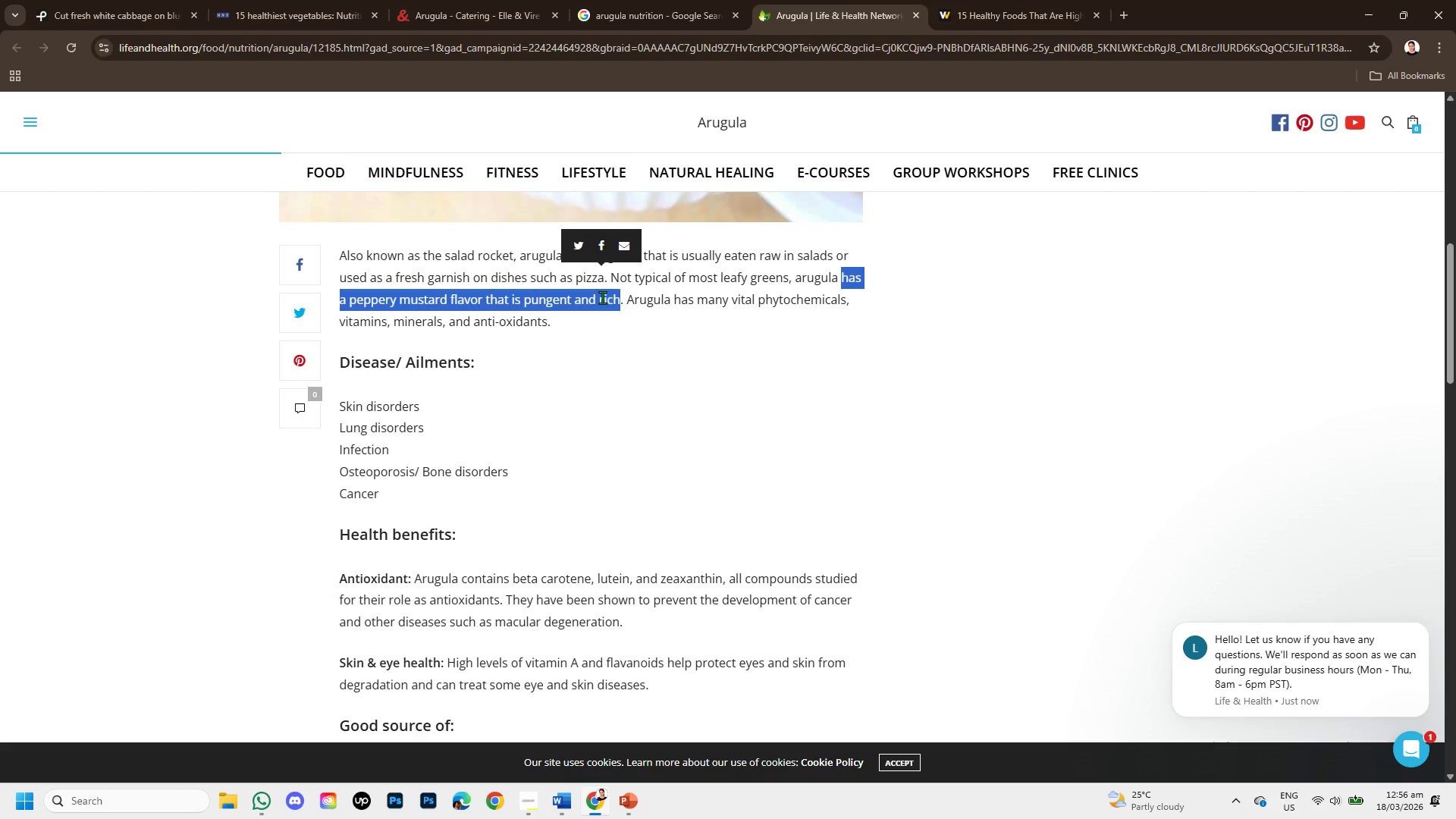 
key(Control+C)
 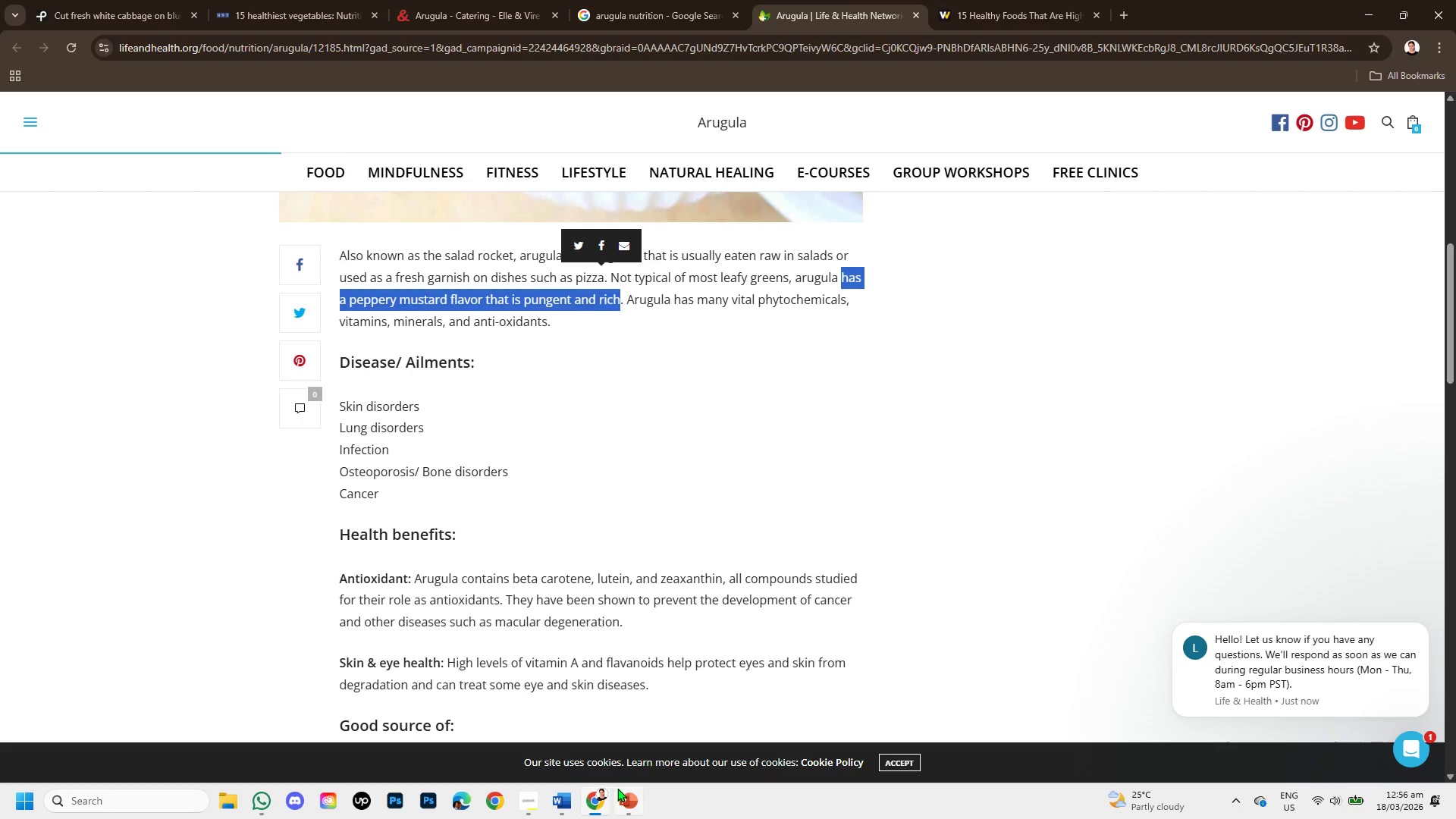 
left_click([626, 802])
 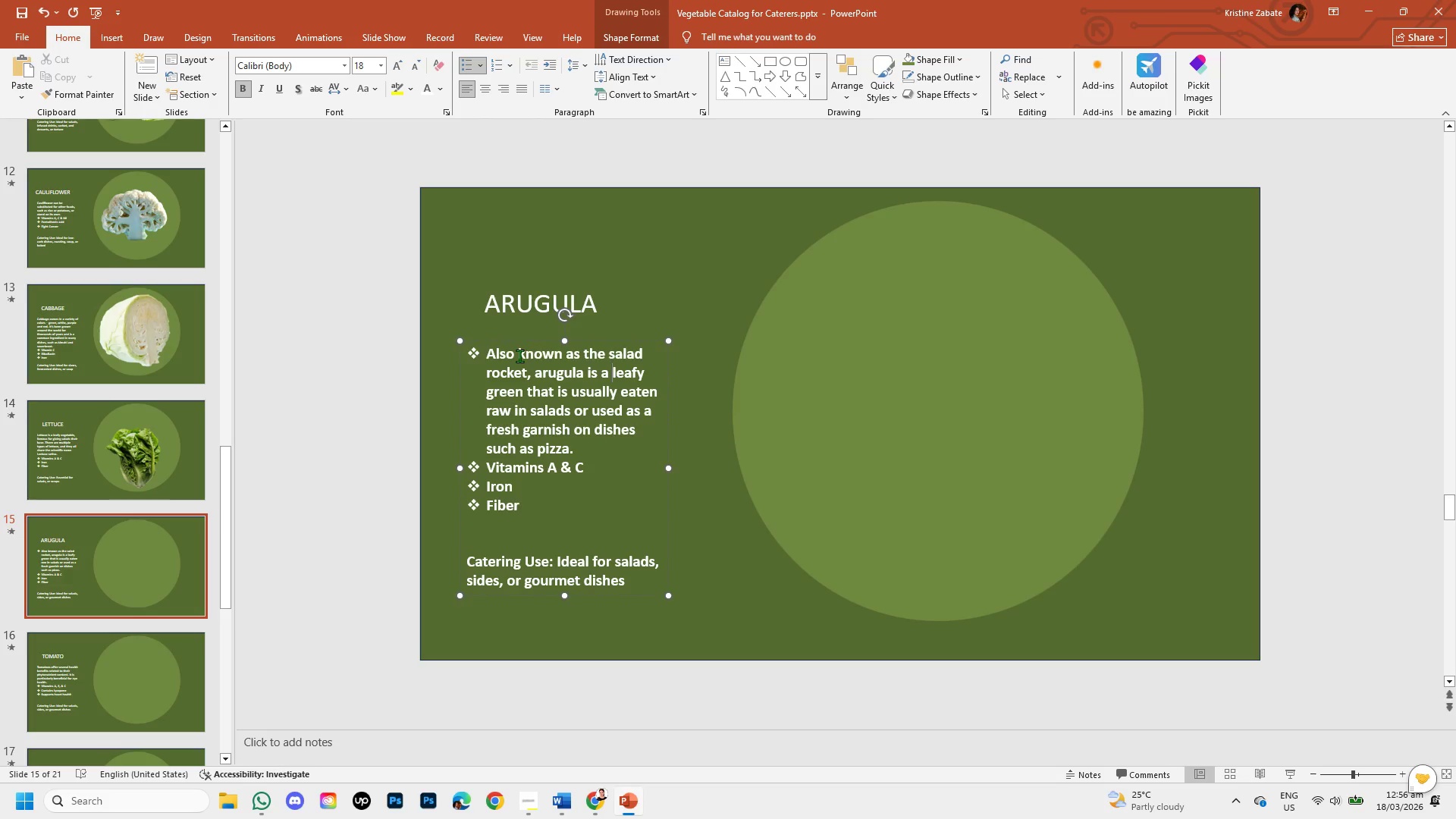 
left_click([494, 353])
 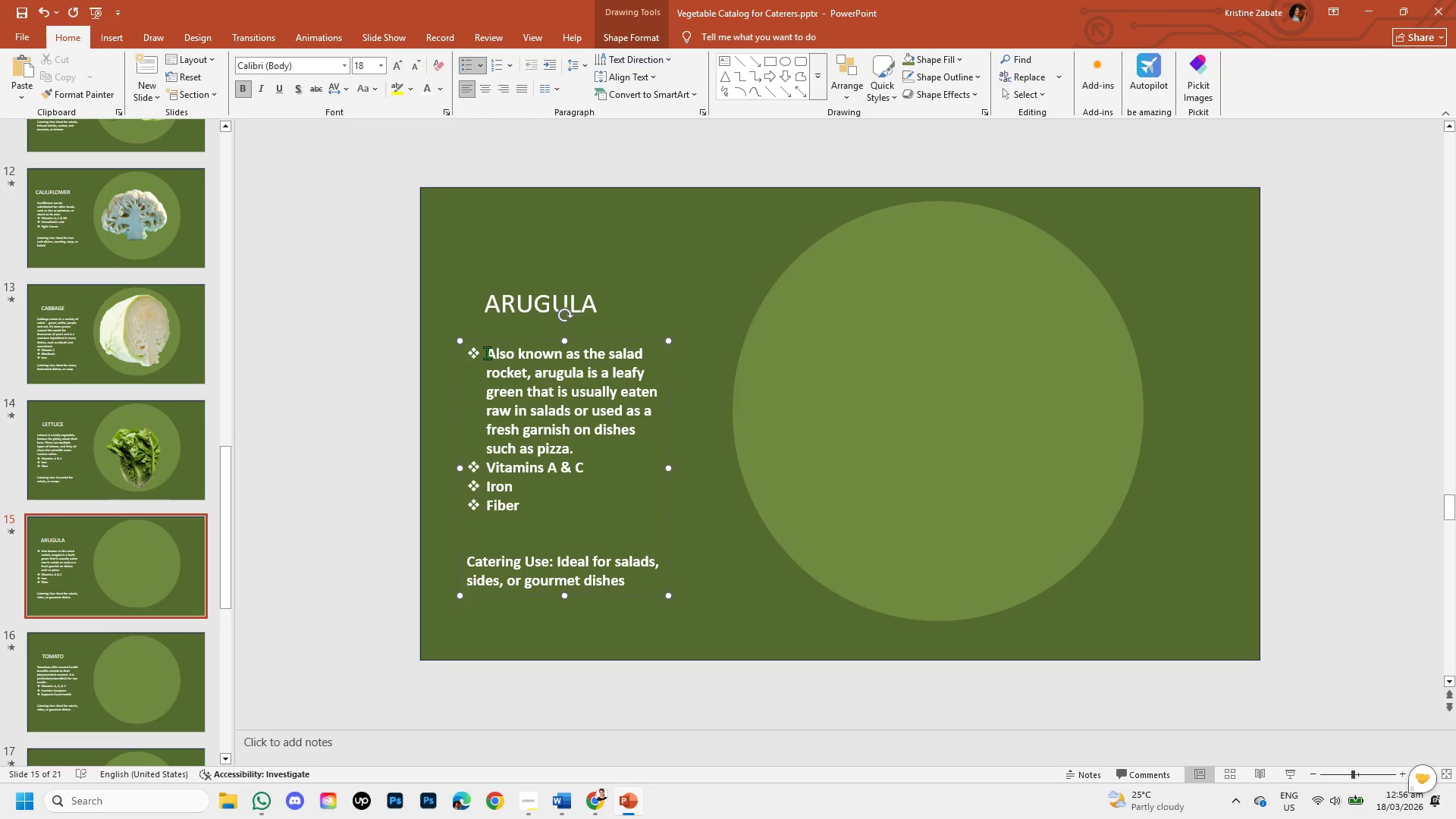 
left_click([487, 353])
 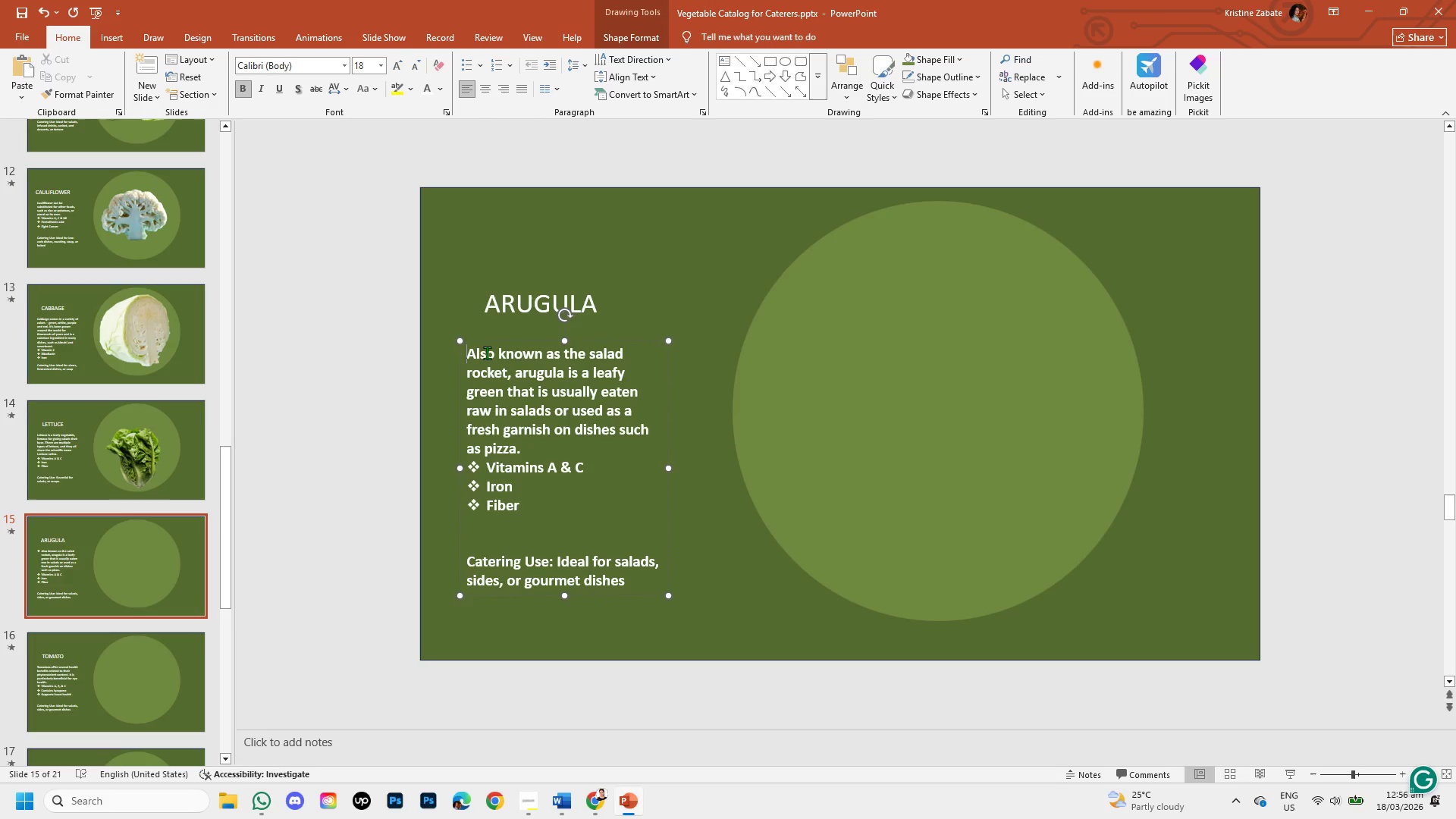 
key(Backspace)
 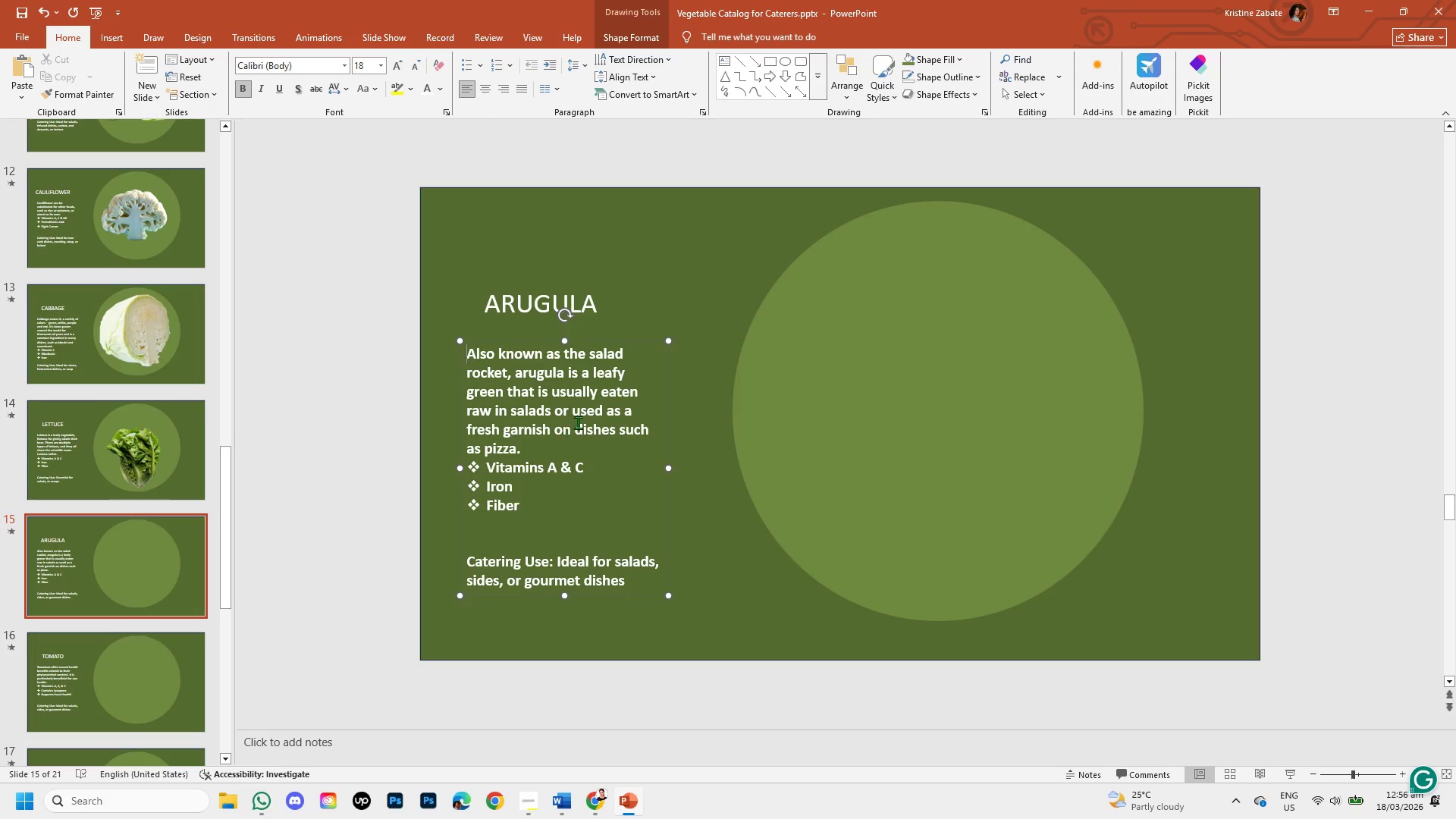 
wait(14.41)
 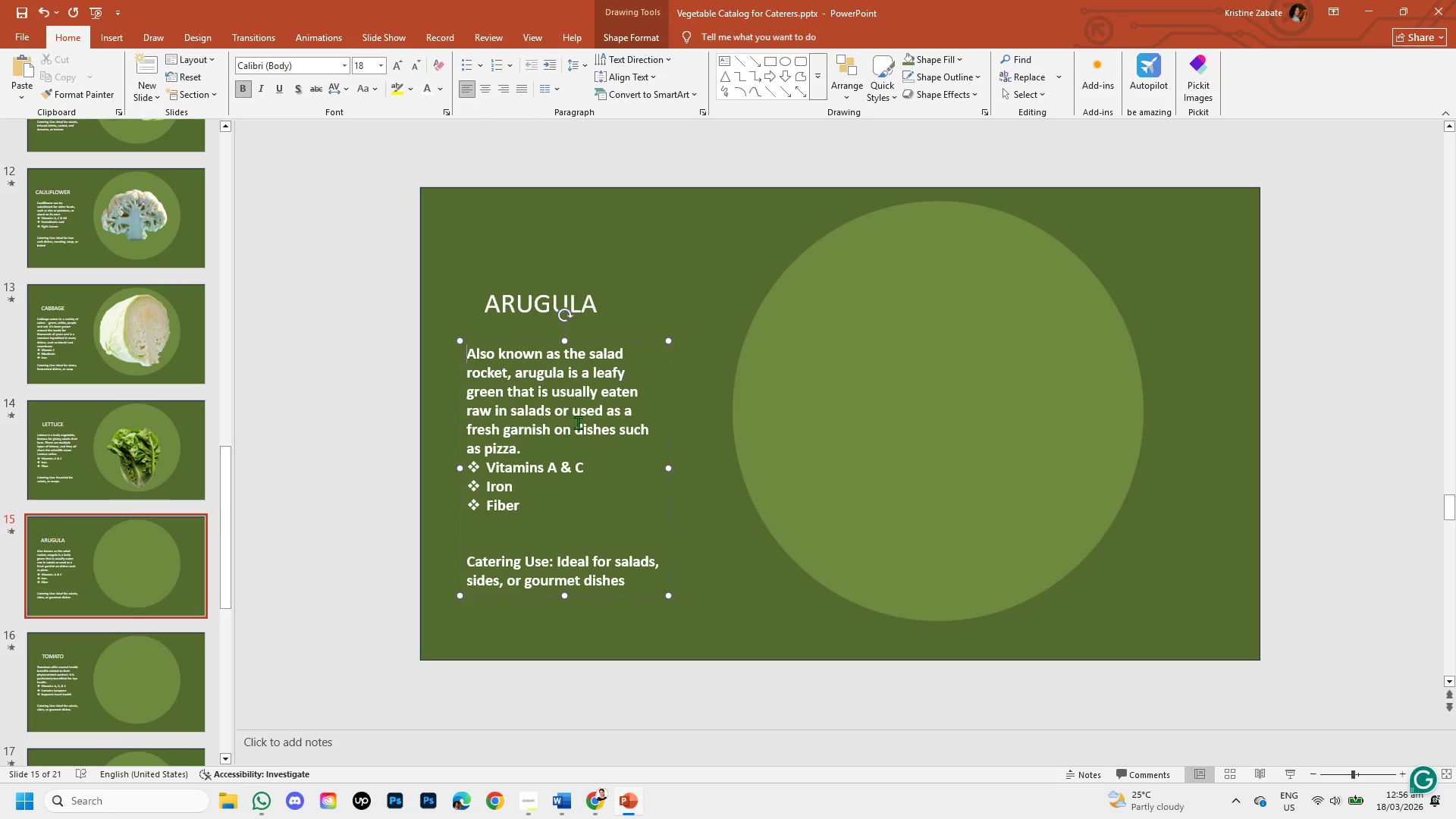 
left_click_drag(start_coordinate=[622, 432], to_coordinate=[647, 446])
 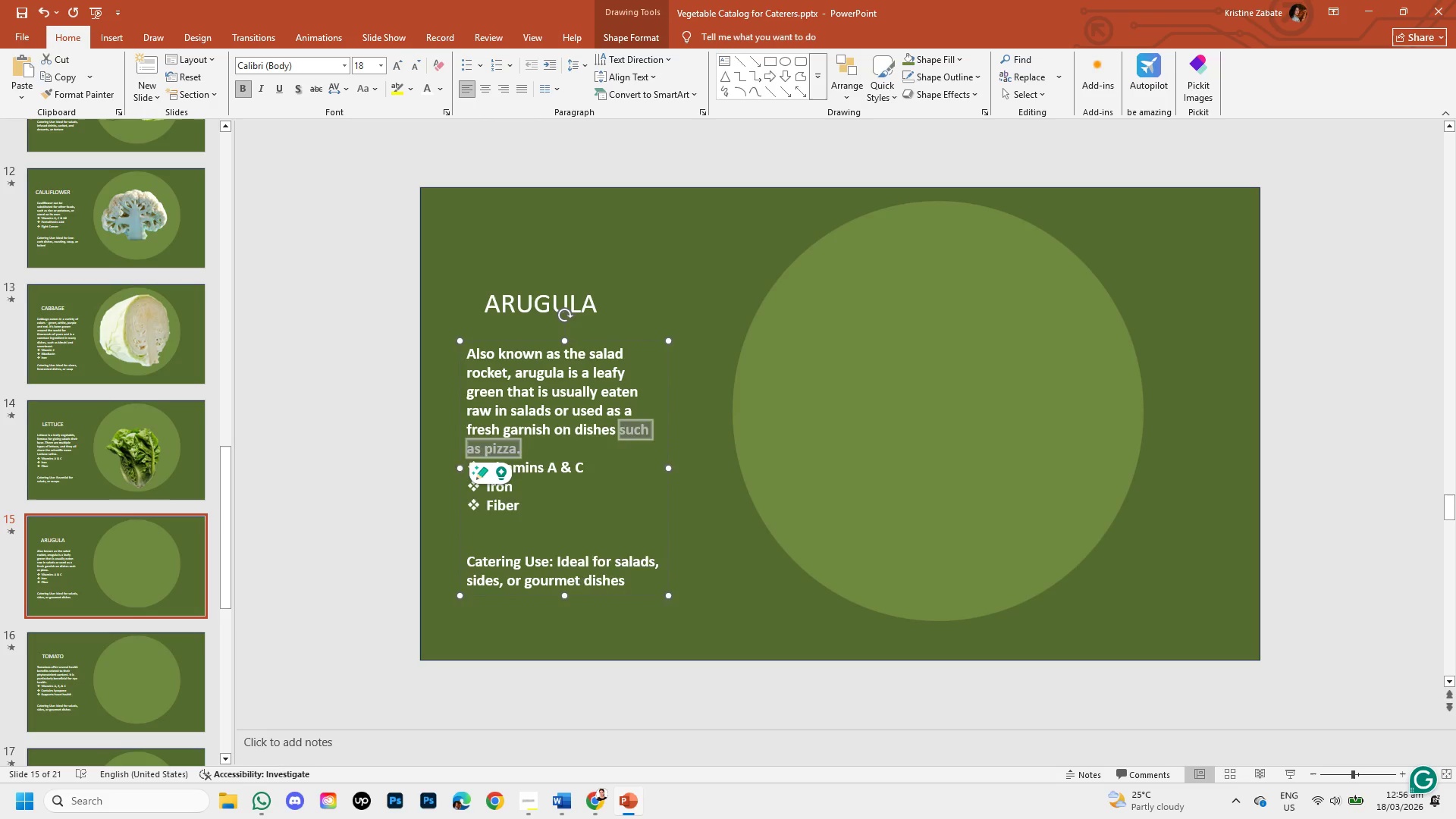 
key(Backspace)
type(, IT )
 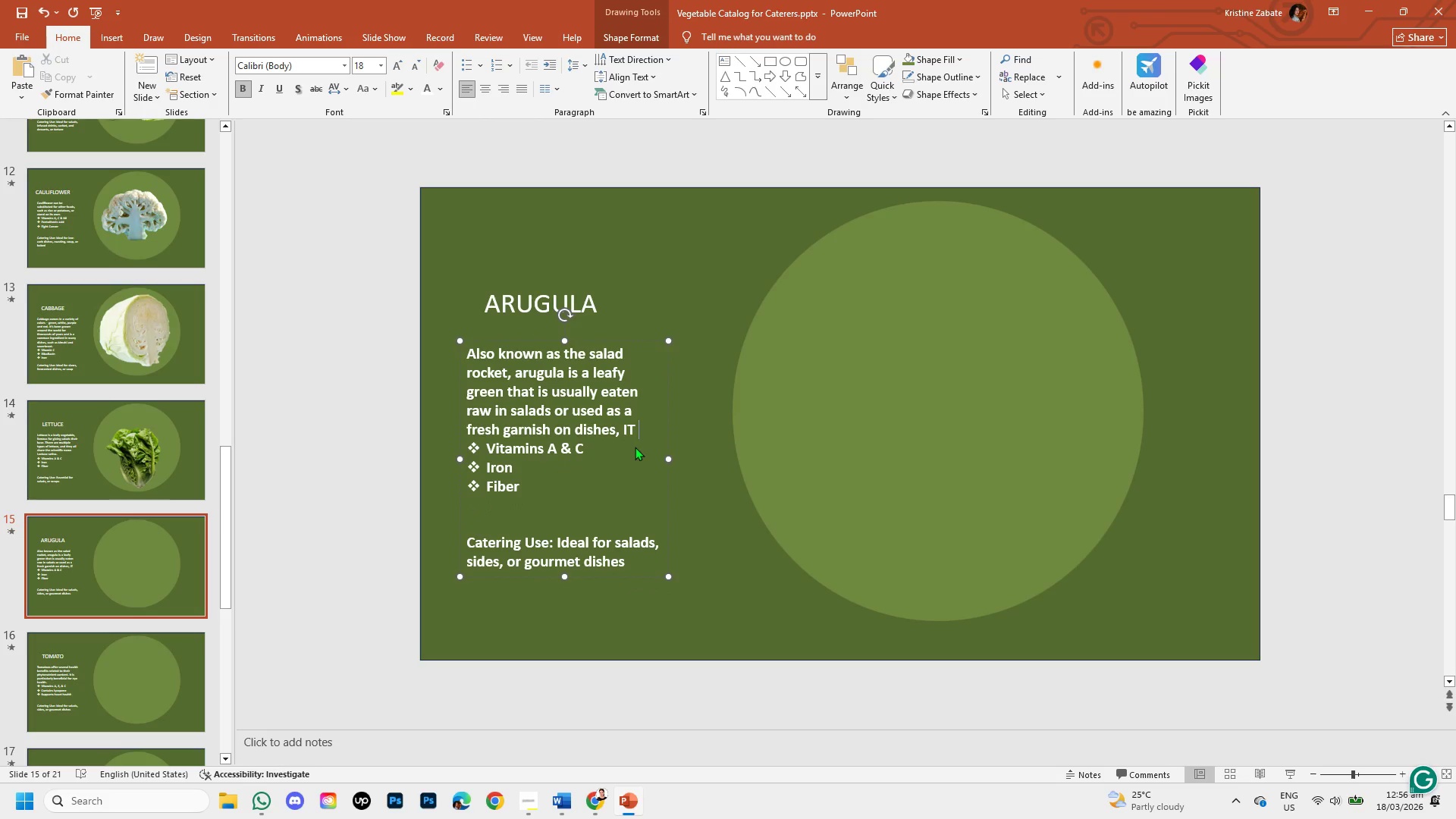 
key(Control+ControlLeft)
 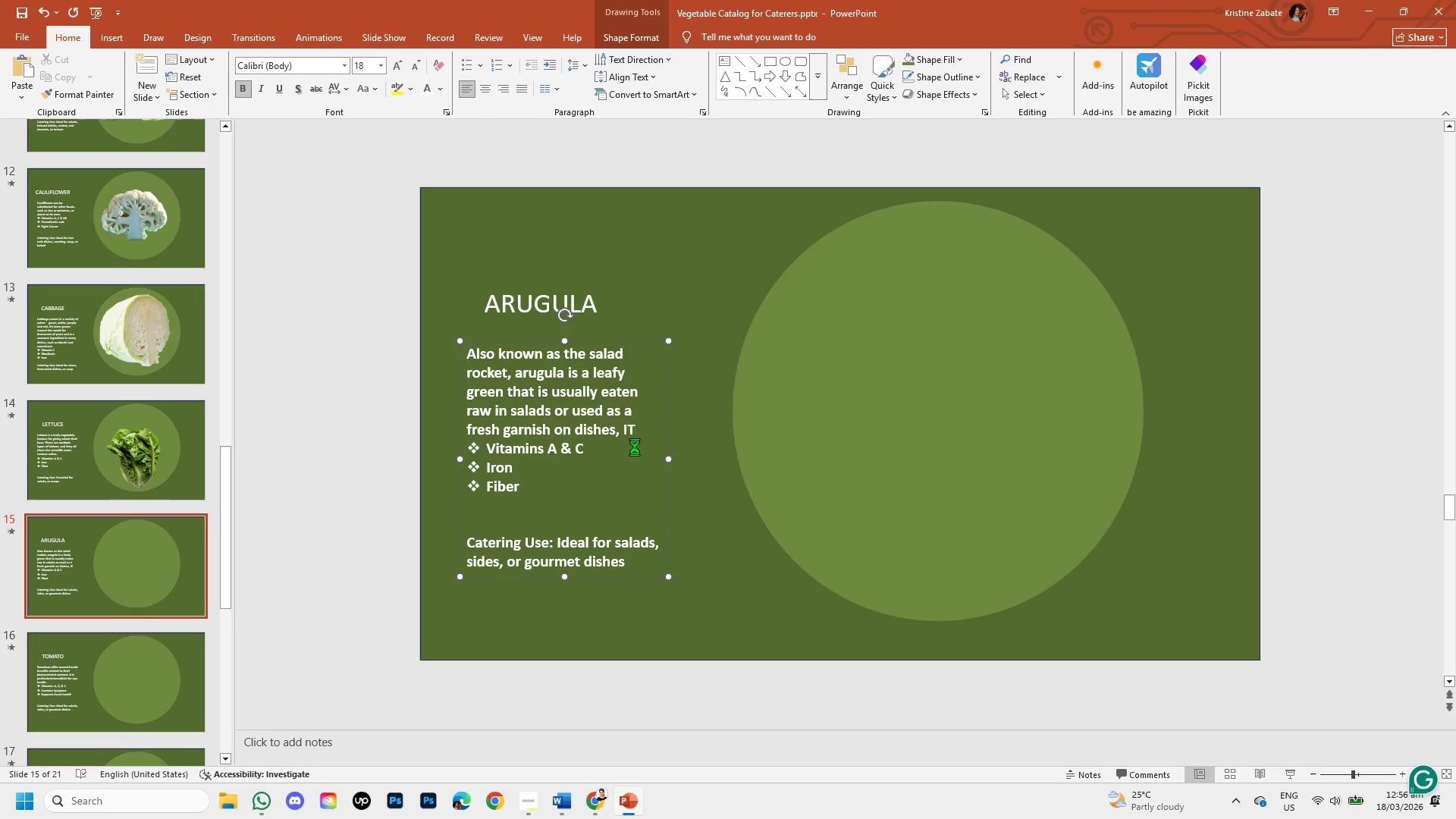 
key(Control+H)
 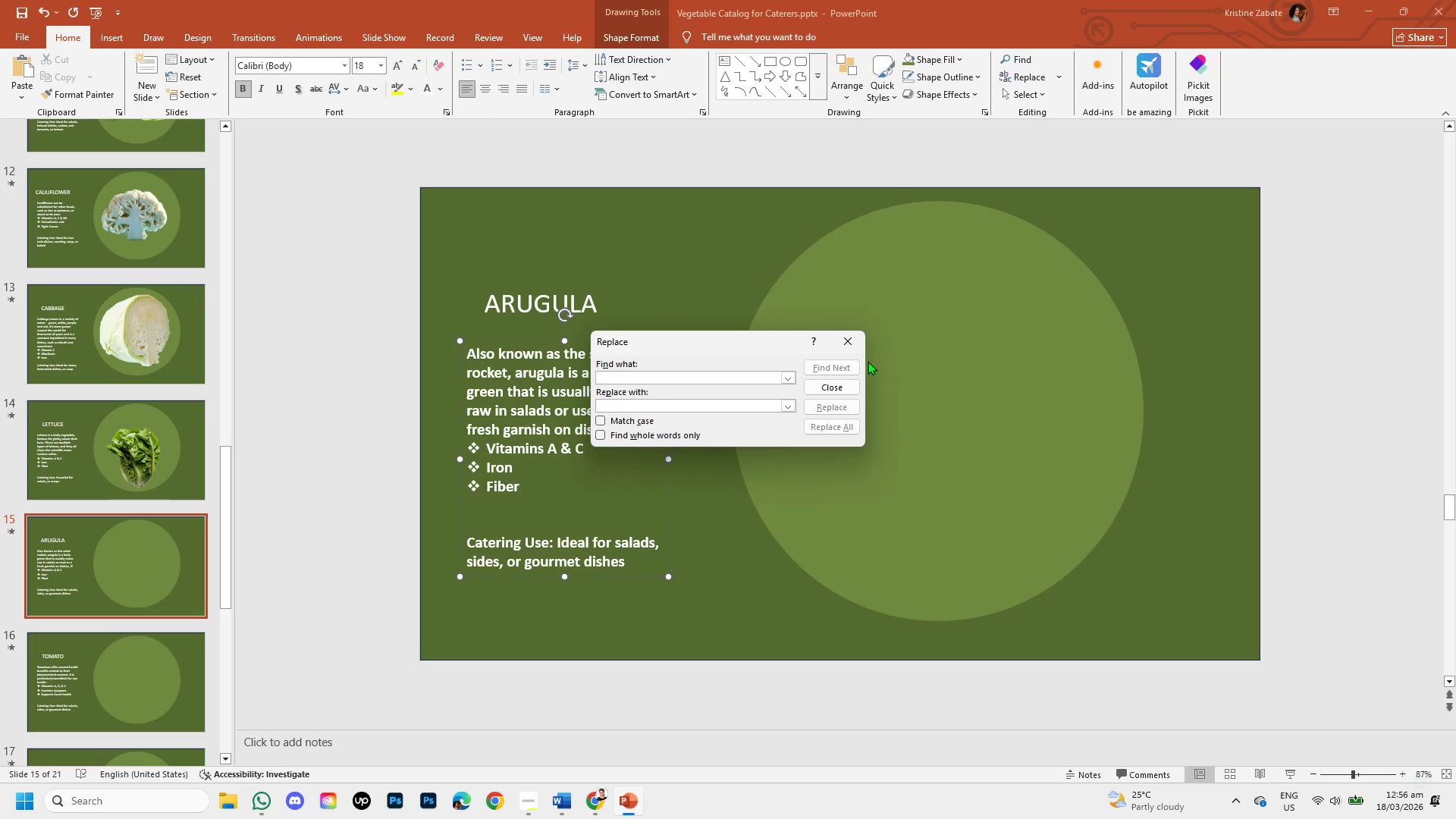 
left_click([849, 334])
 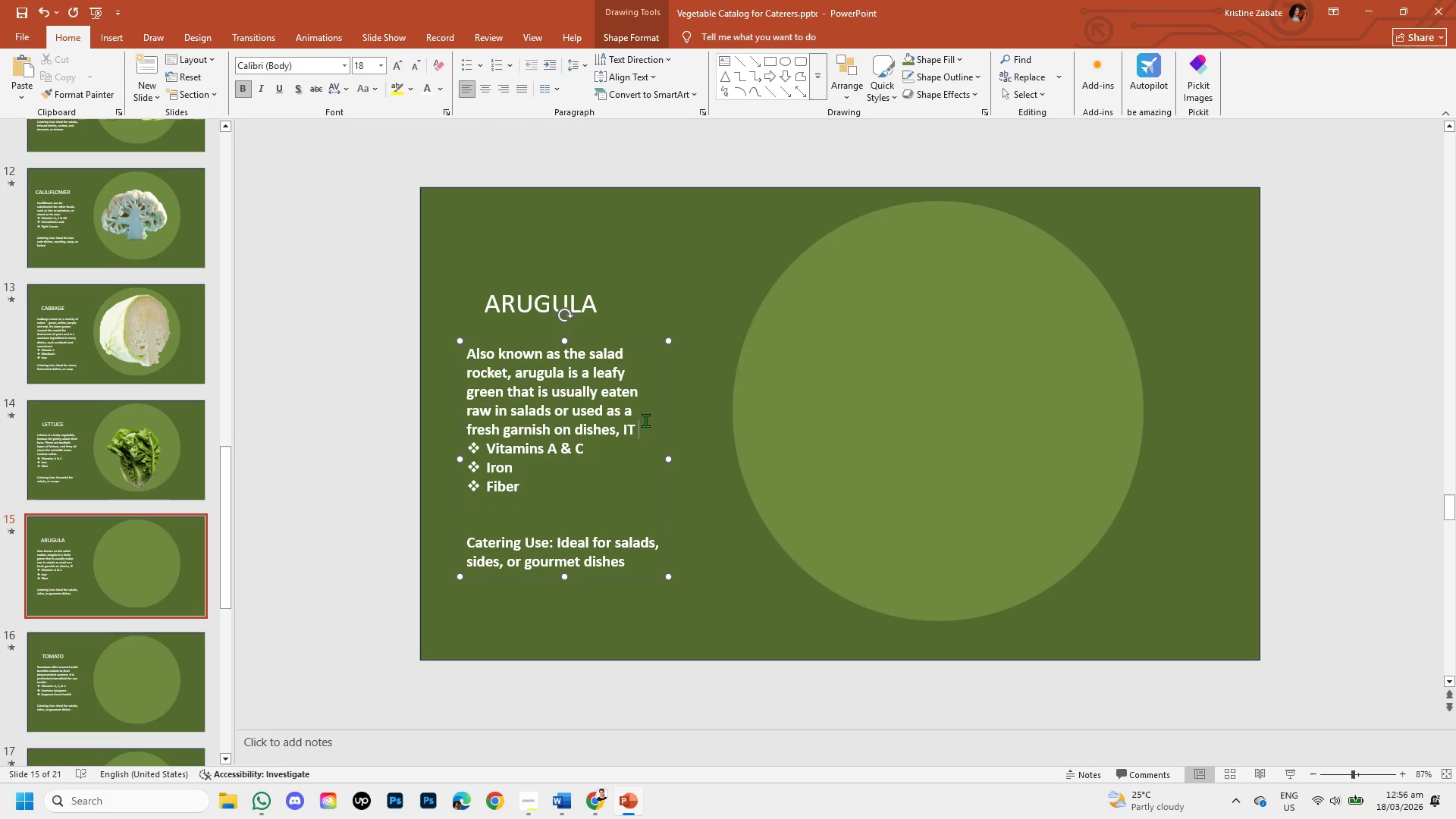 
key(Backspace)
key(Backspace)
key(Backspace)
key(Backspace)
type( it has )
 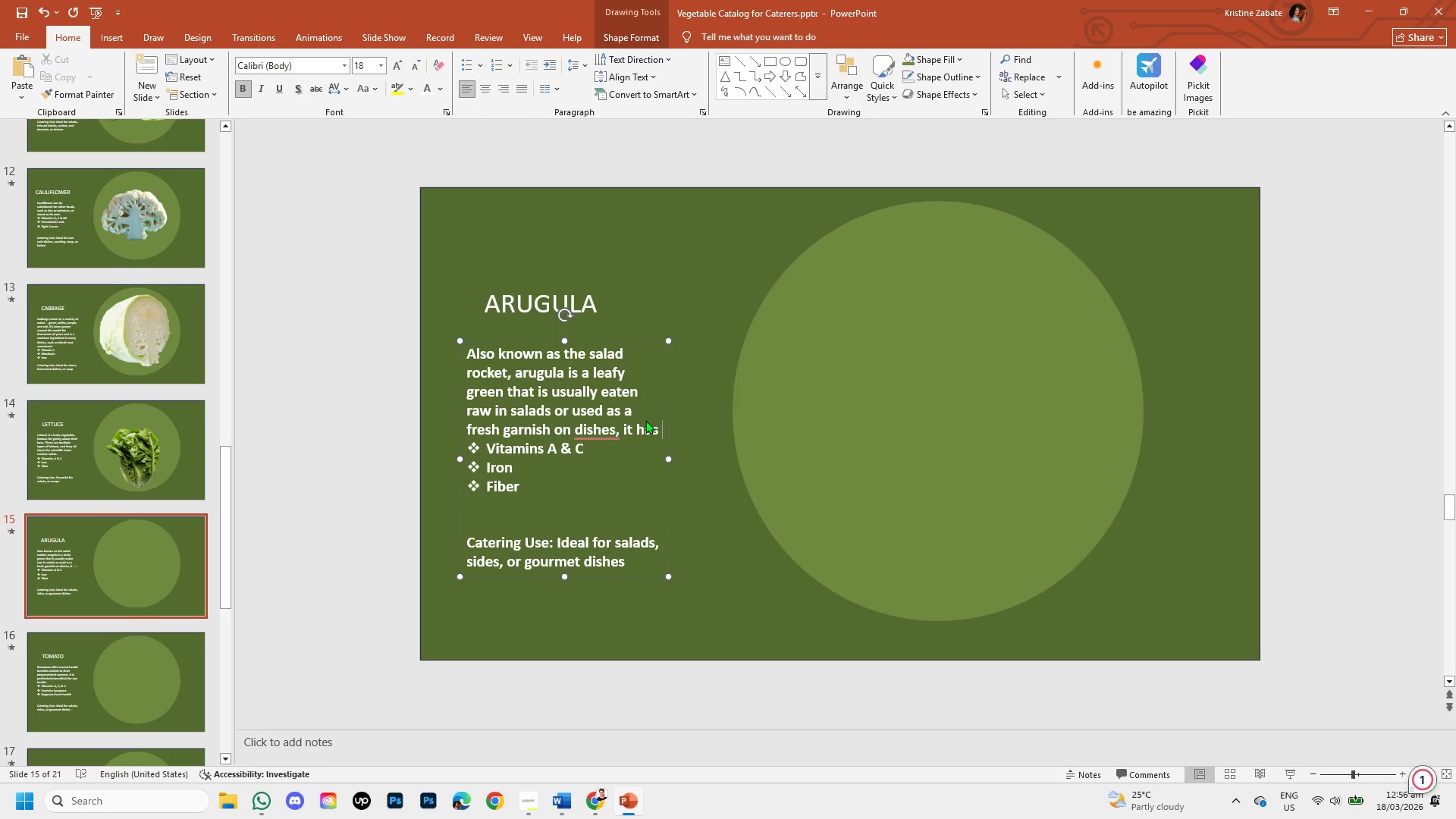 
key(Control+V)
 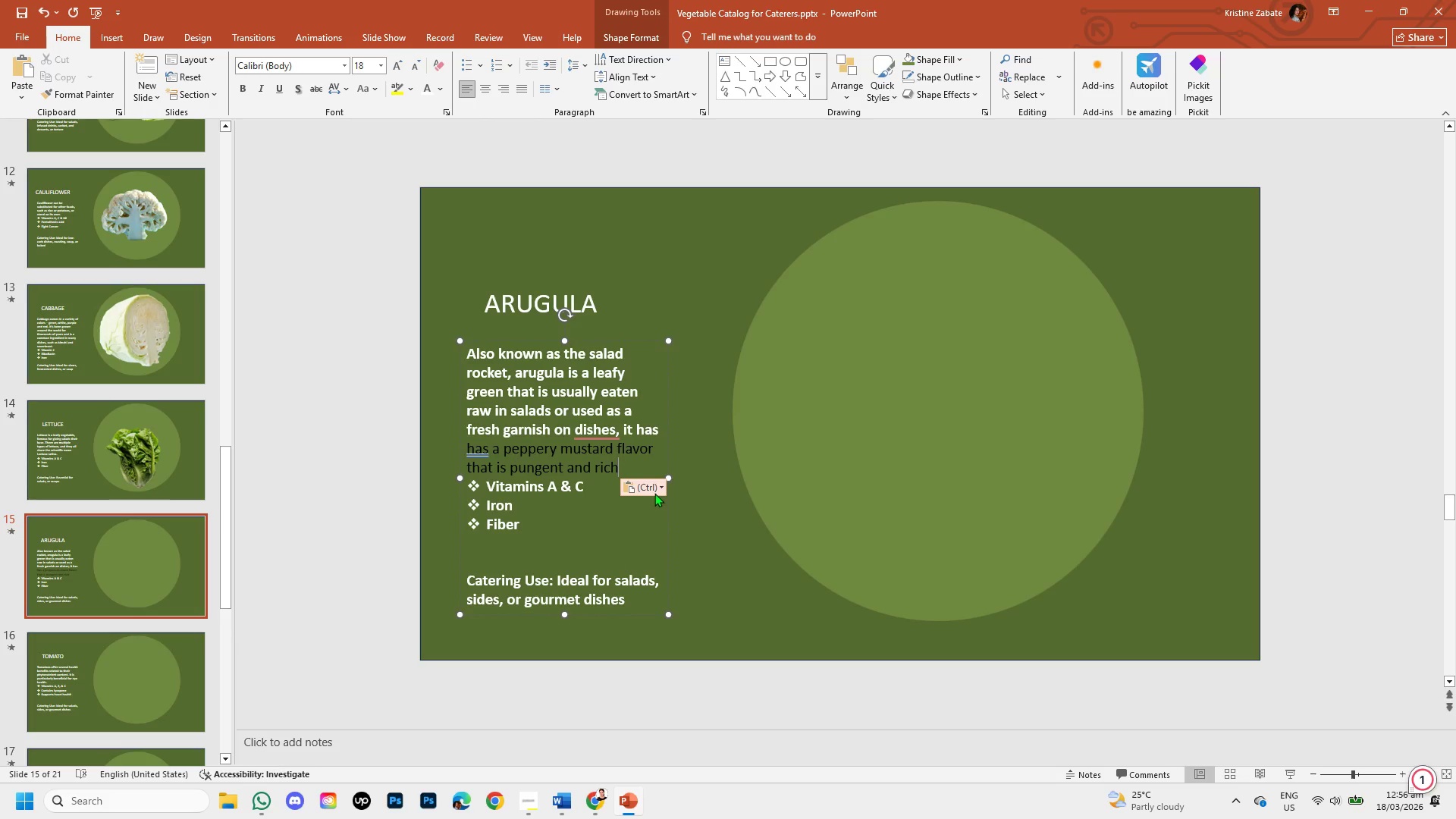 
left_click([662, 486])
 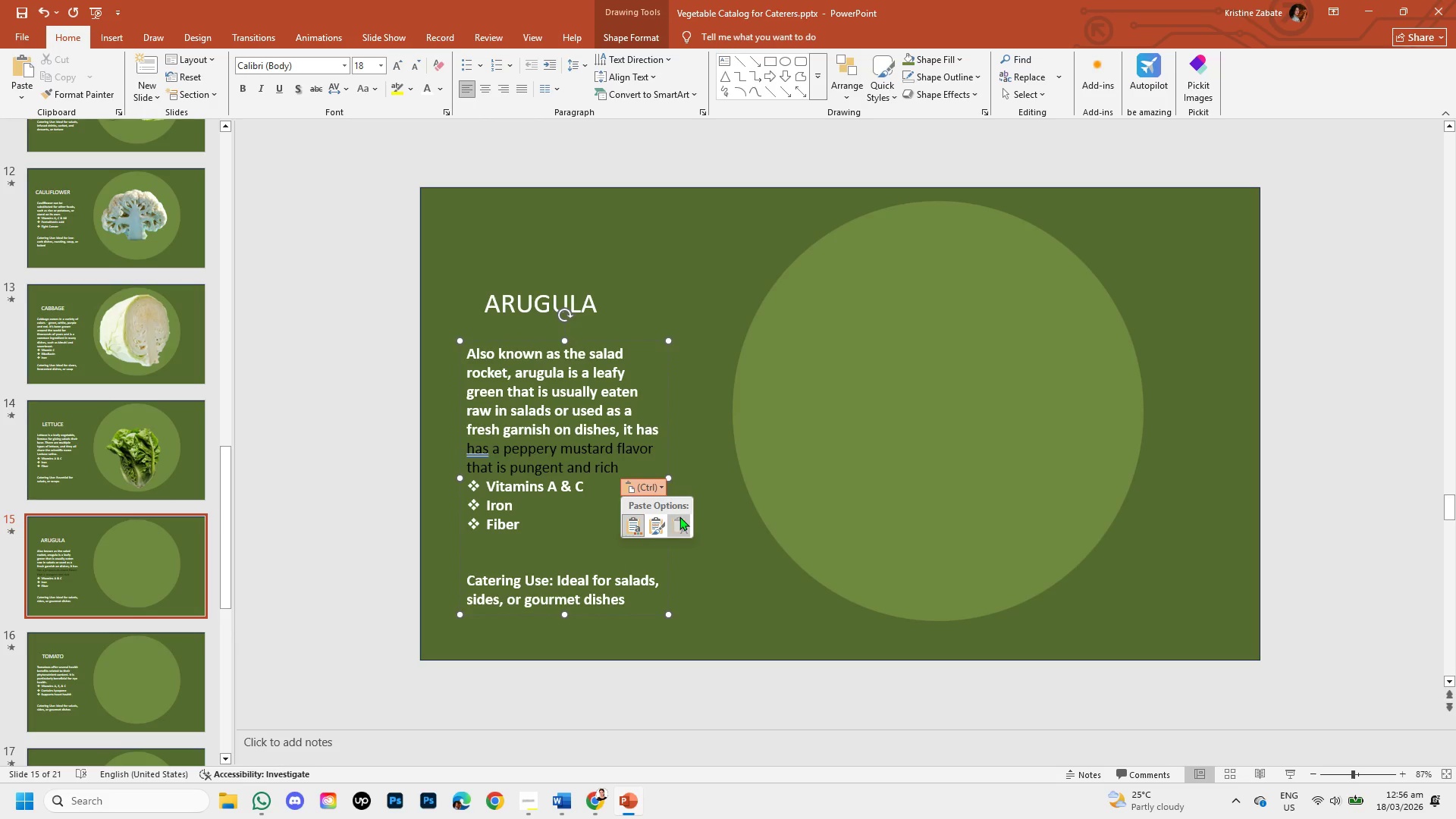 
left_click([679, 516])
 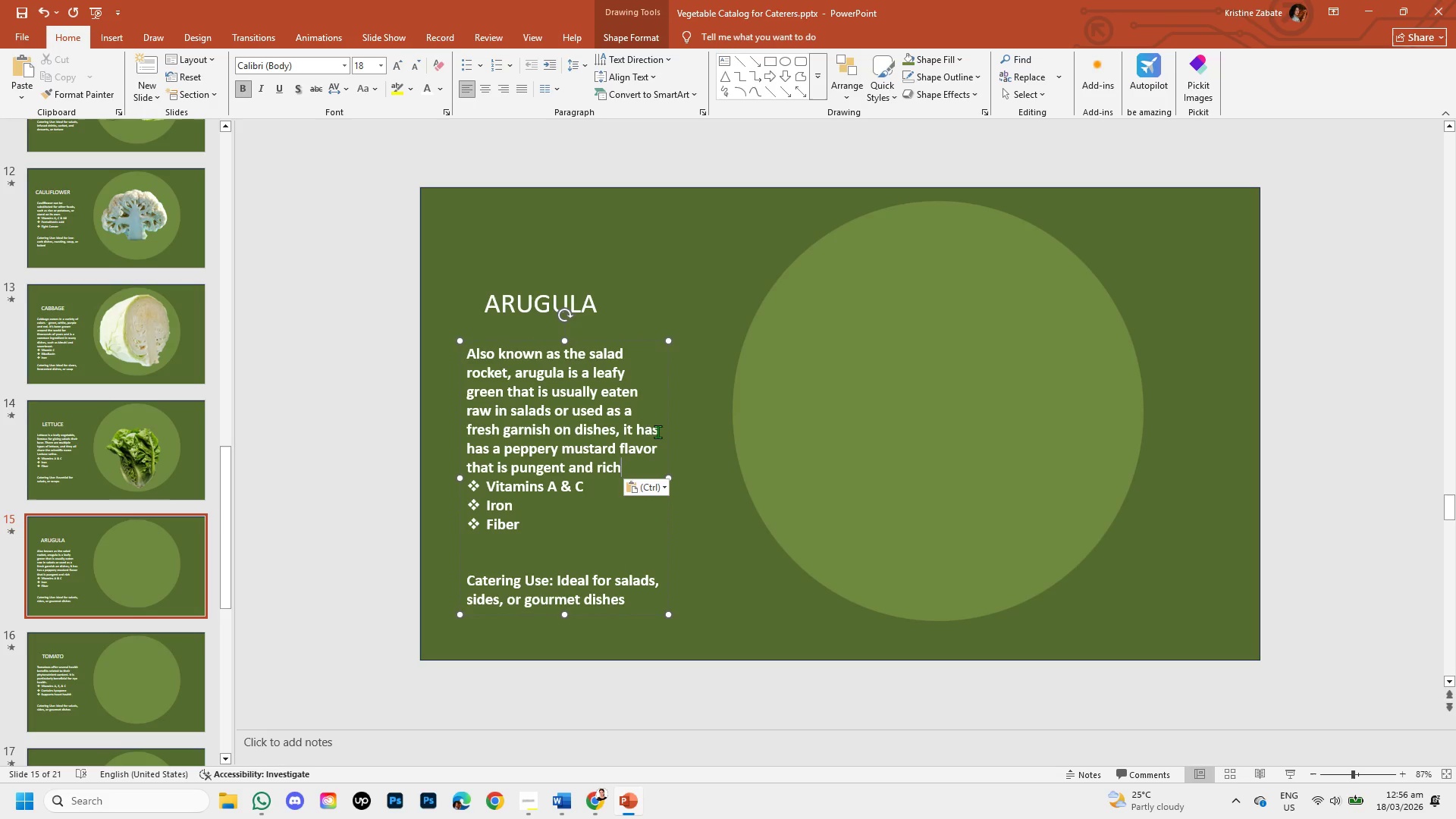 
left_click([655, 426])
 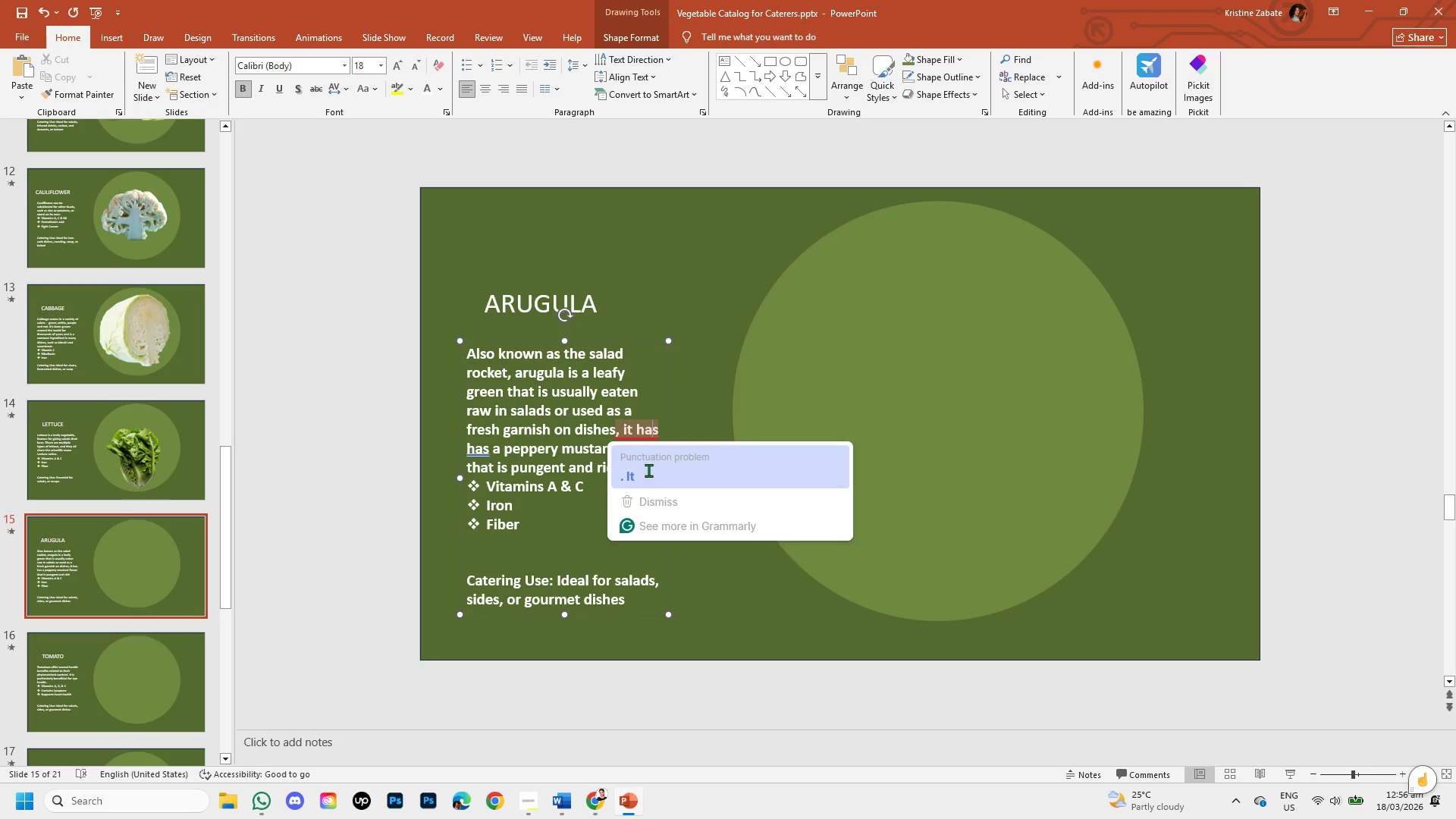 
left_click([643, 474])
 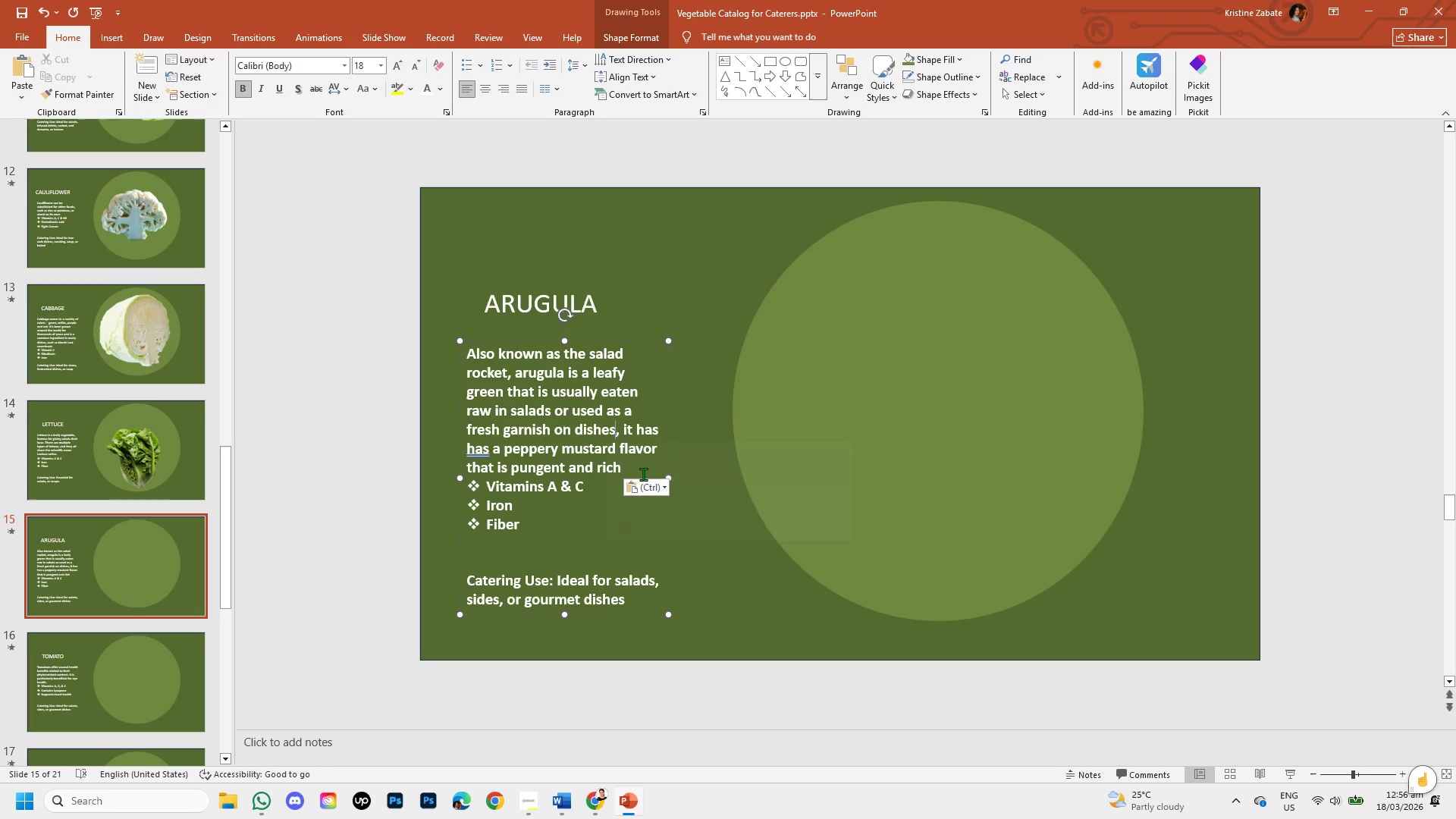 
key(Shift+ArrowRight)
 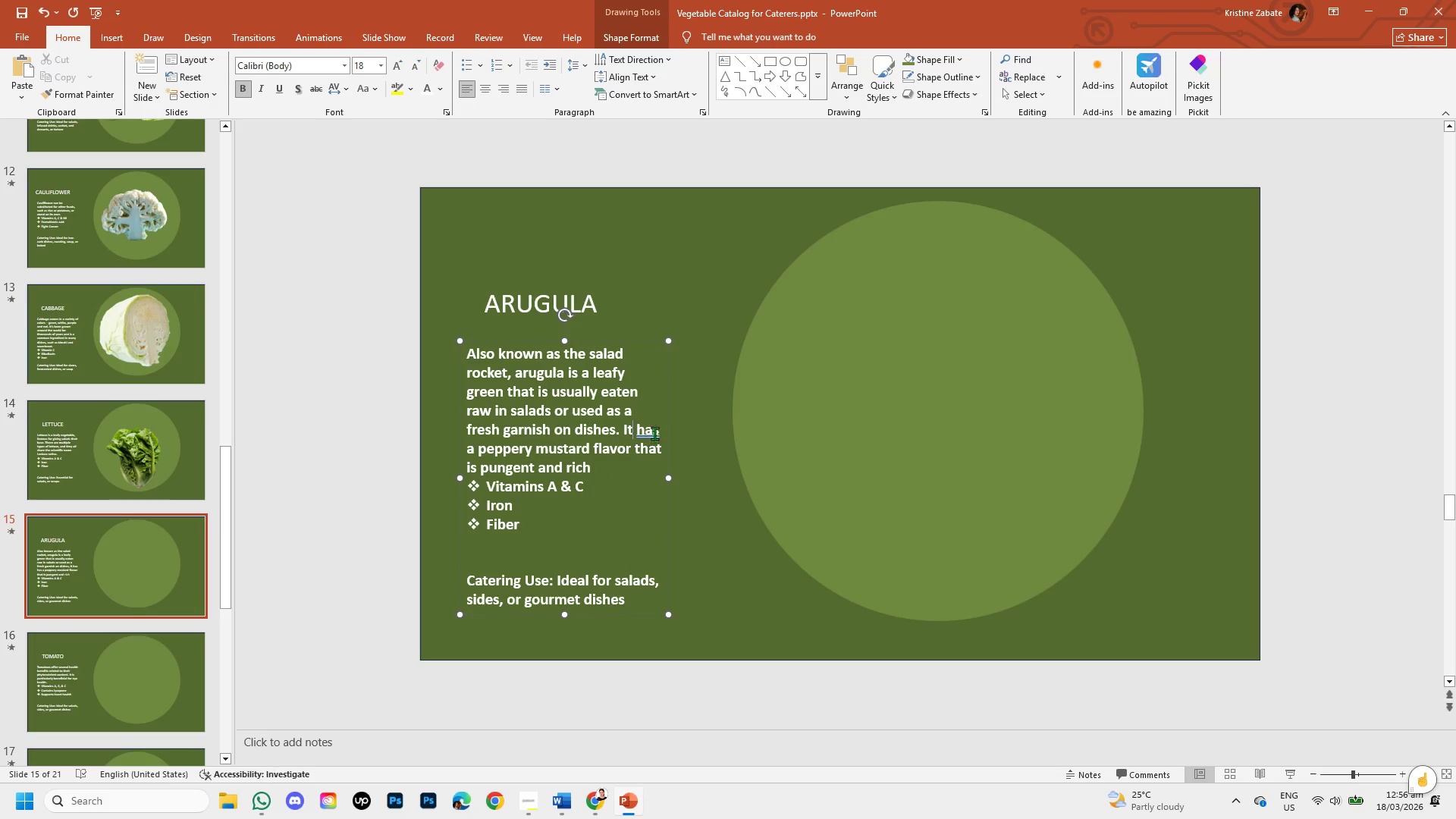 
key(Shift+ShiftLeft)
 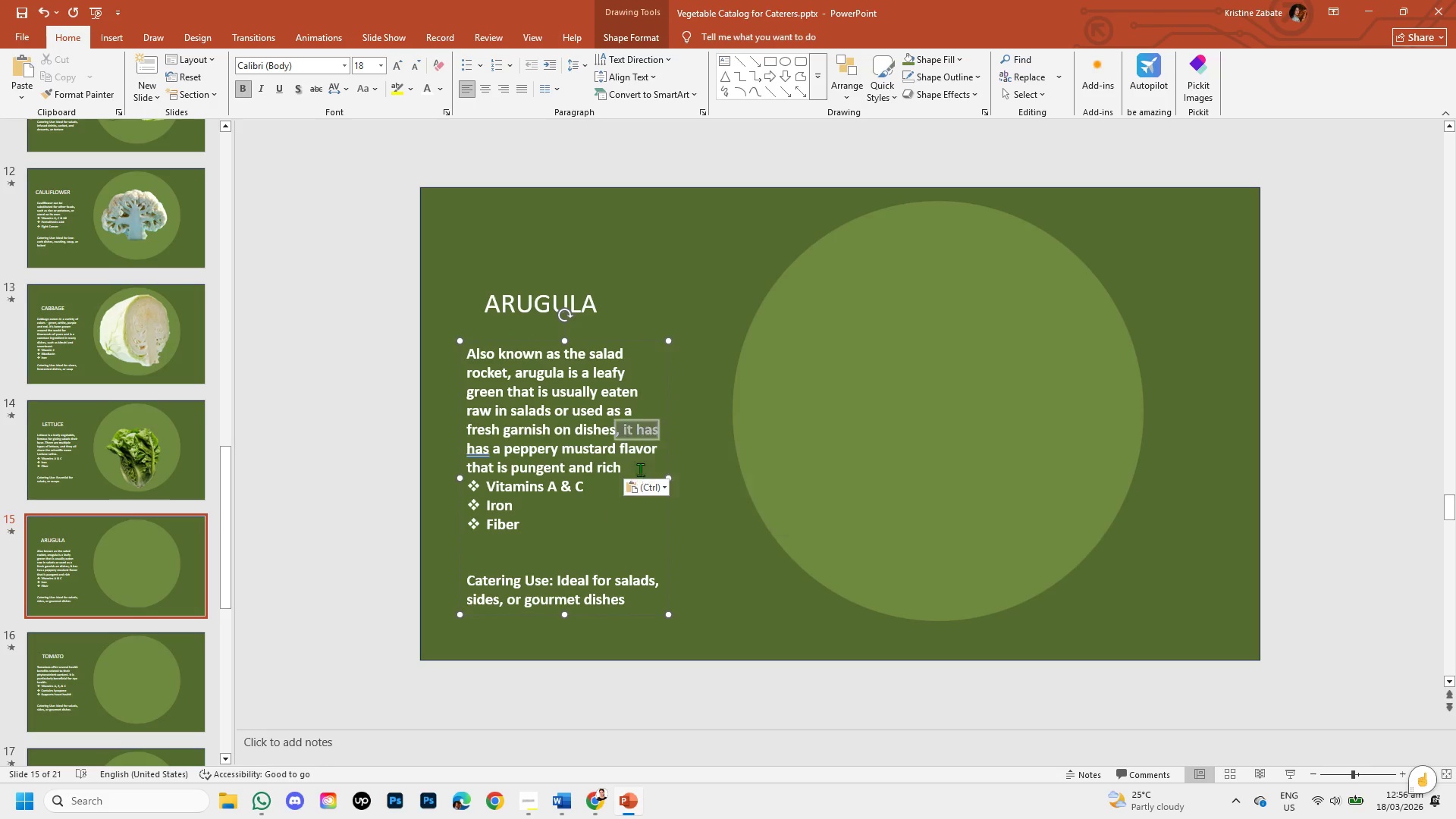 
key(Shift+ArrowRight)
 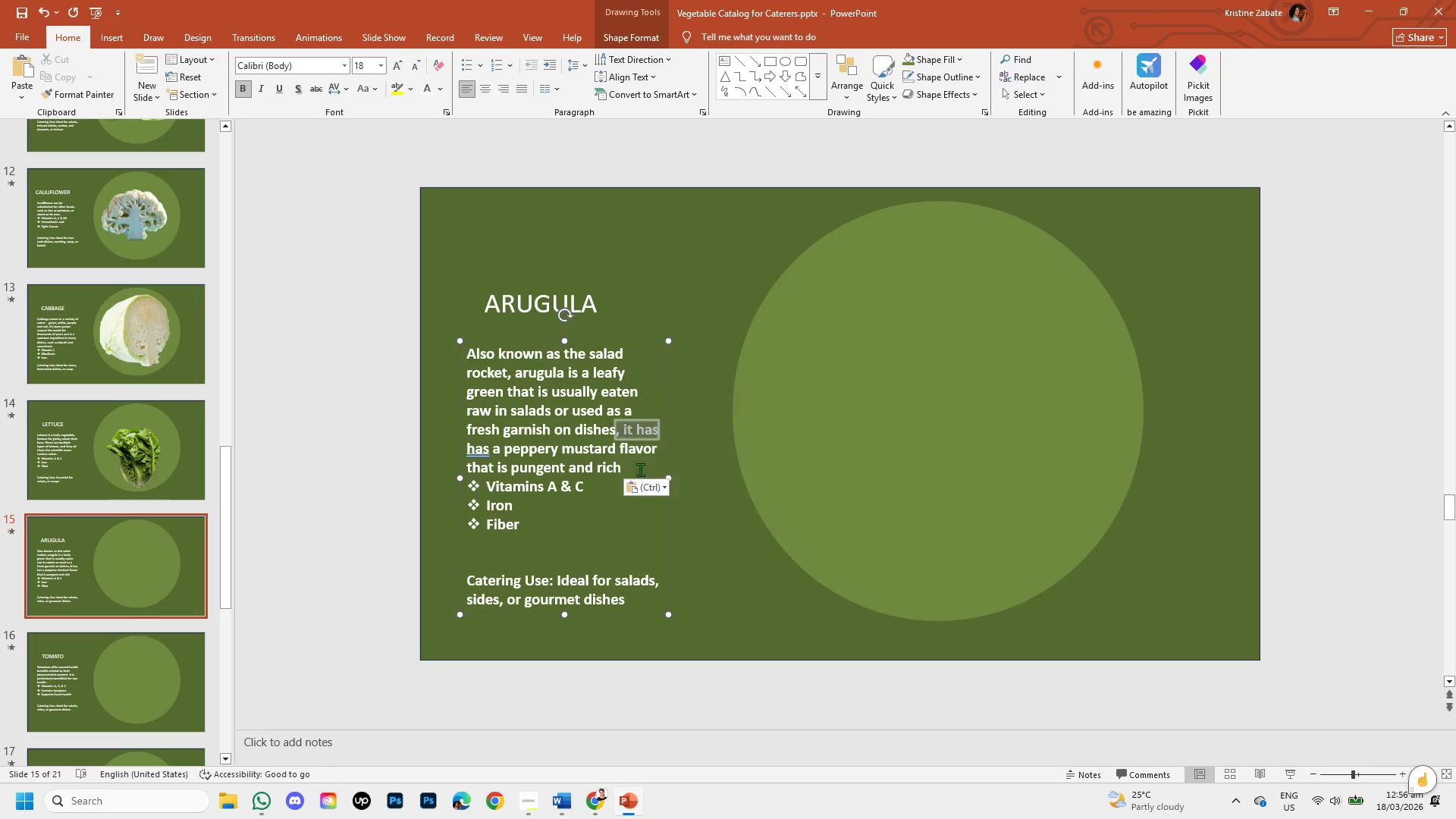 
key(Shift+ArrowRight)
 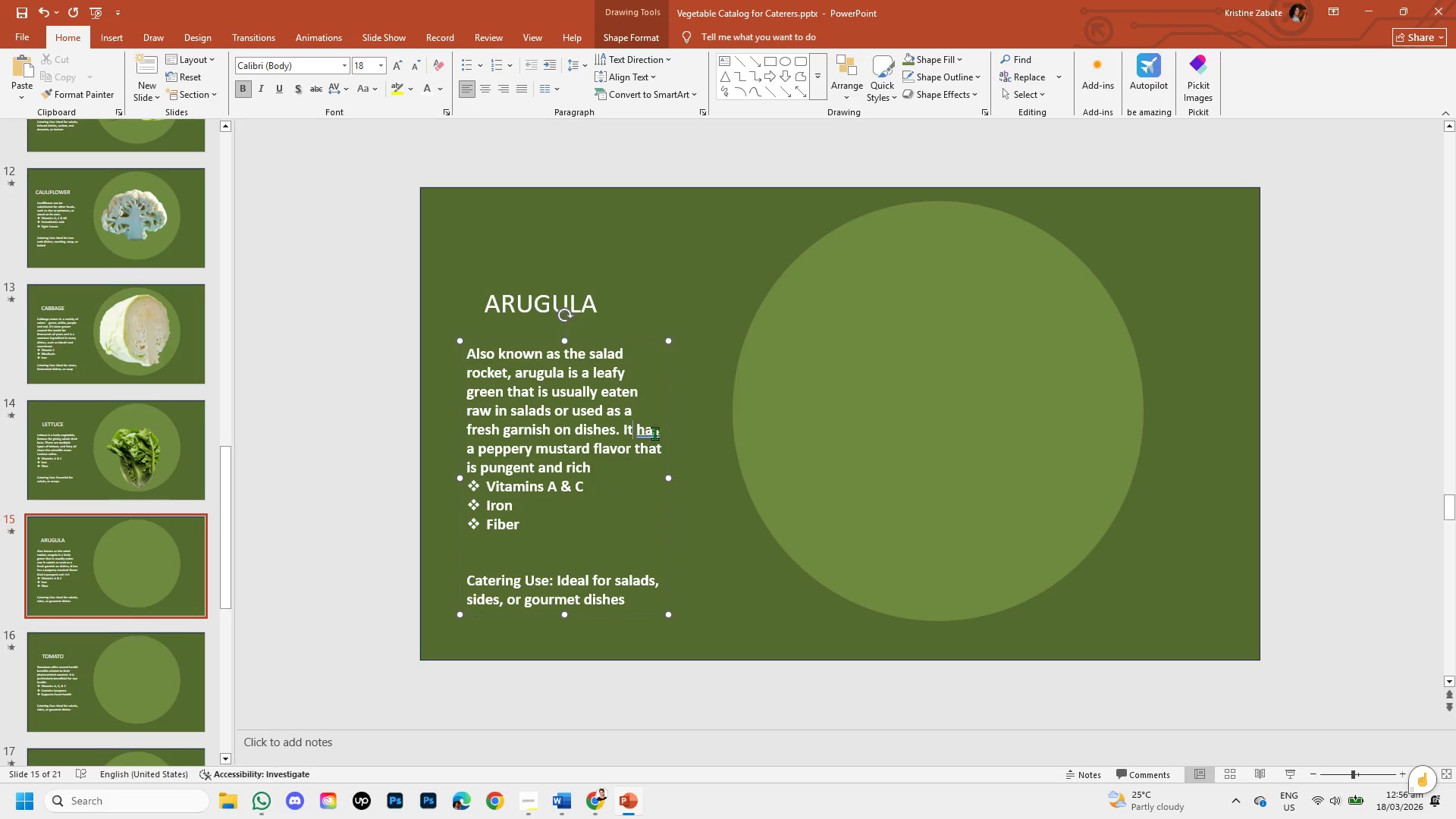 
key(Shift+ArrowRight)
 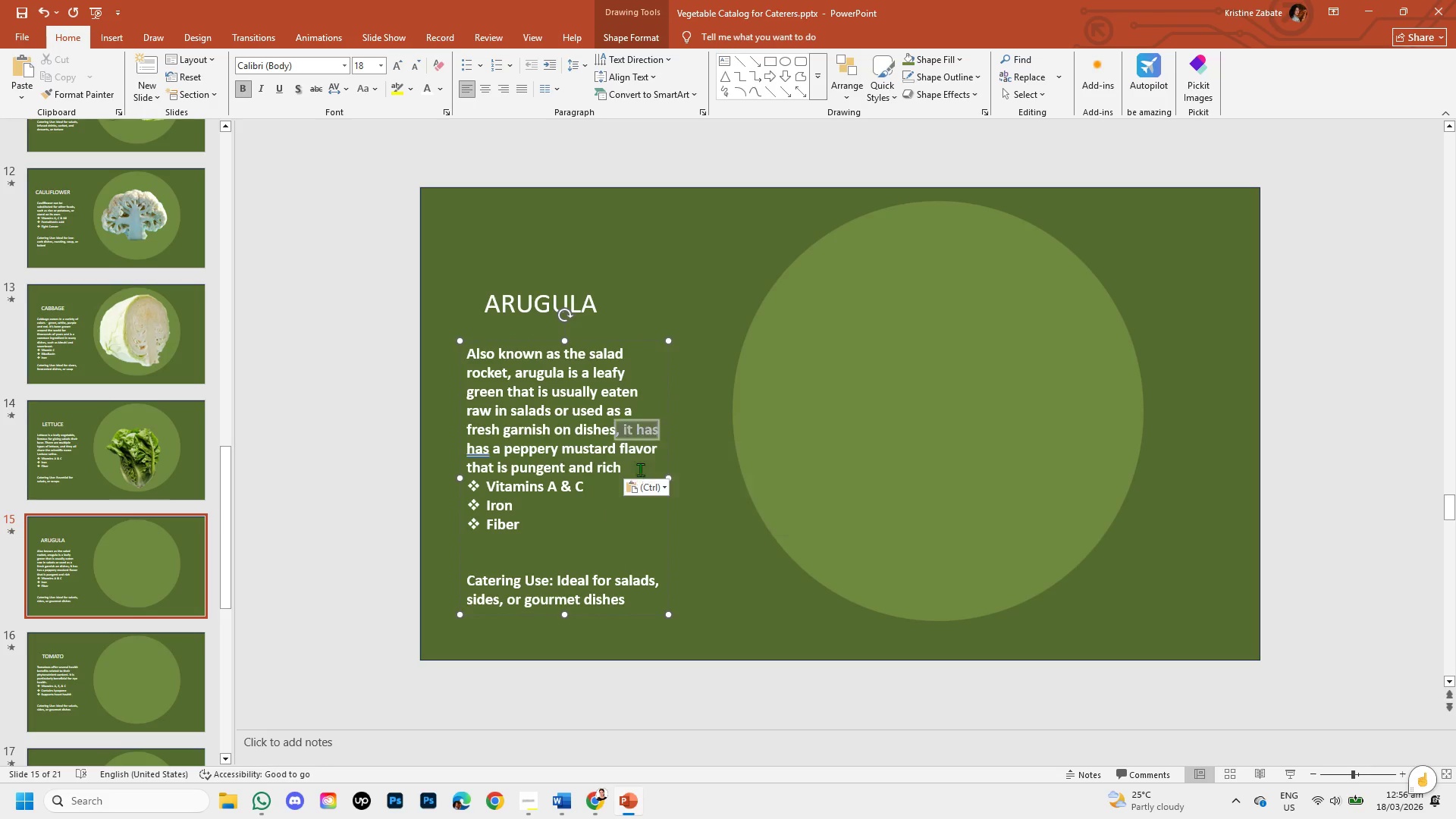 
key(Shift+ArrowRight)
 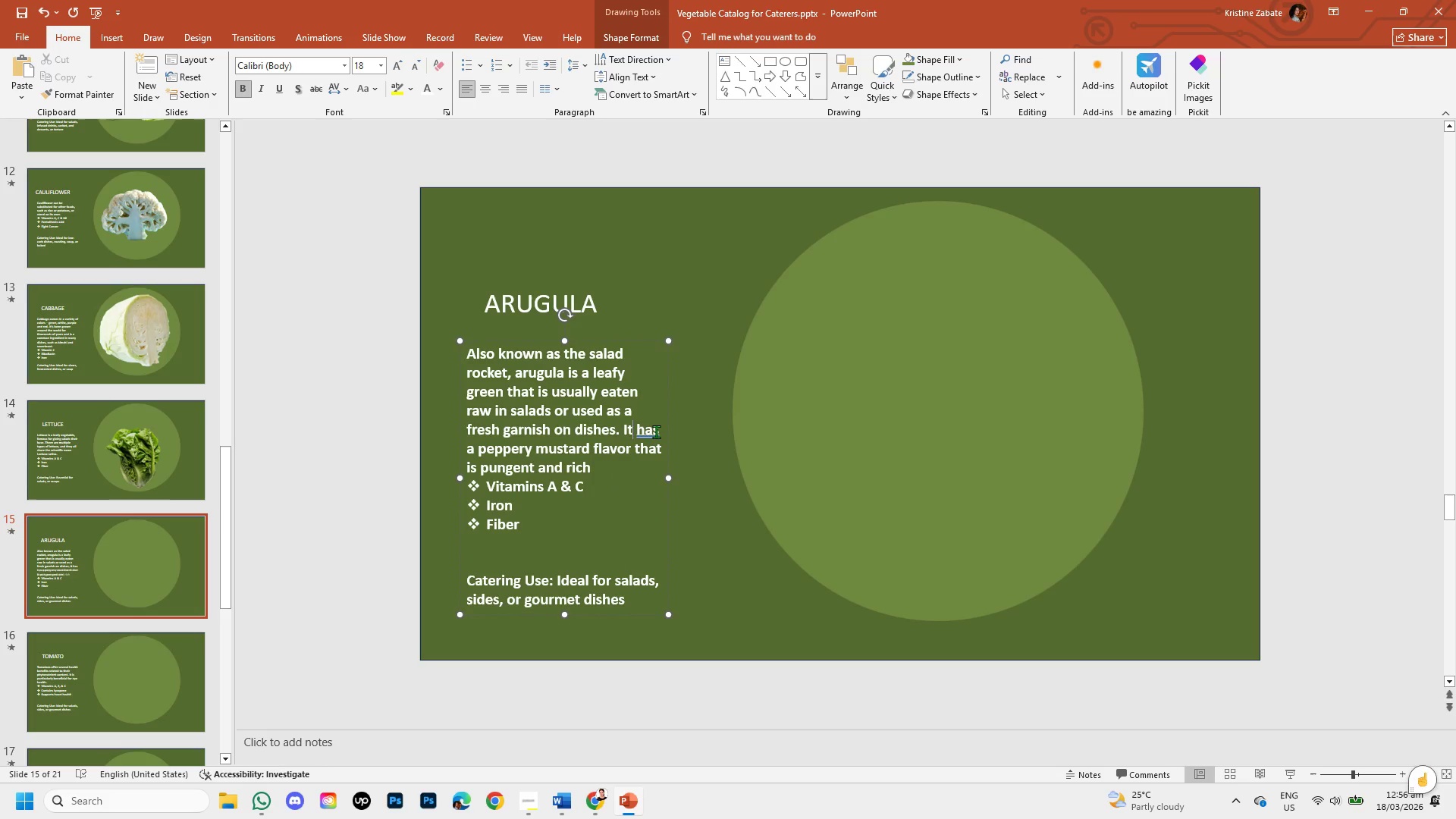 
key(Shift+ArrowRight)
 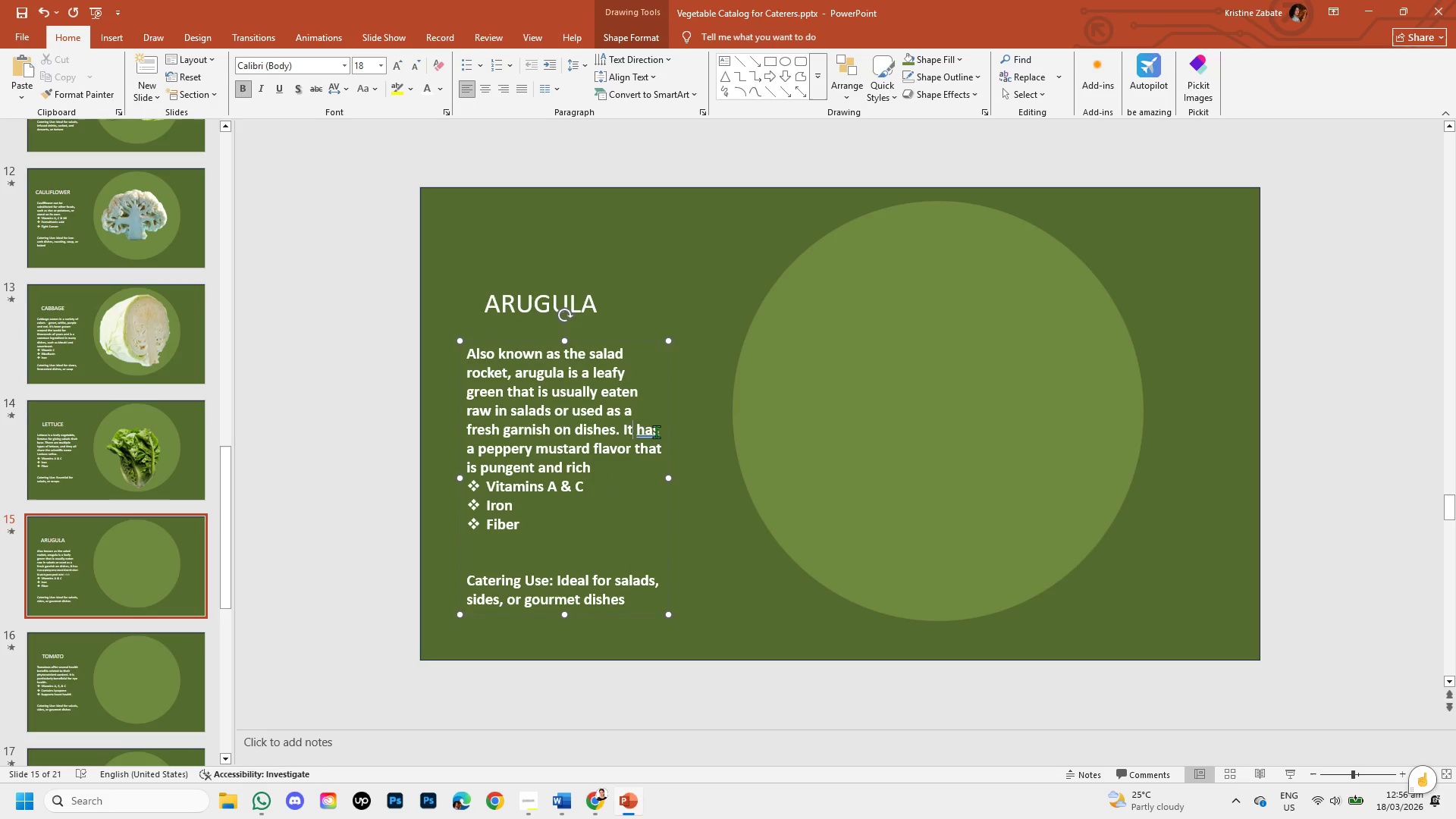 
key(Shift+ArrowRight)
 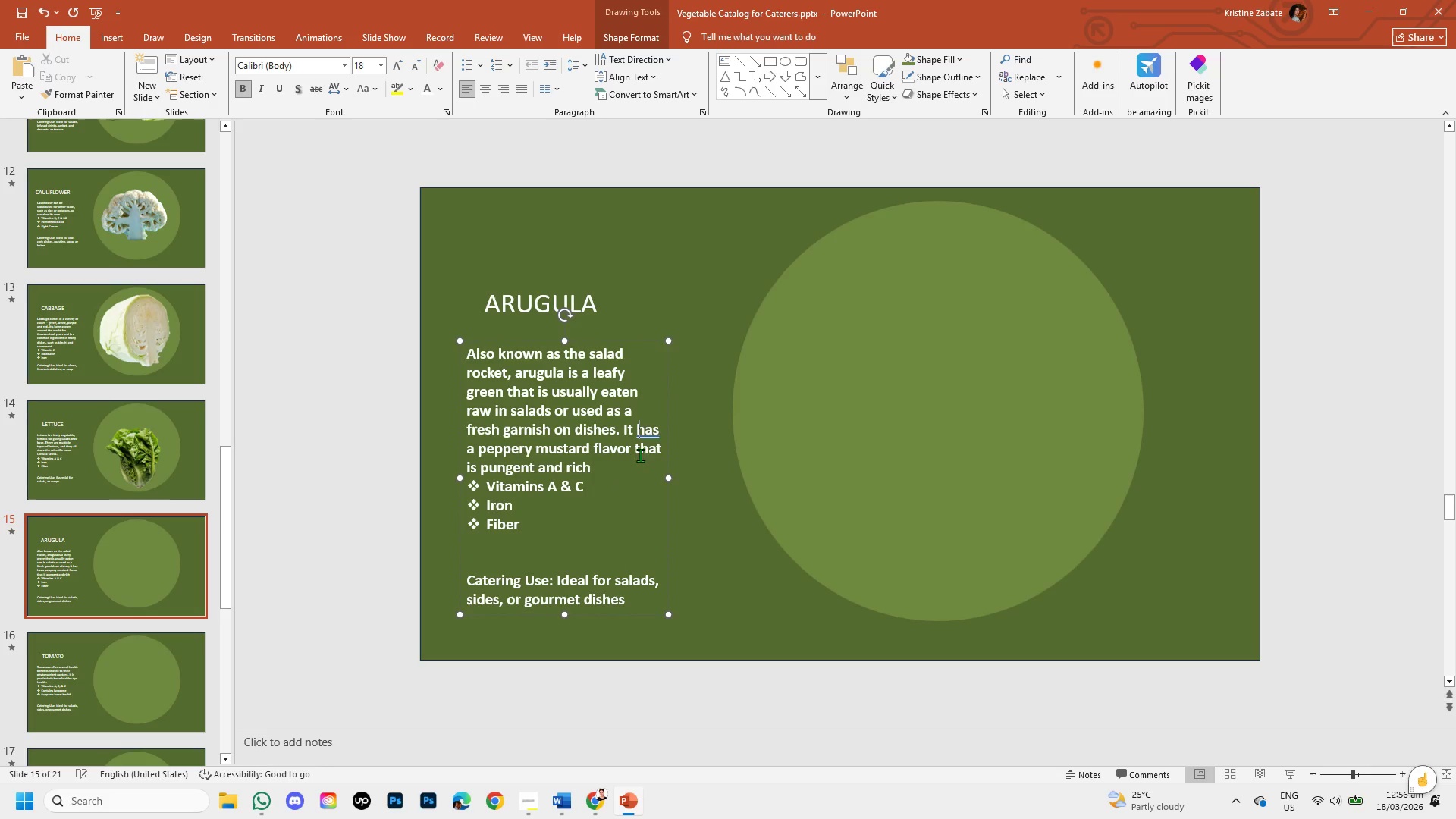 
key(Shift+ArrowRight)
 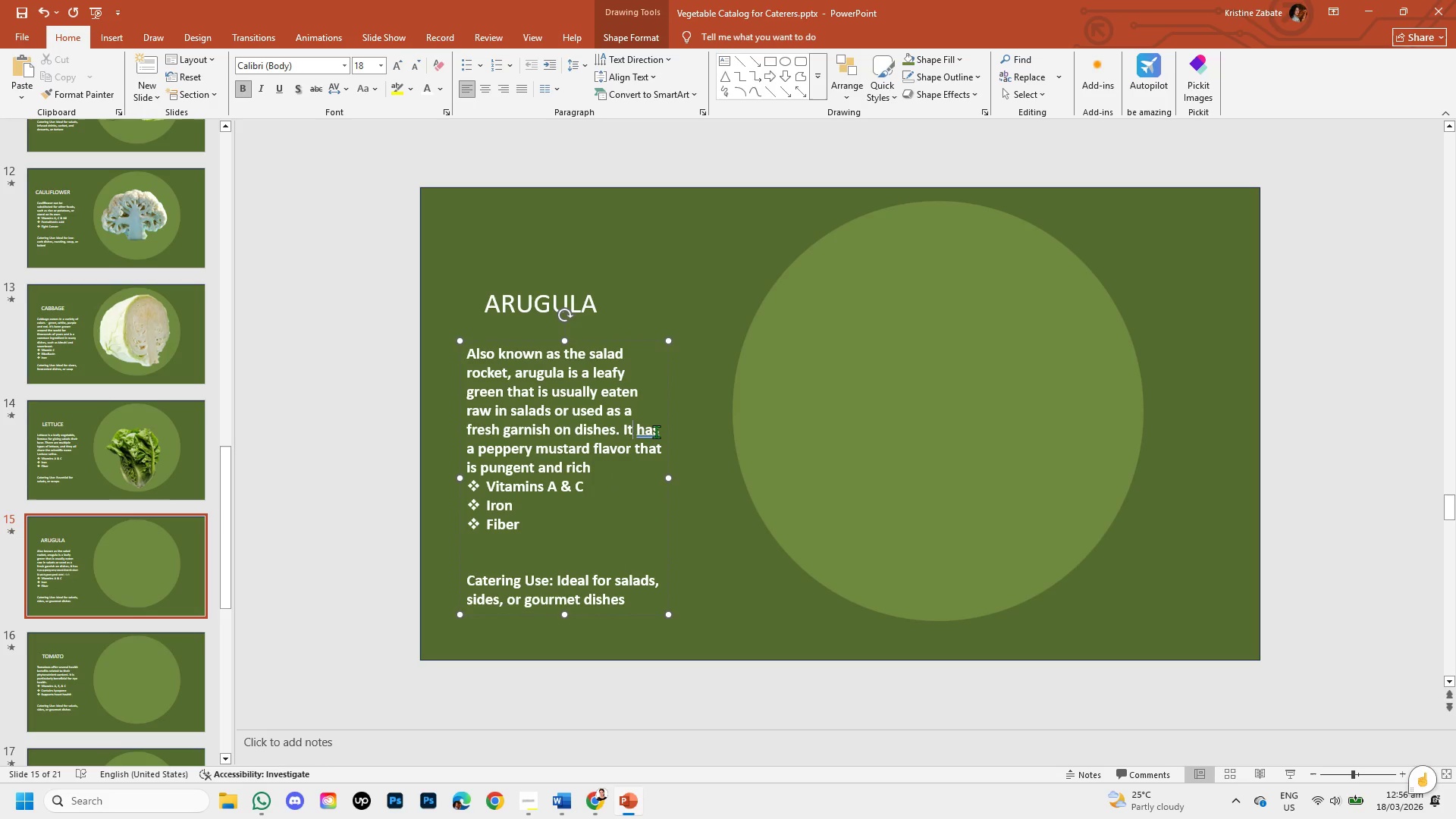 
key(Unknown)
 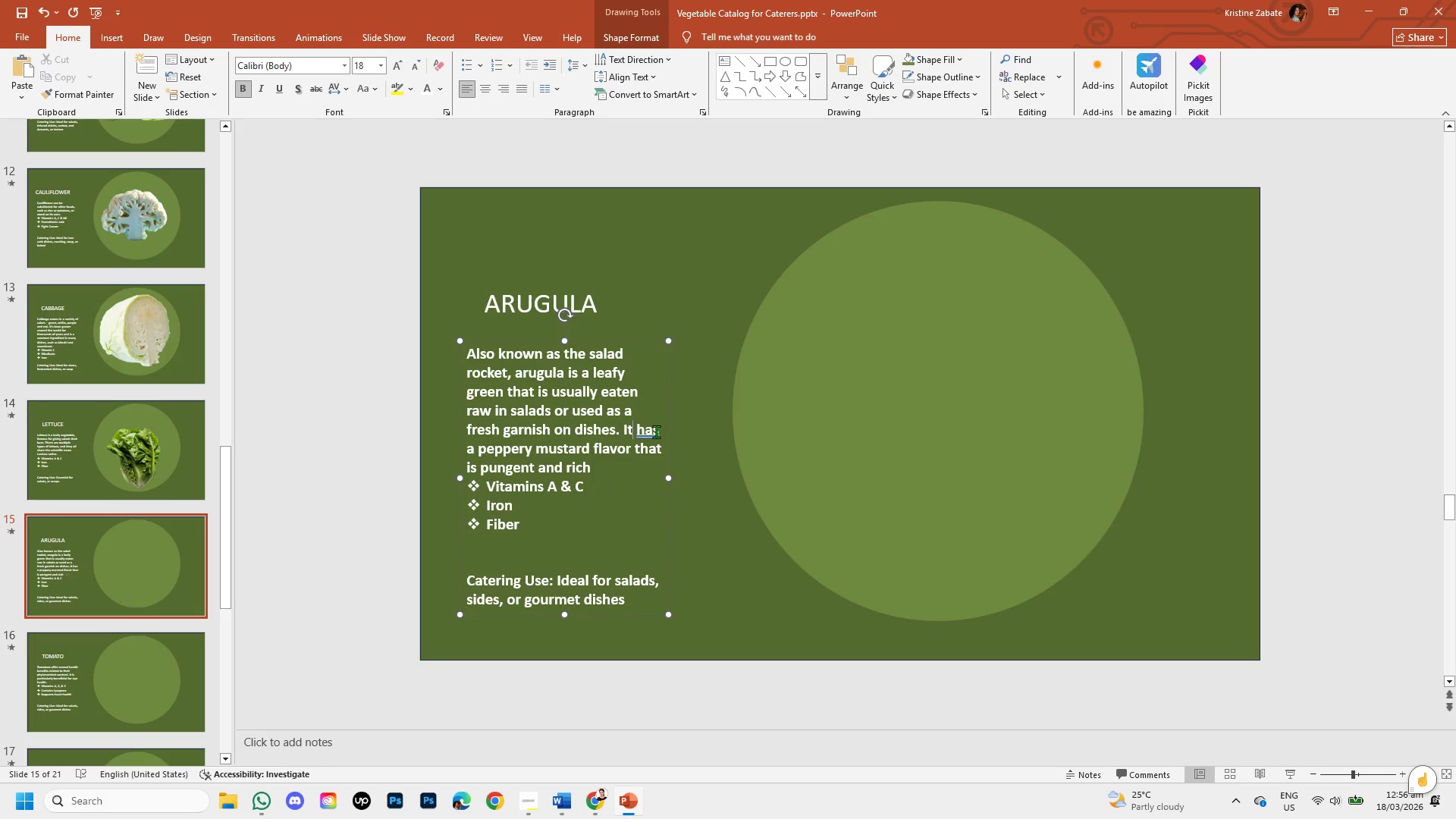 
key(Unknown)
 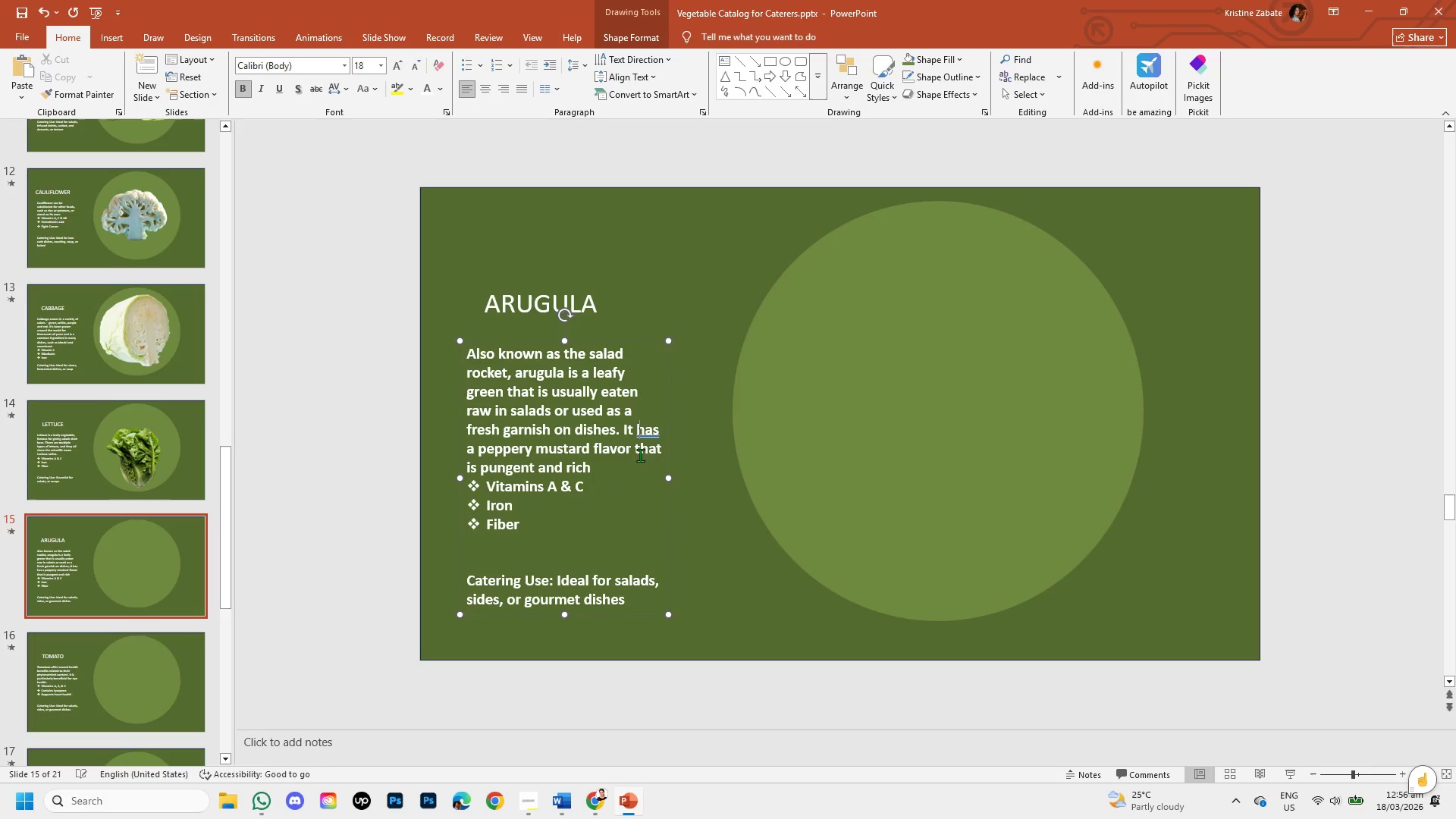 
key(Unknown)
 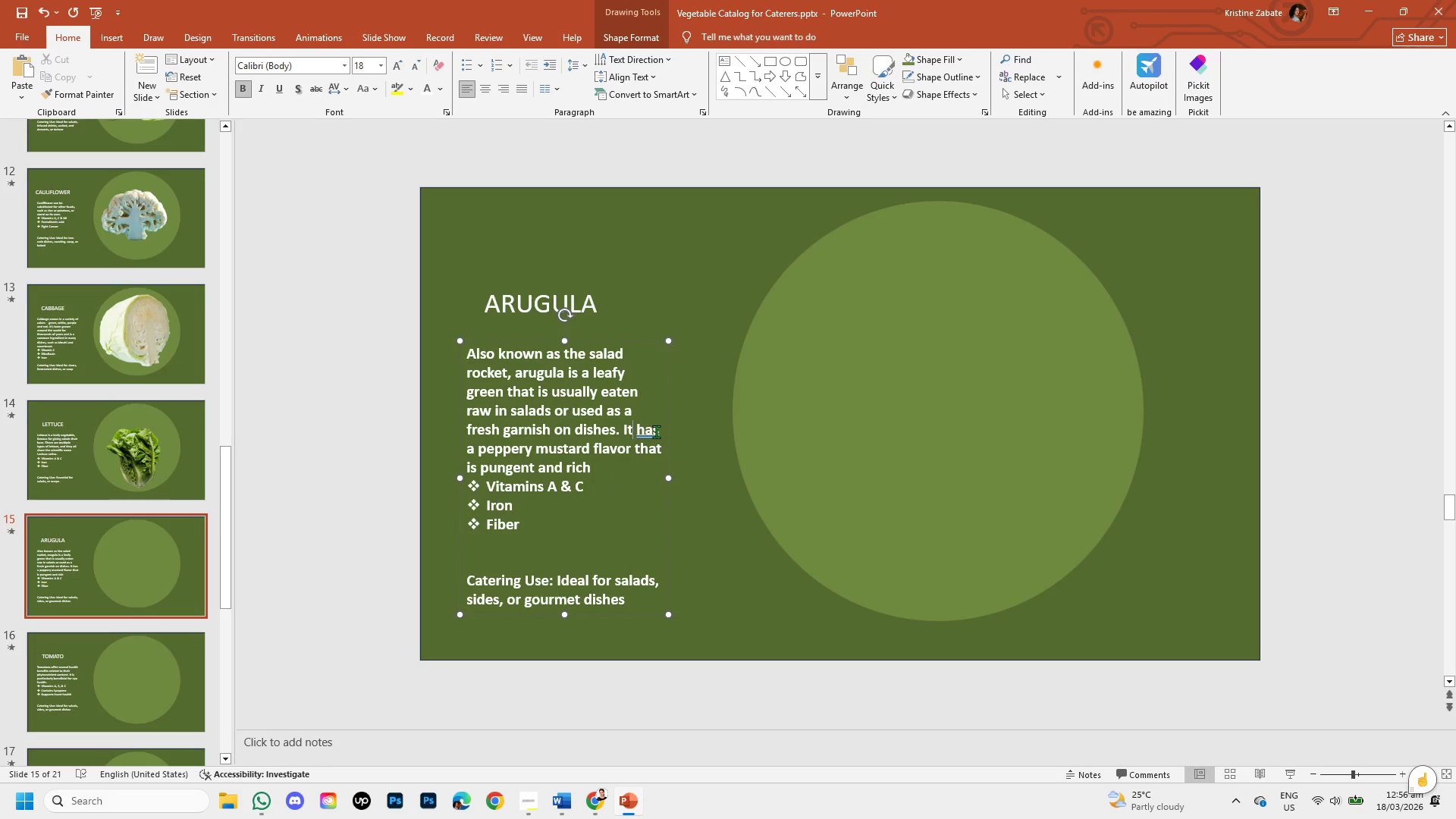 
key(Unknown)
 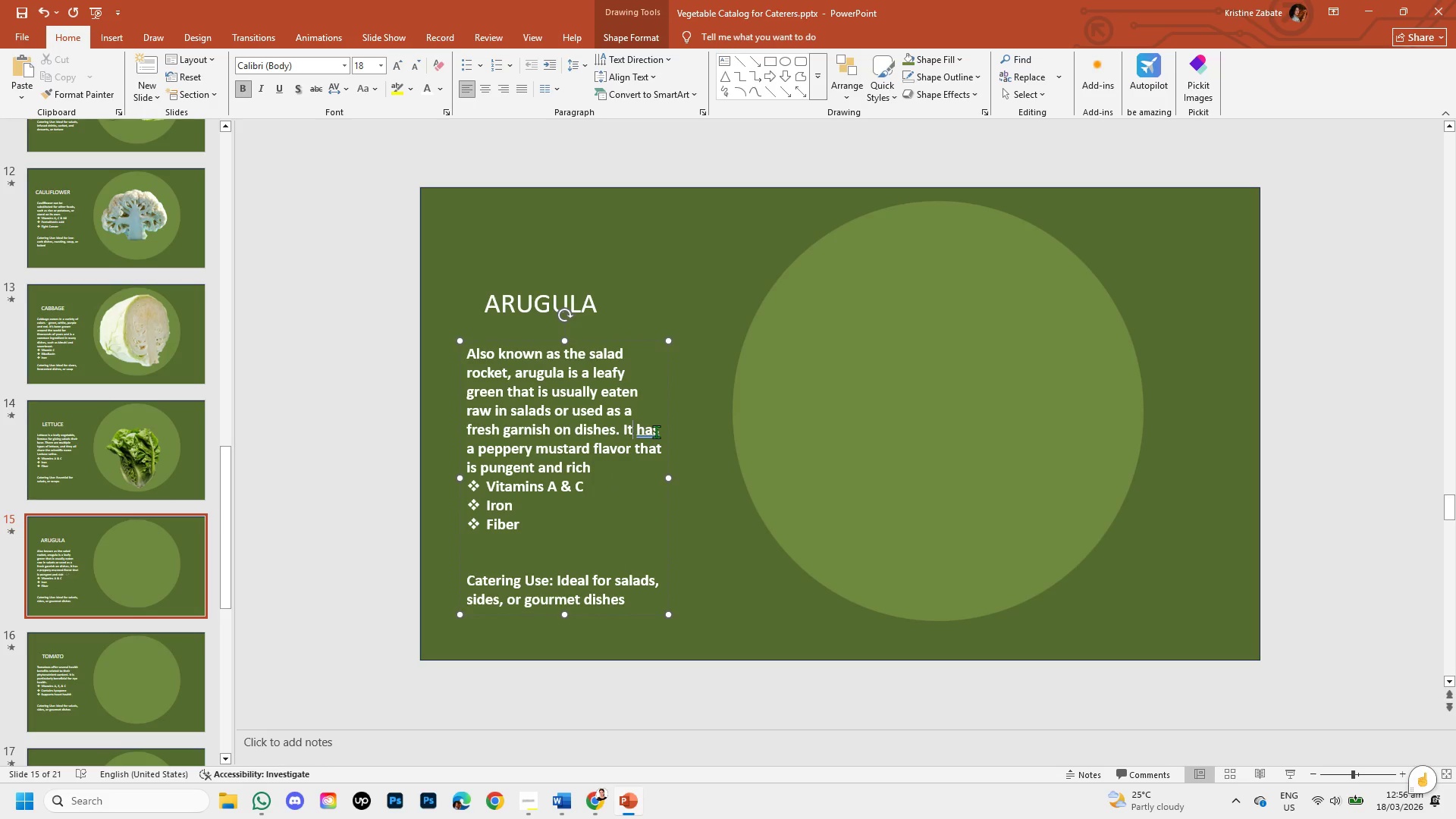 
left_click([656, 431])
 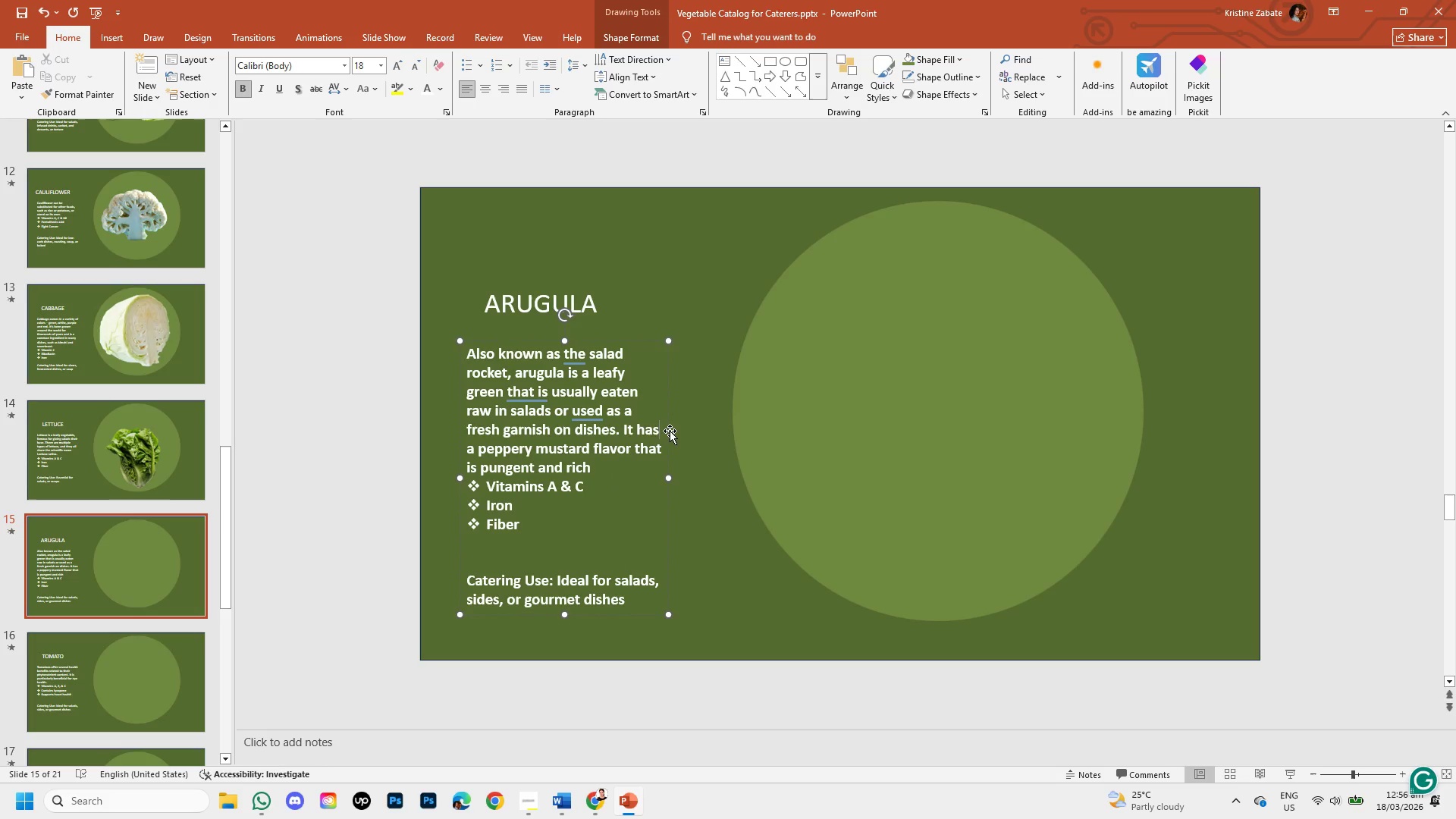 
key(Backspace)
 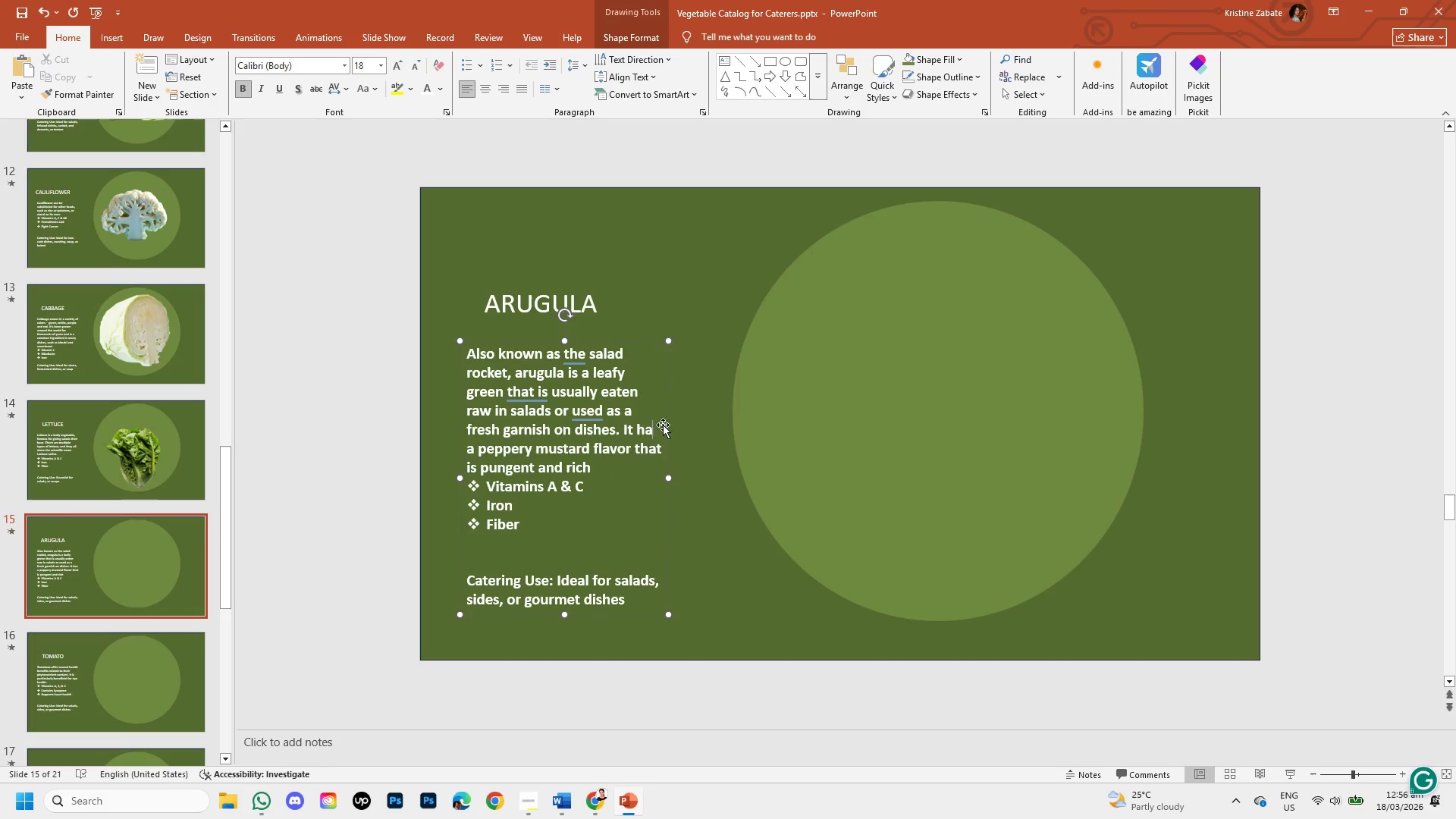 
key(Backspace)
 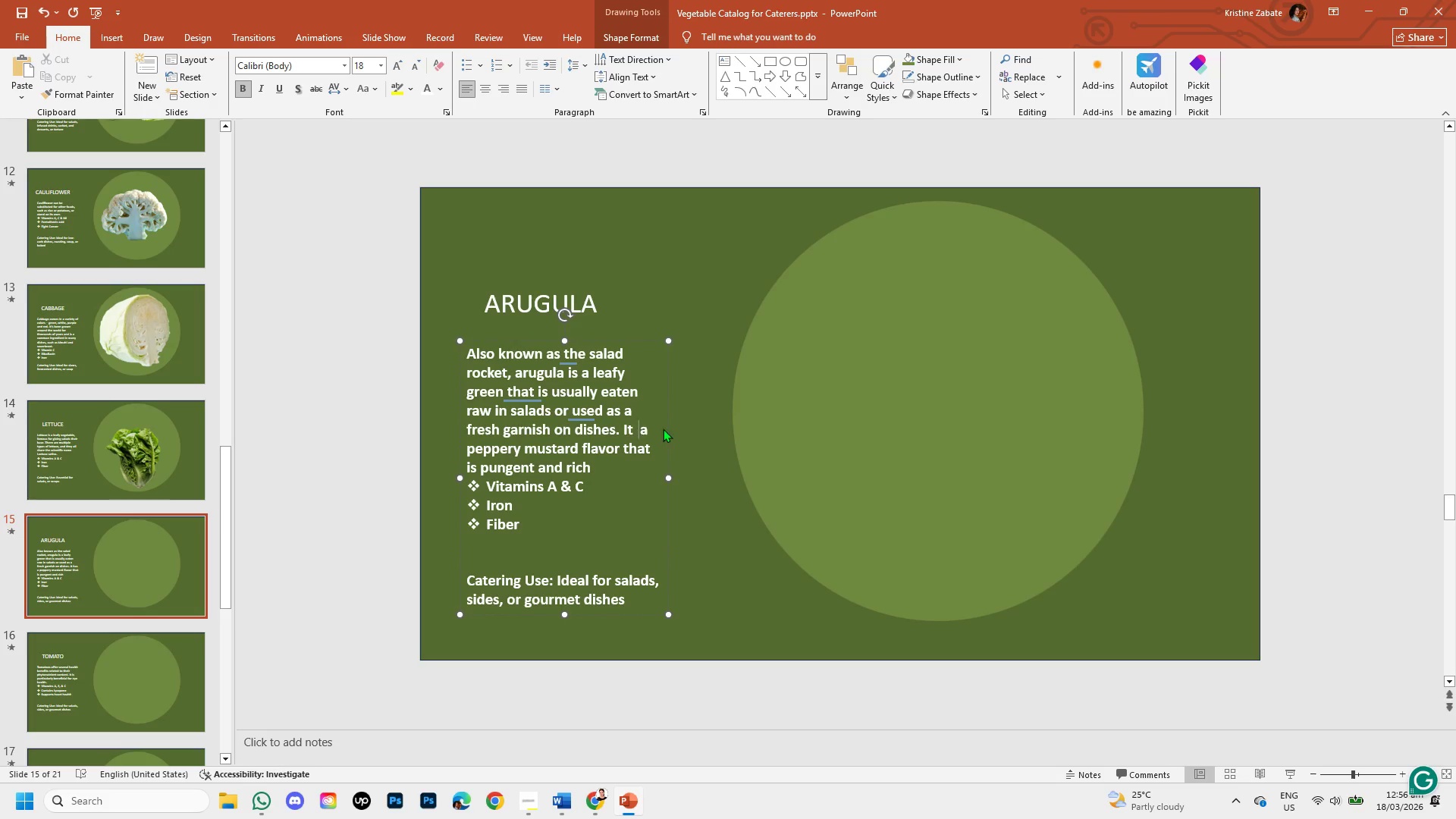 
key(Backspace)
 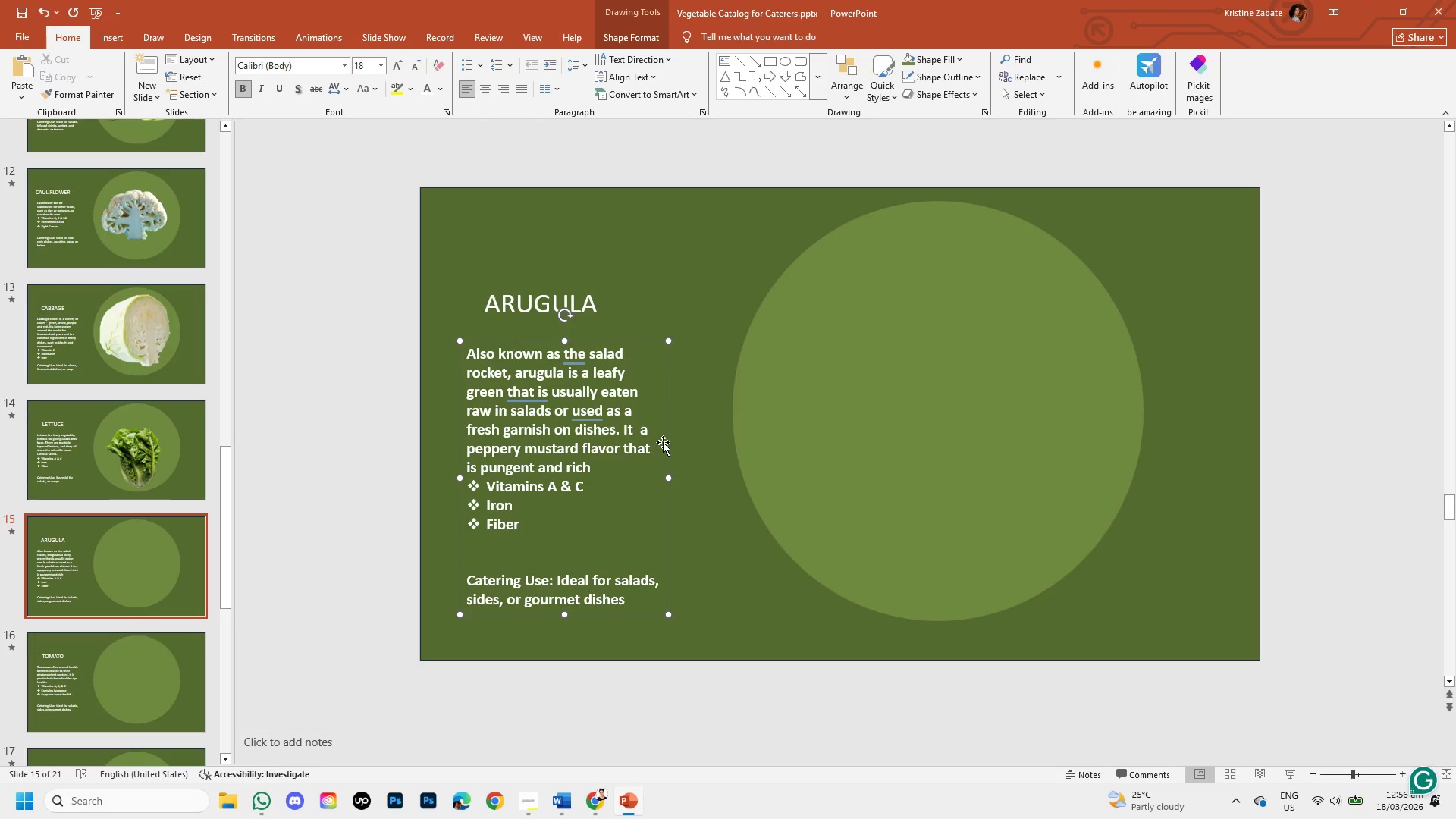 
key(Backspace)
 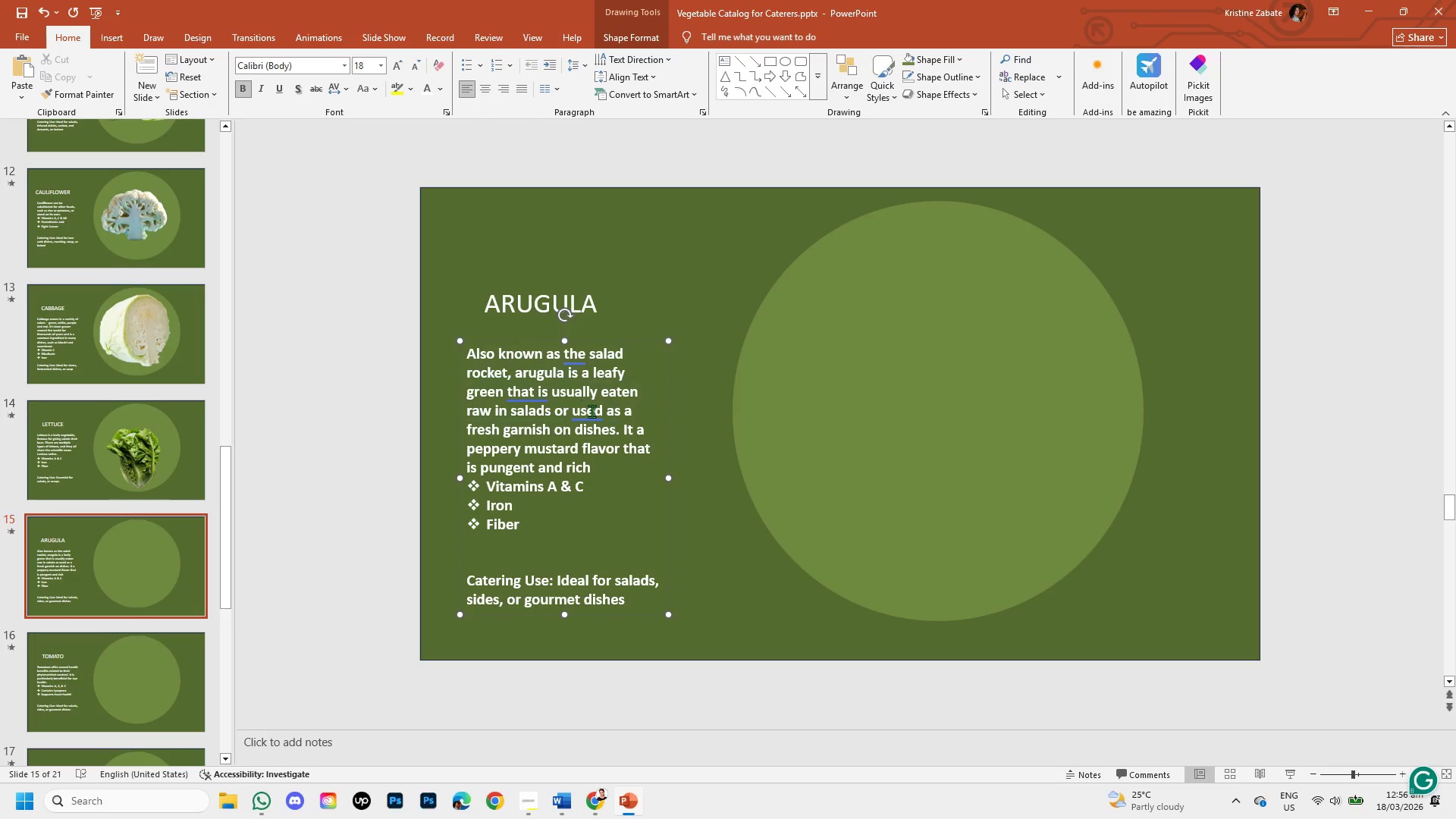 
left_click([593, 412])
 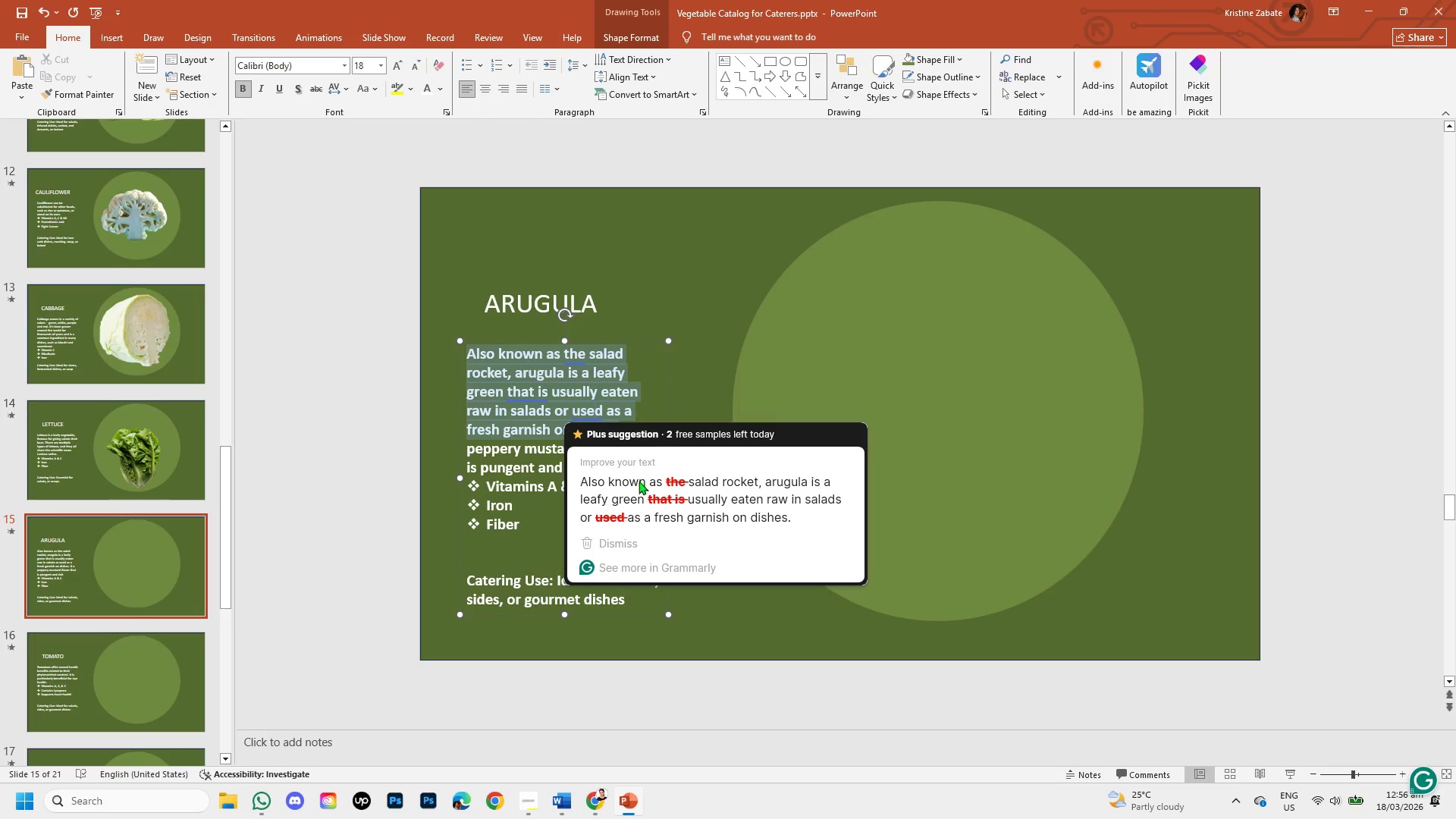 
left_click([638, 482])
 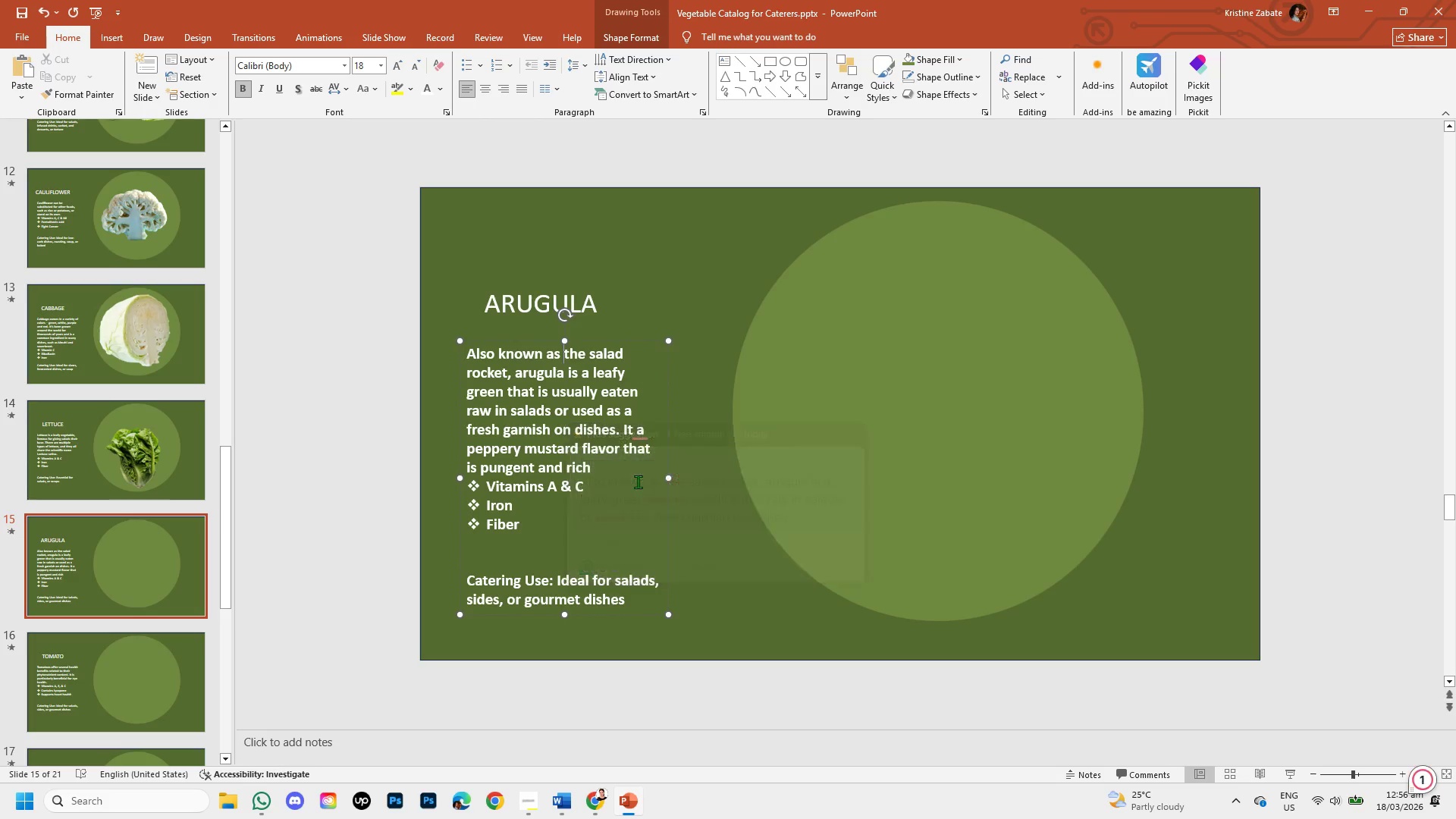 
key(Shift+ArrowRight)
 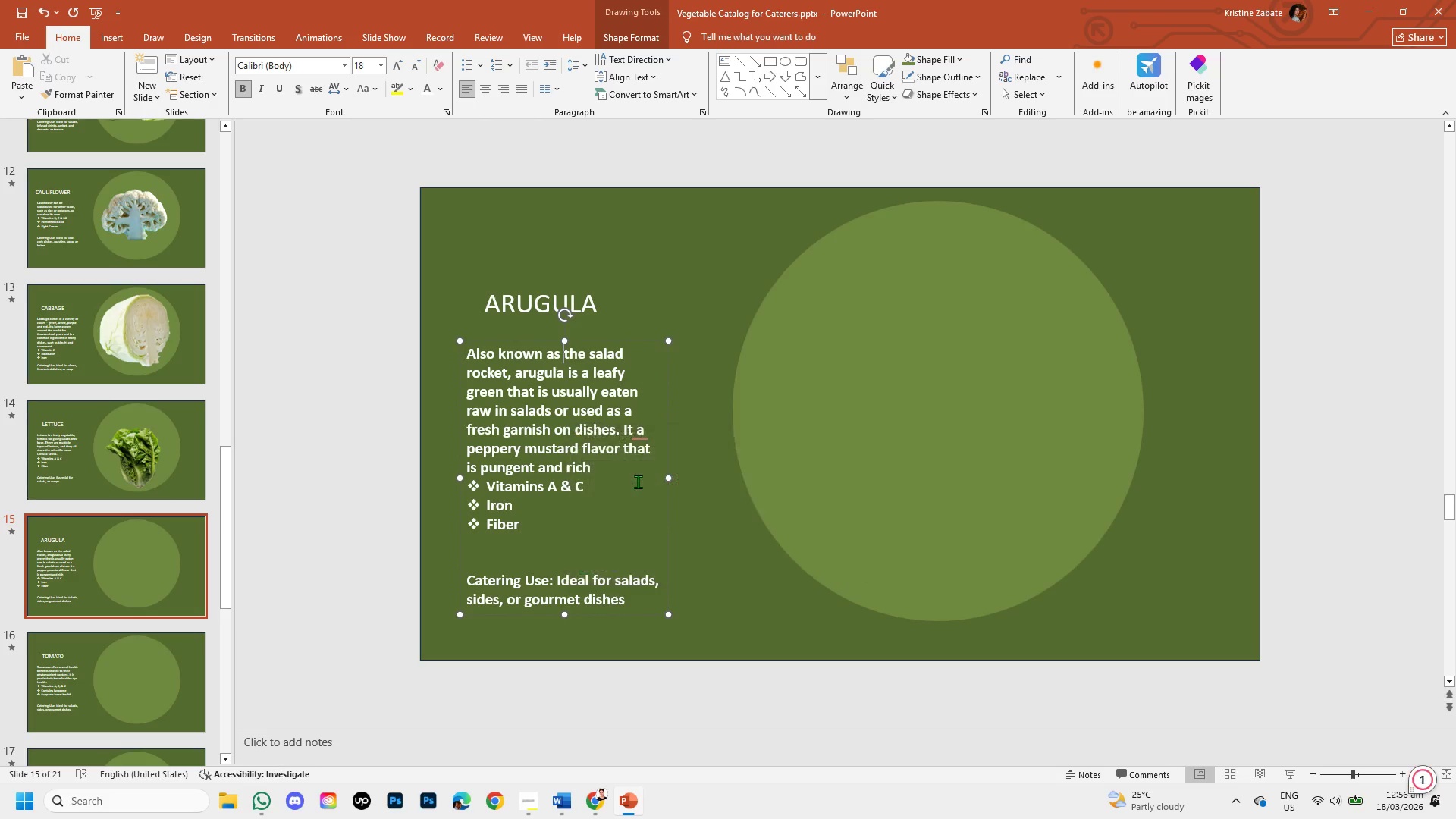 
key(Shift+ArrowRight)
 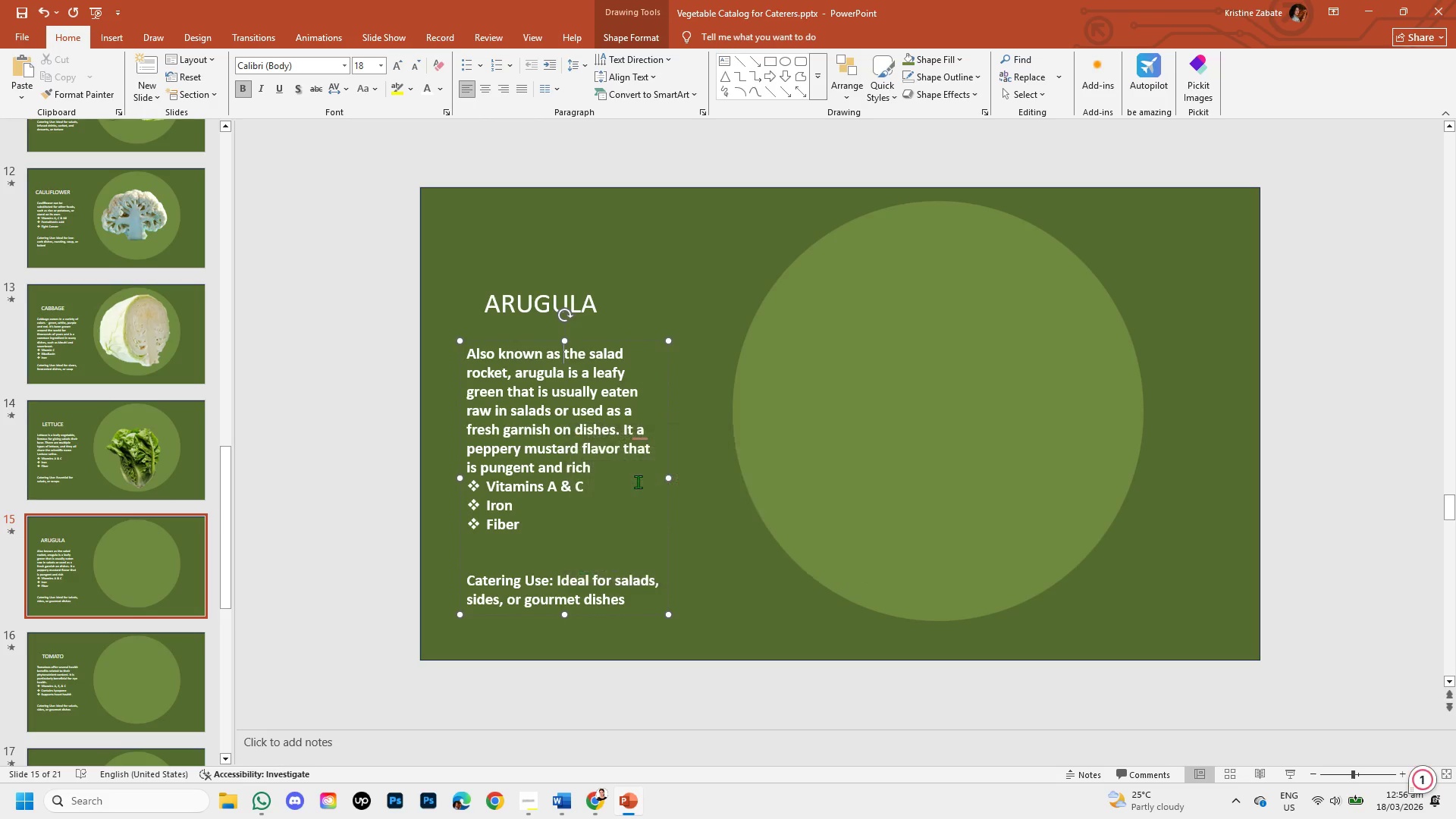 
key(Shift+ArrowRight)
 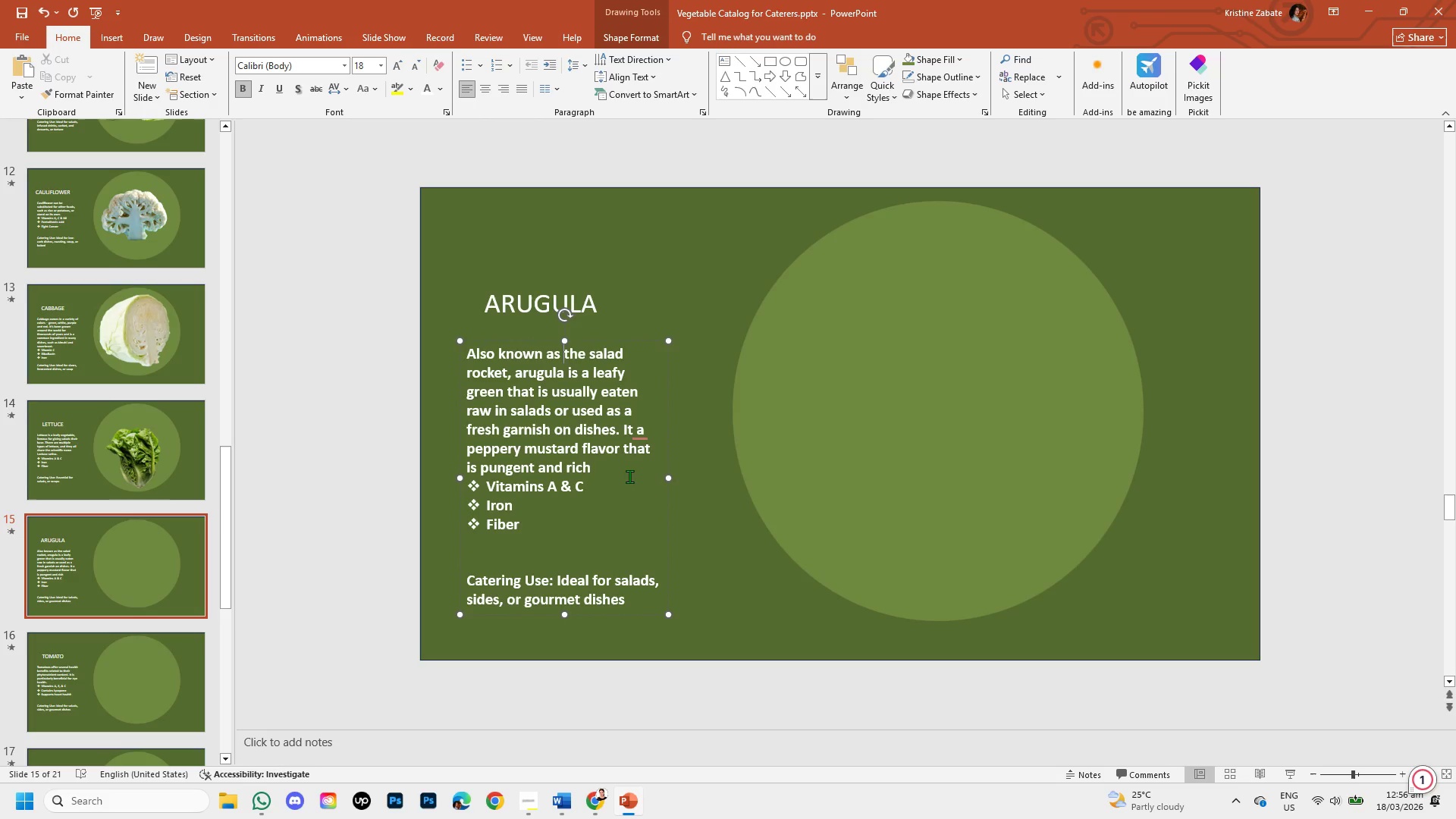 
key(Shift+ArrowRight)
 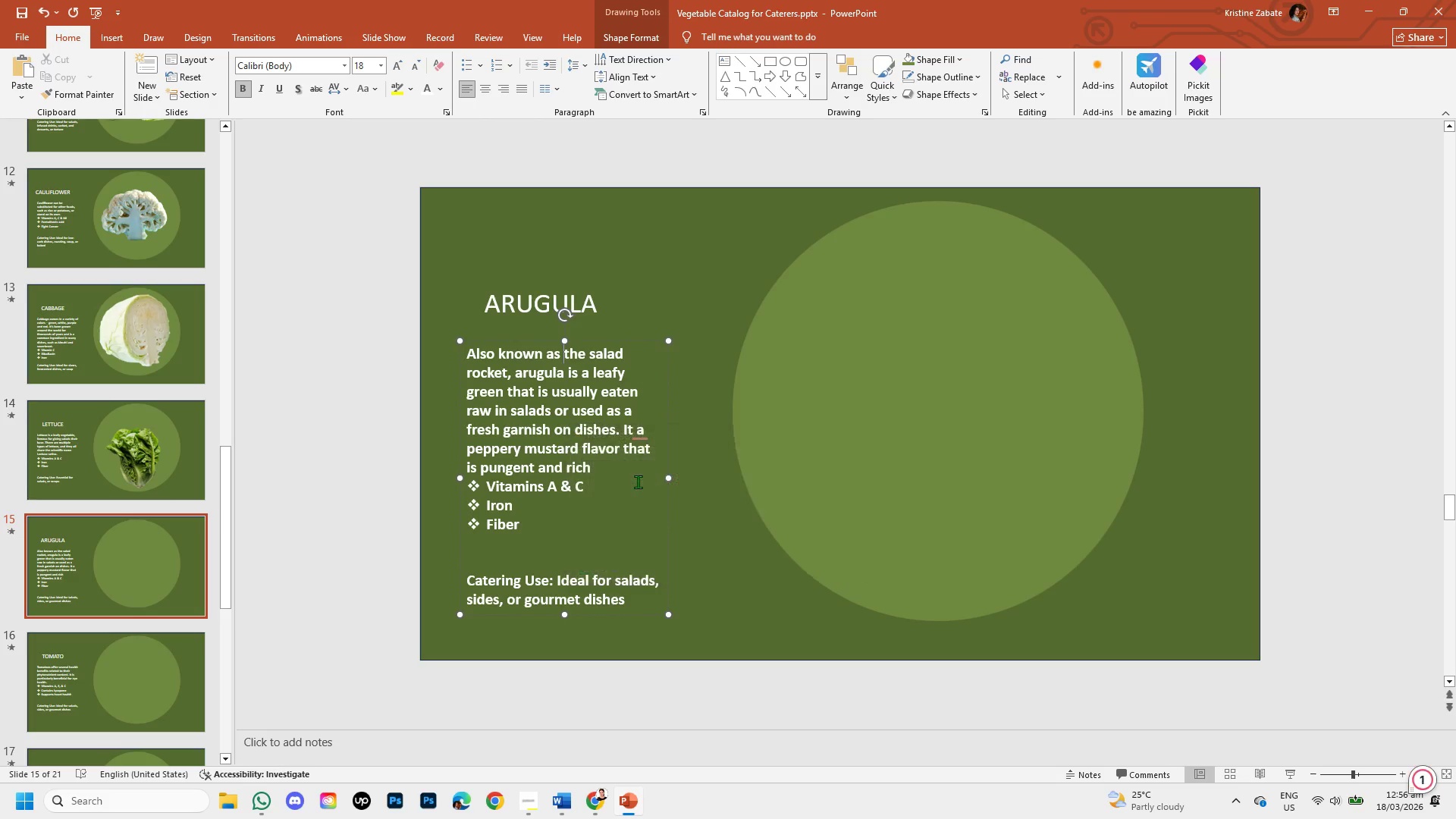 
key(Shift+ArrowRight)
 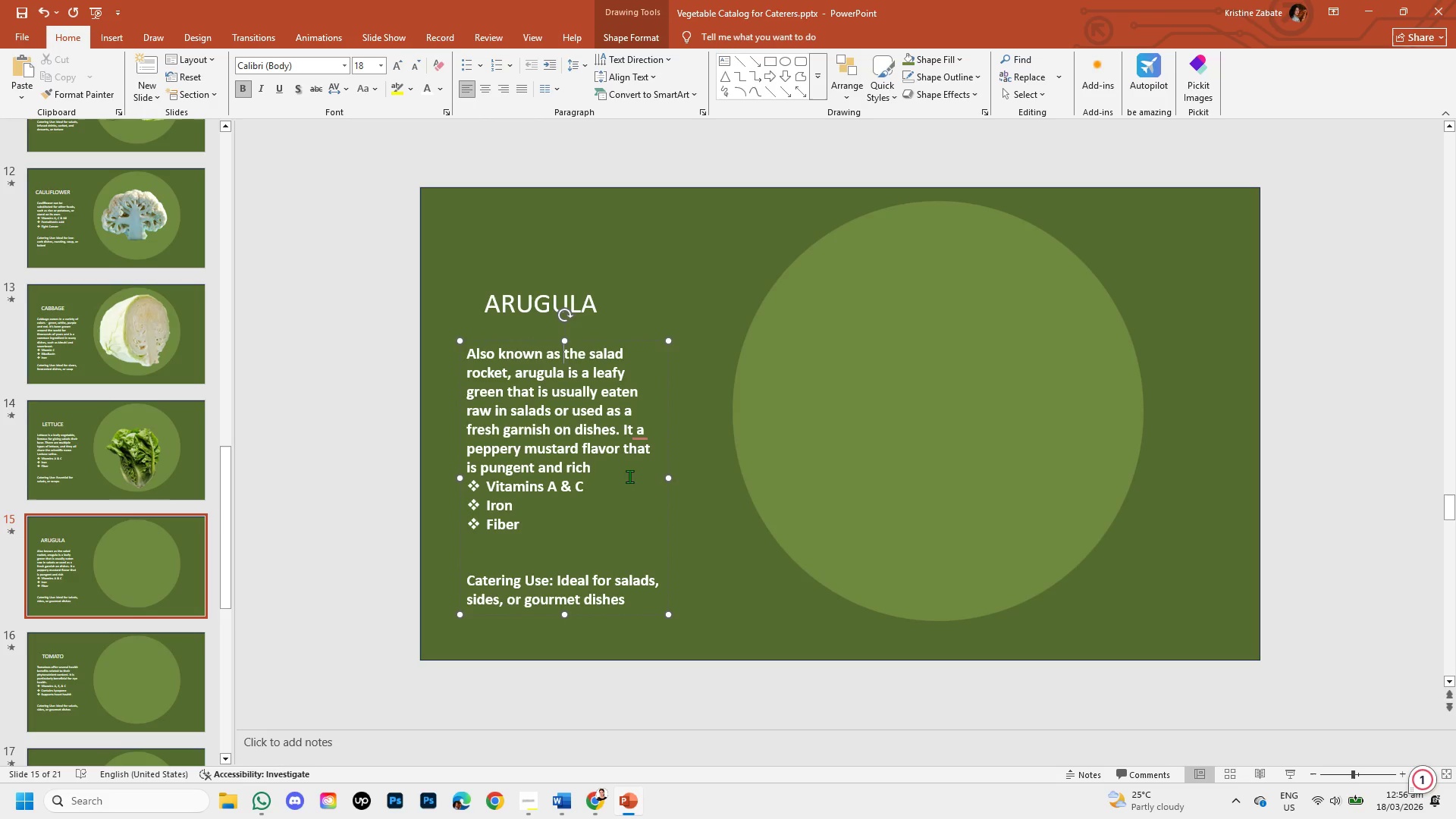 
key(Shift+ArrowRight)
 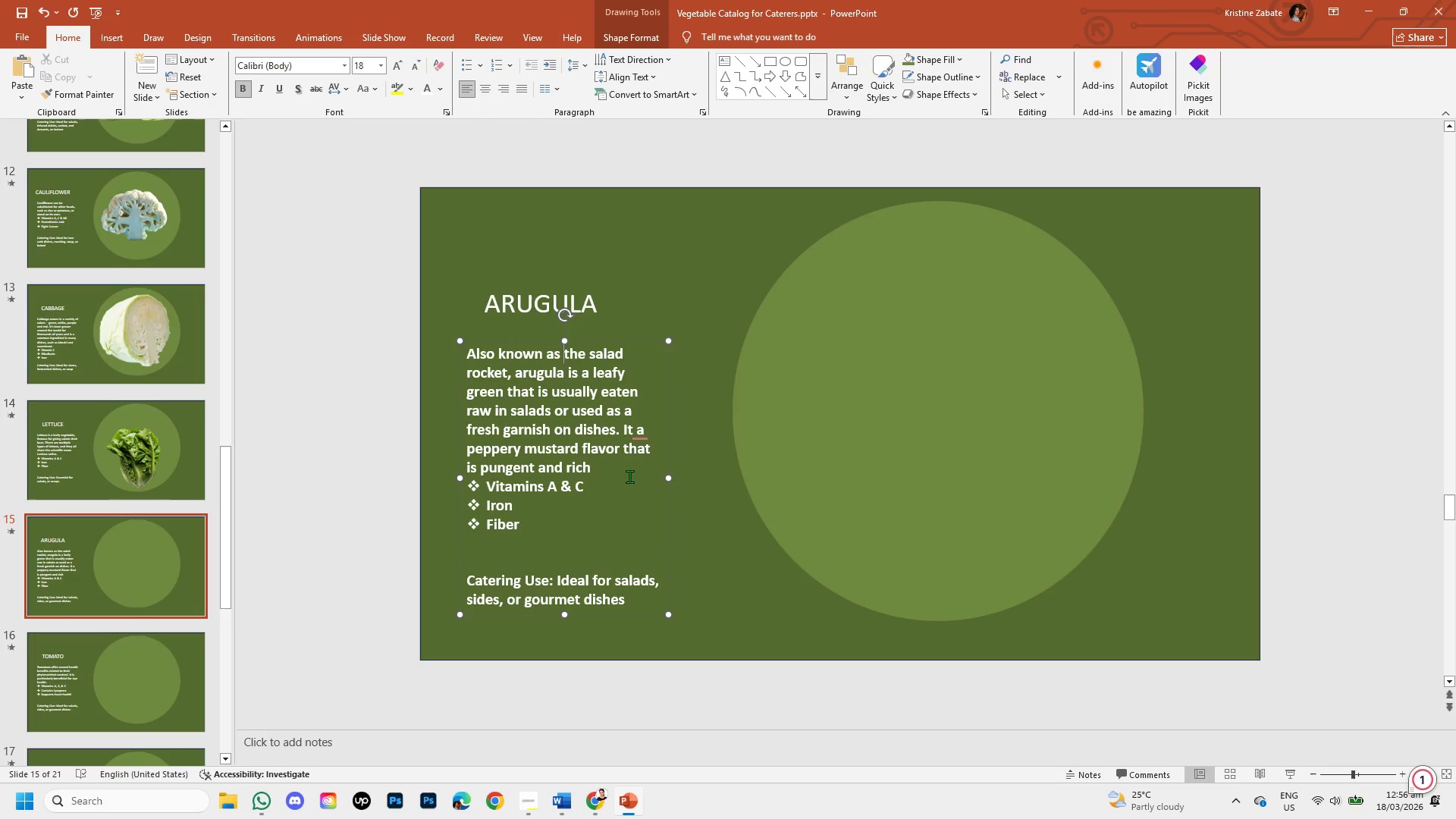 
key(Shift+ArrowRight)
 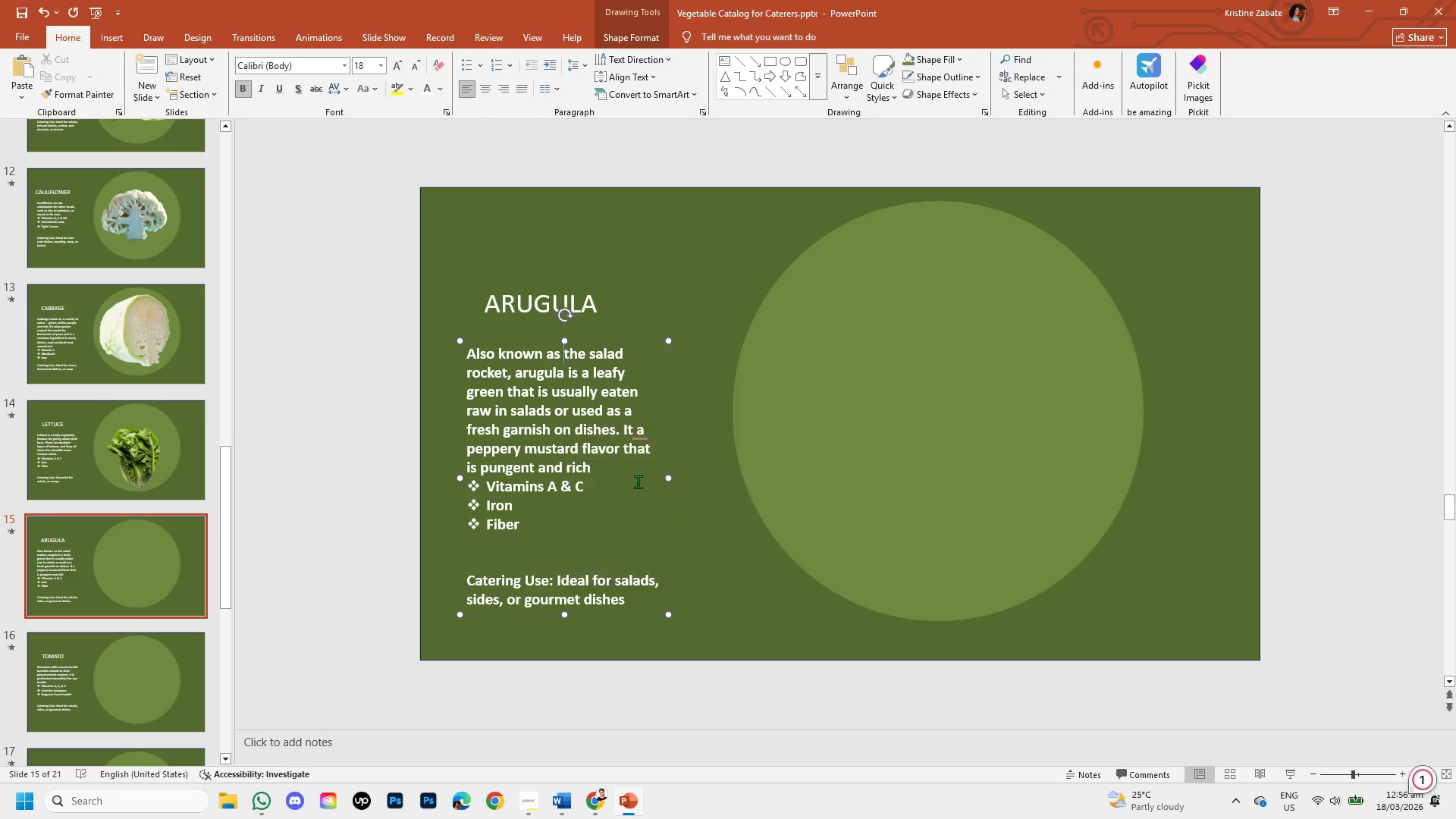 
key(Shift+ArrowRight)
 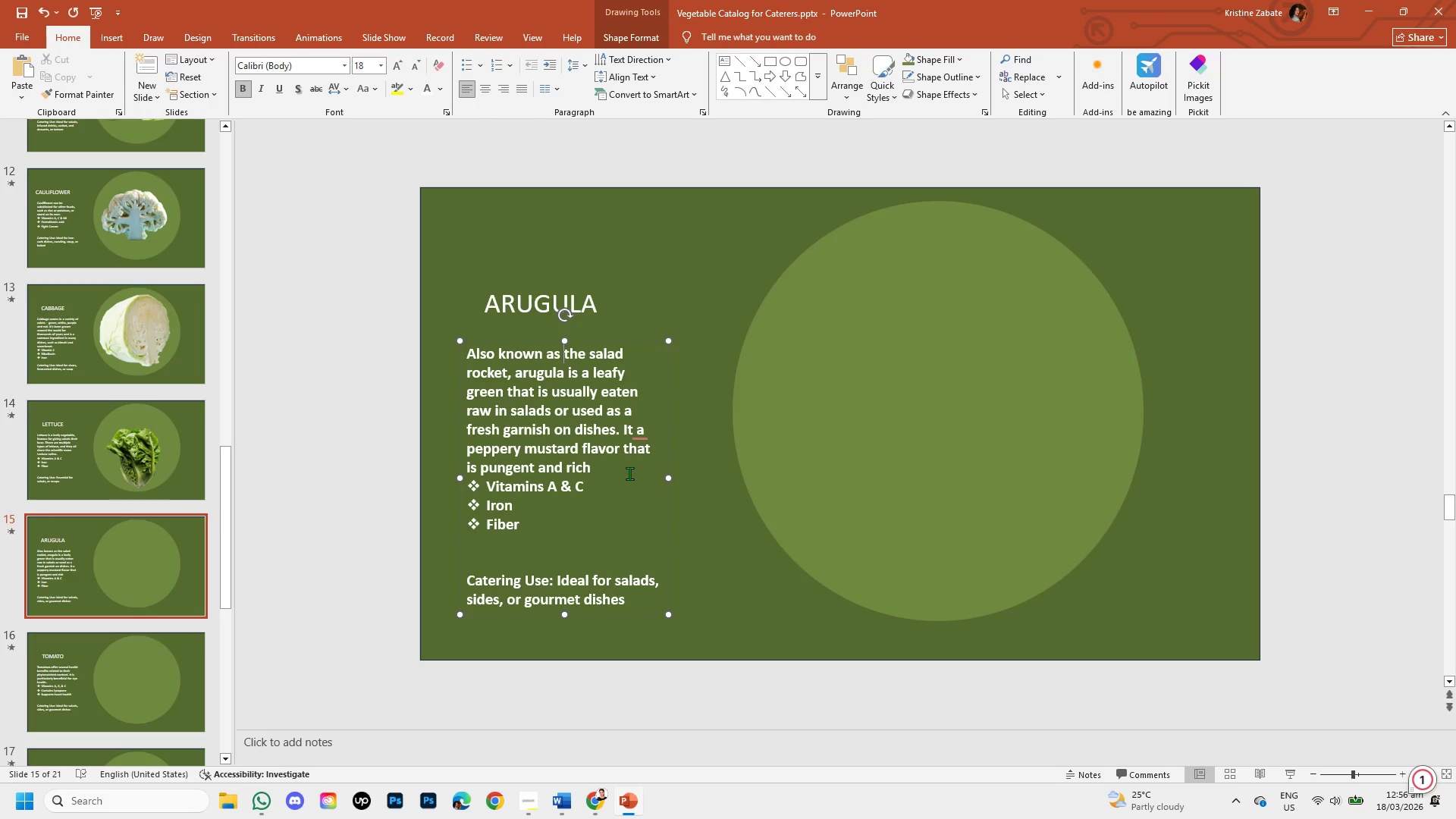 
key(Shift+ArrowRight)
 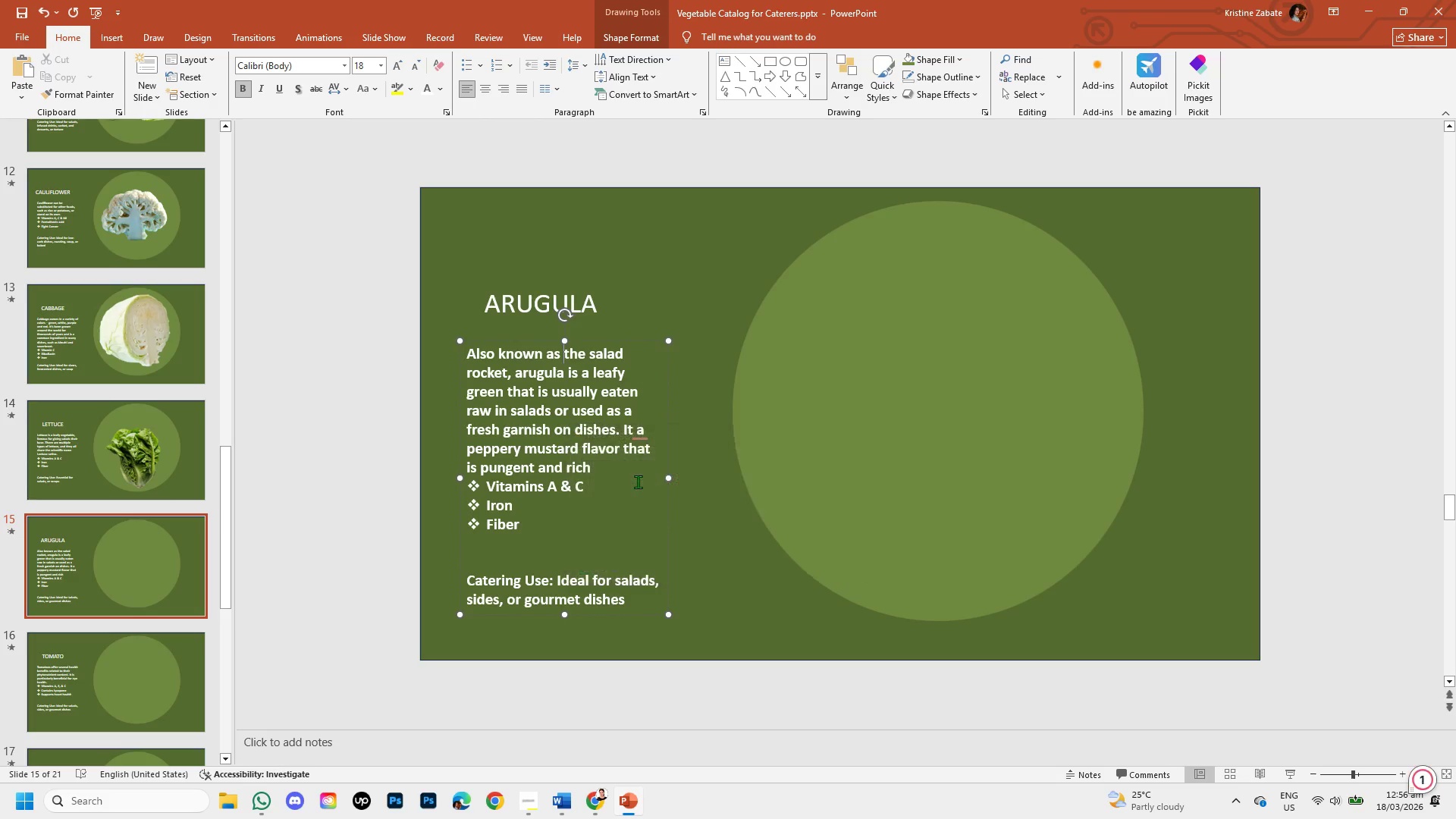 
key(Shift+ArrowRight)
 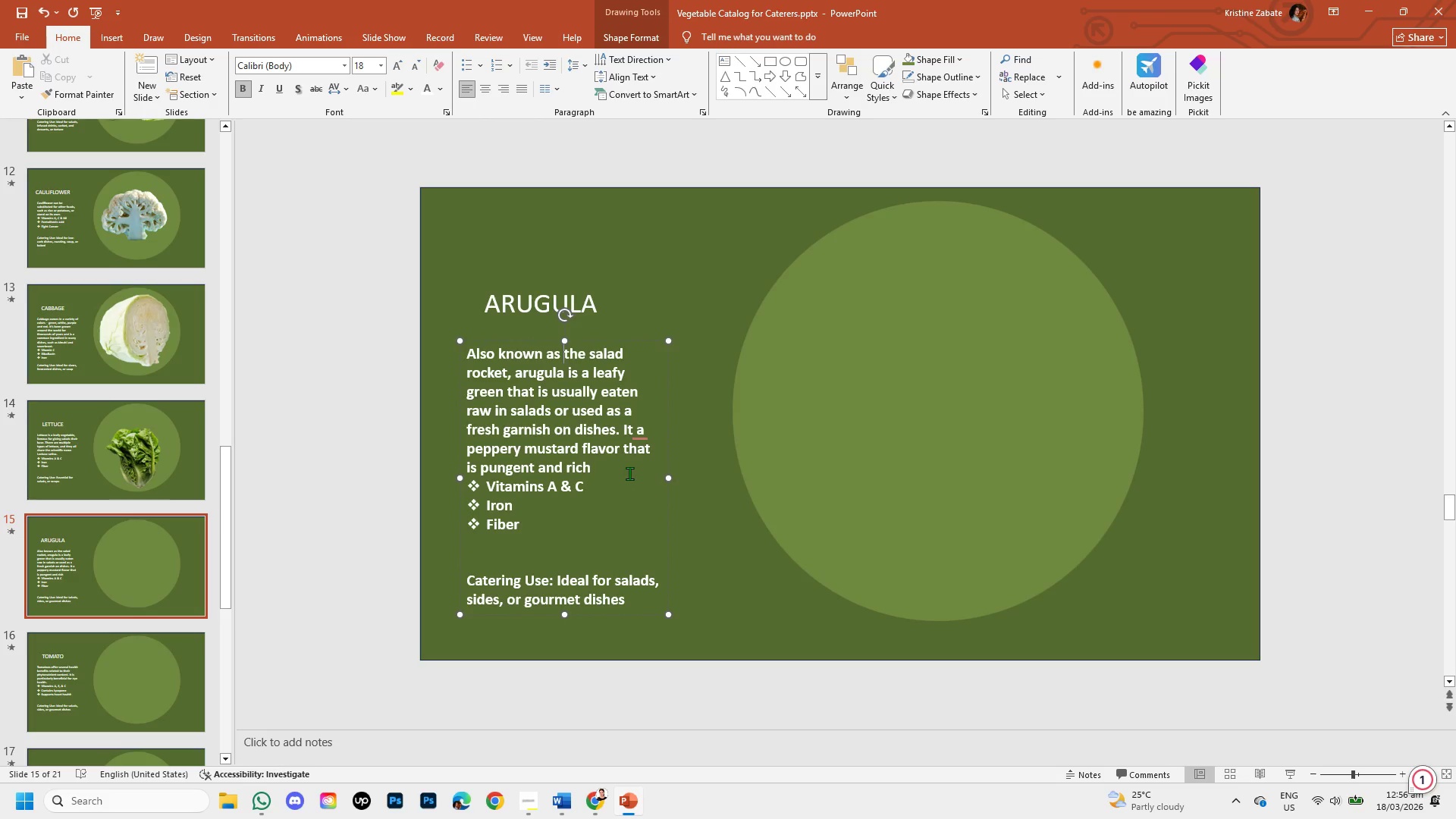 
key(Shift+ArrowRight)
 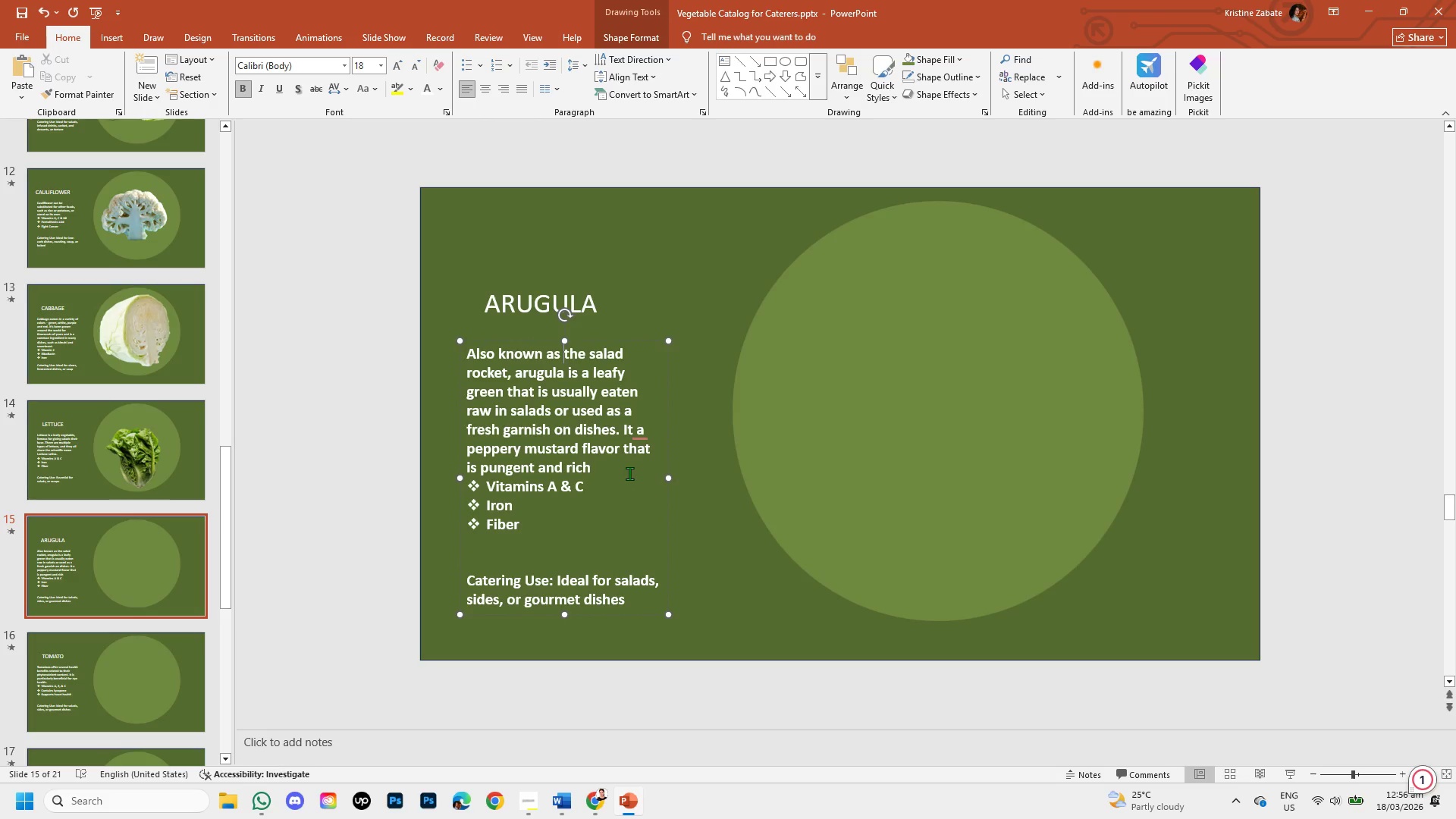 
key(Shift+ArrowRight)
 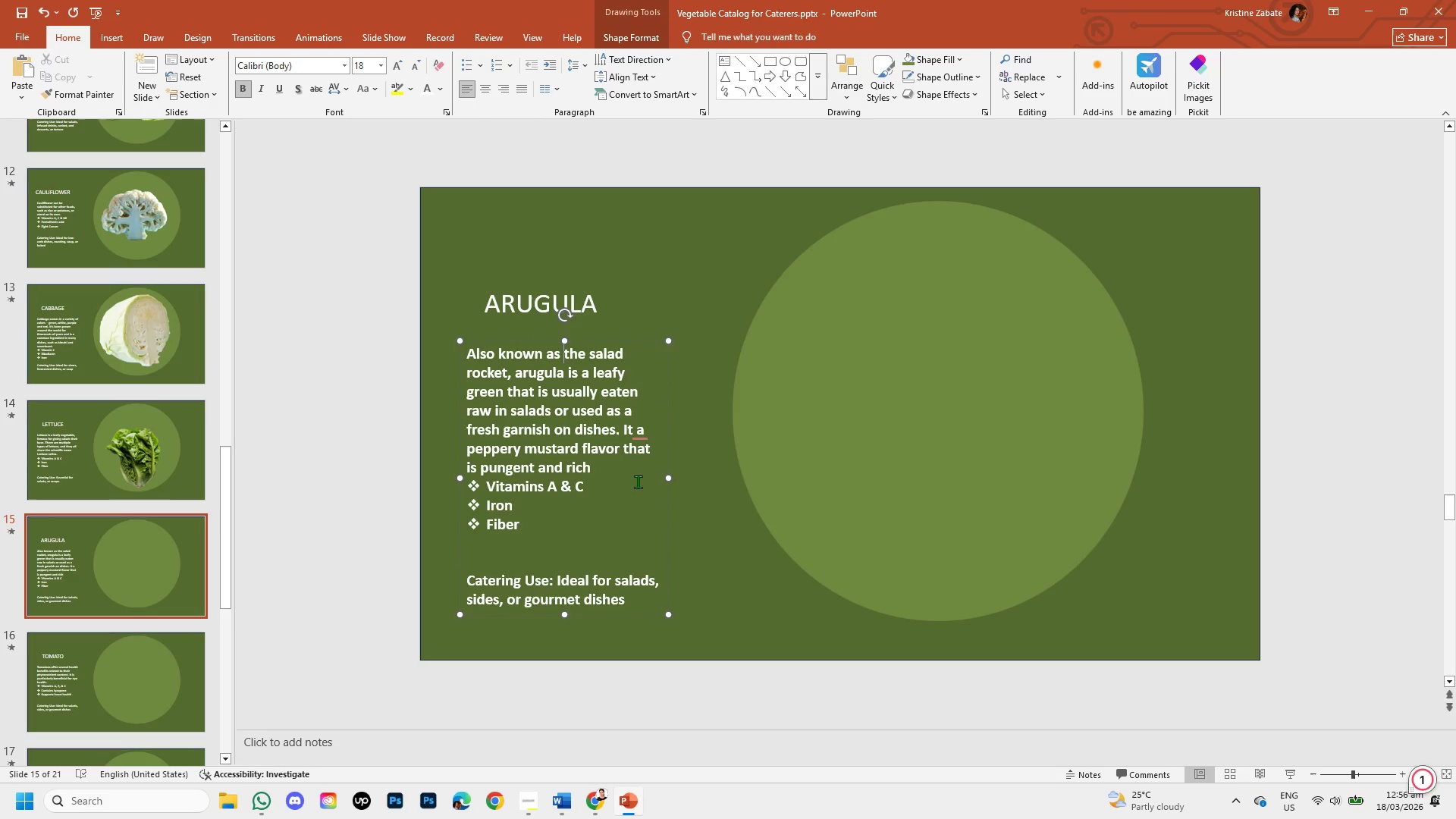 
key(Shift+ArrowRight)
 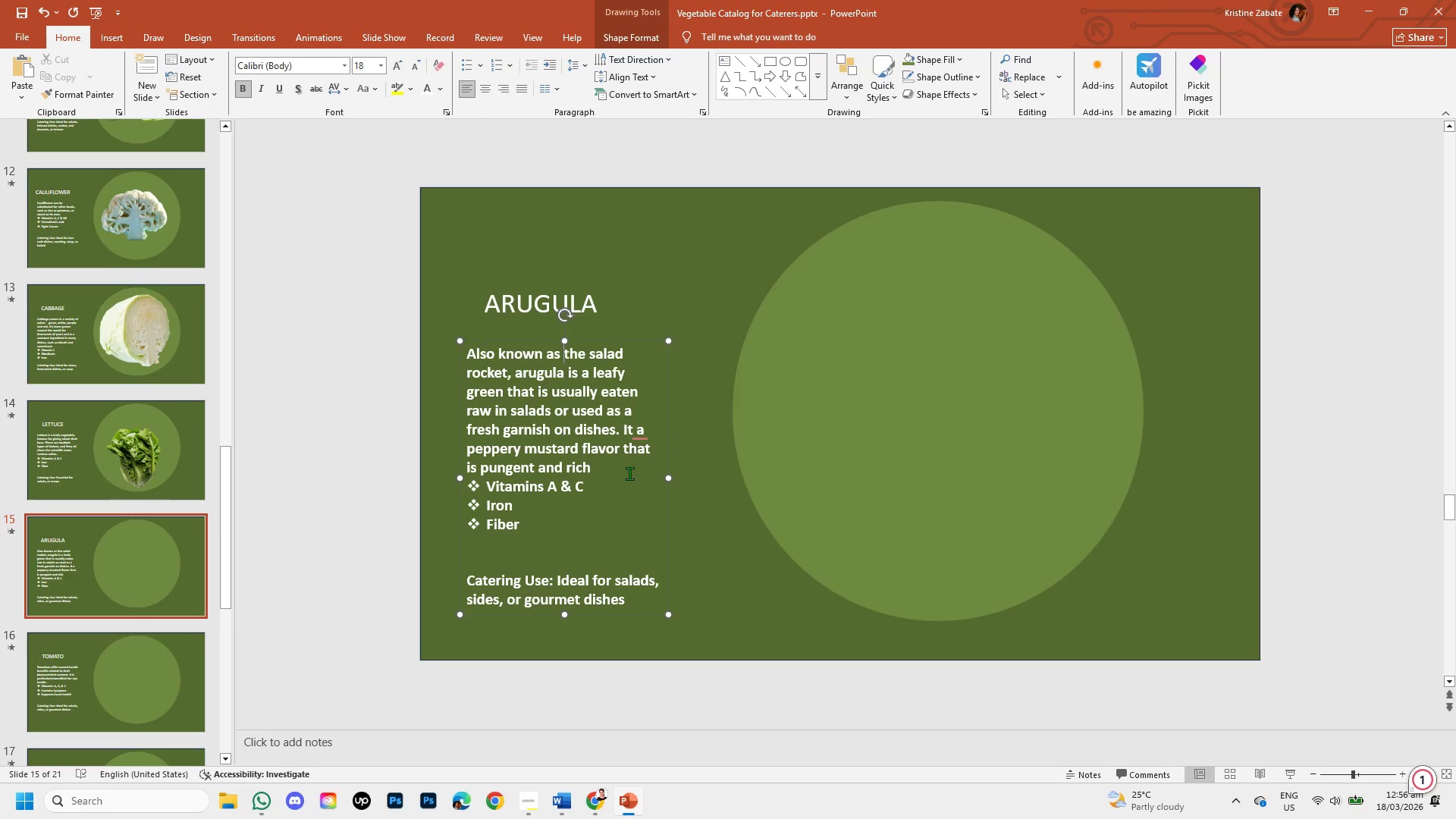 
key(Shift+ArrowRight)
 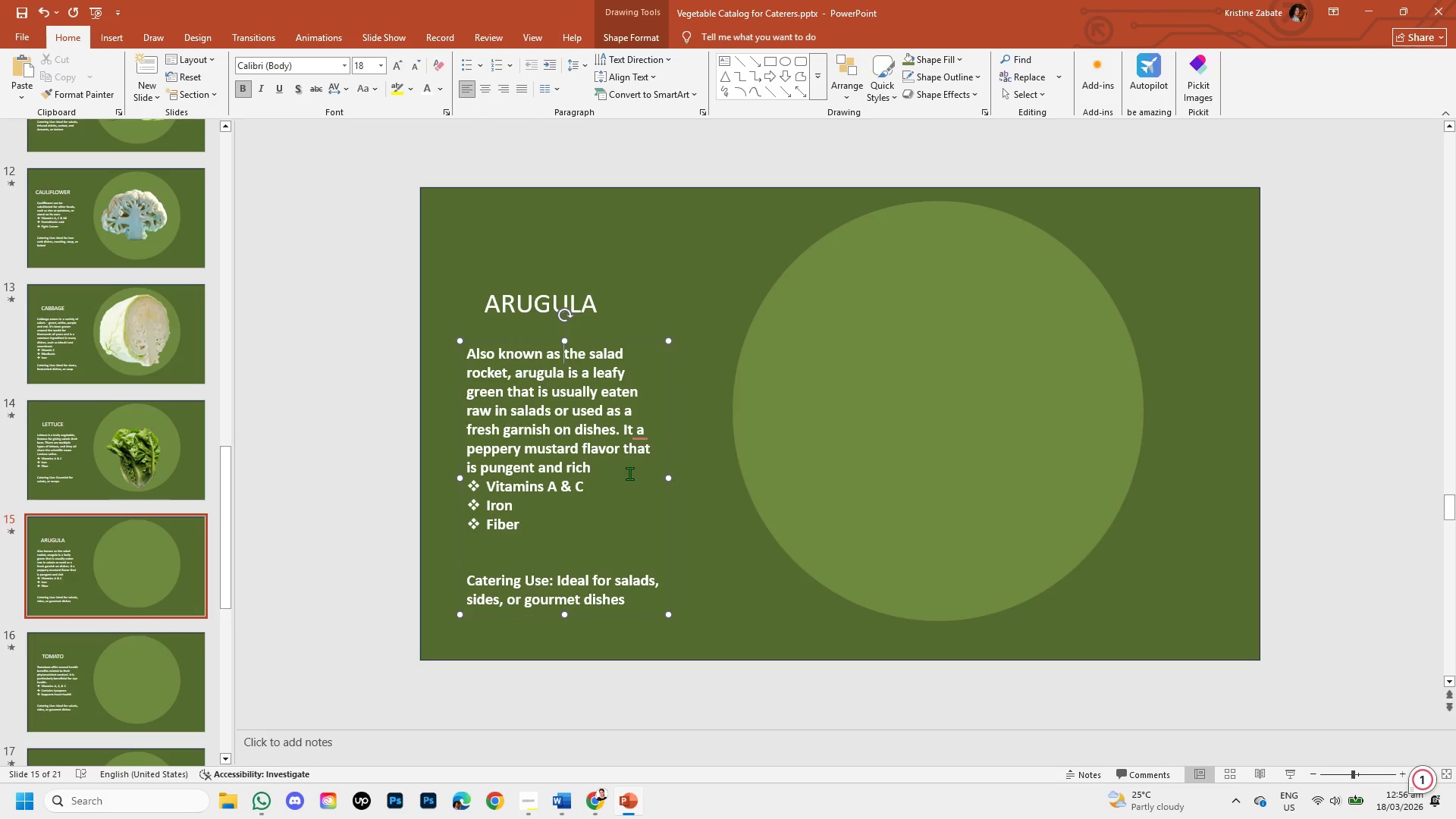 
key(Shift+ArrowRight)
 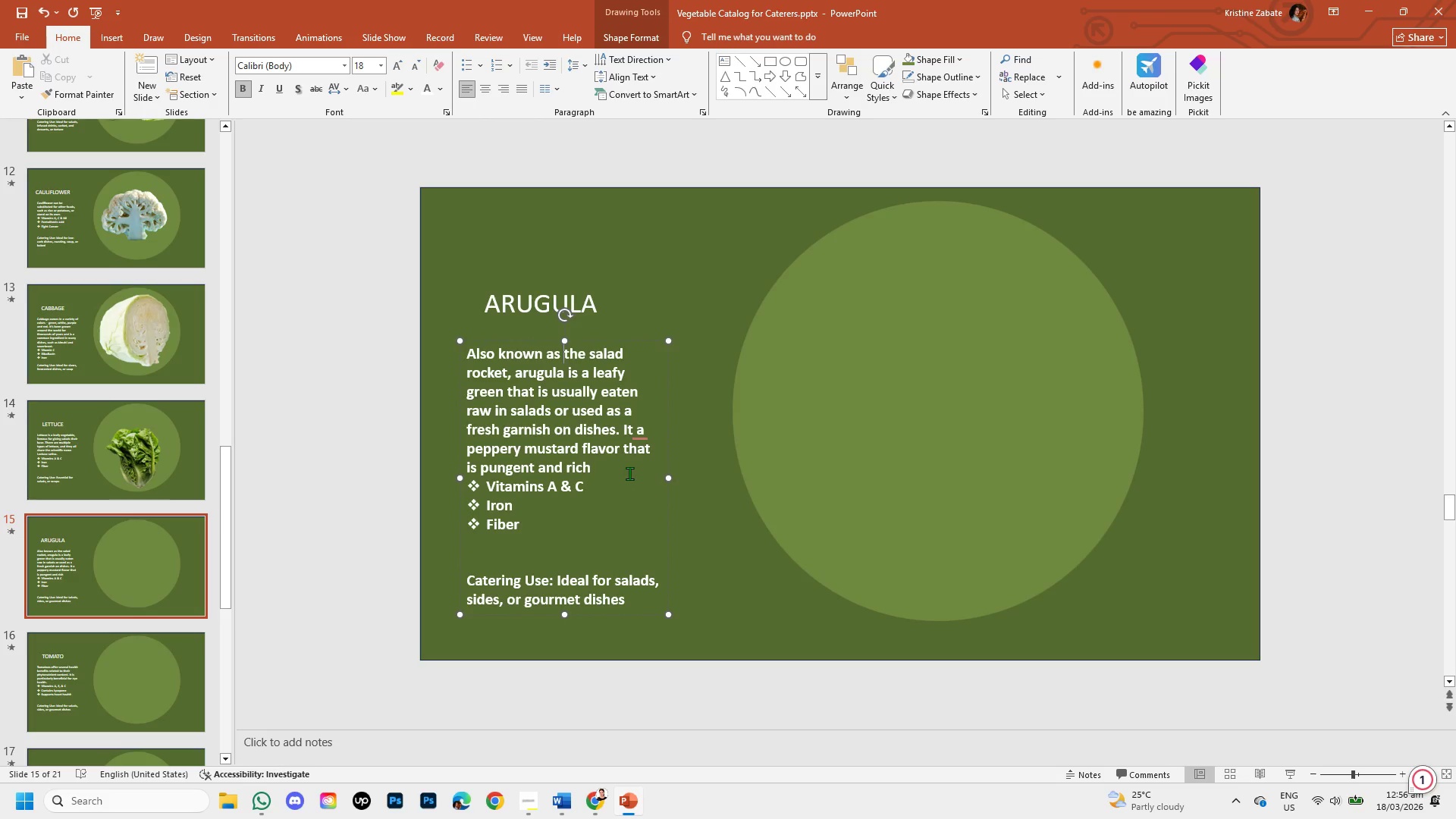 
key(Shift+ArrowRight)
 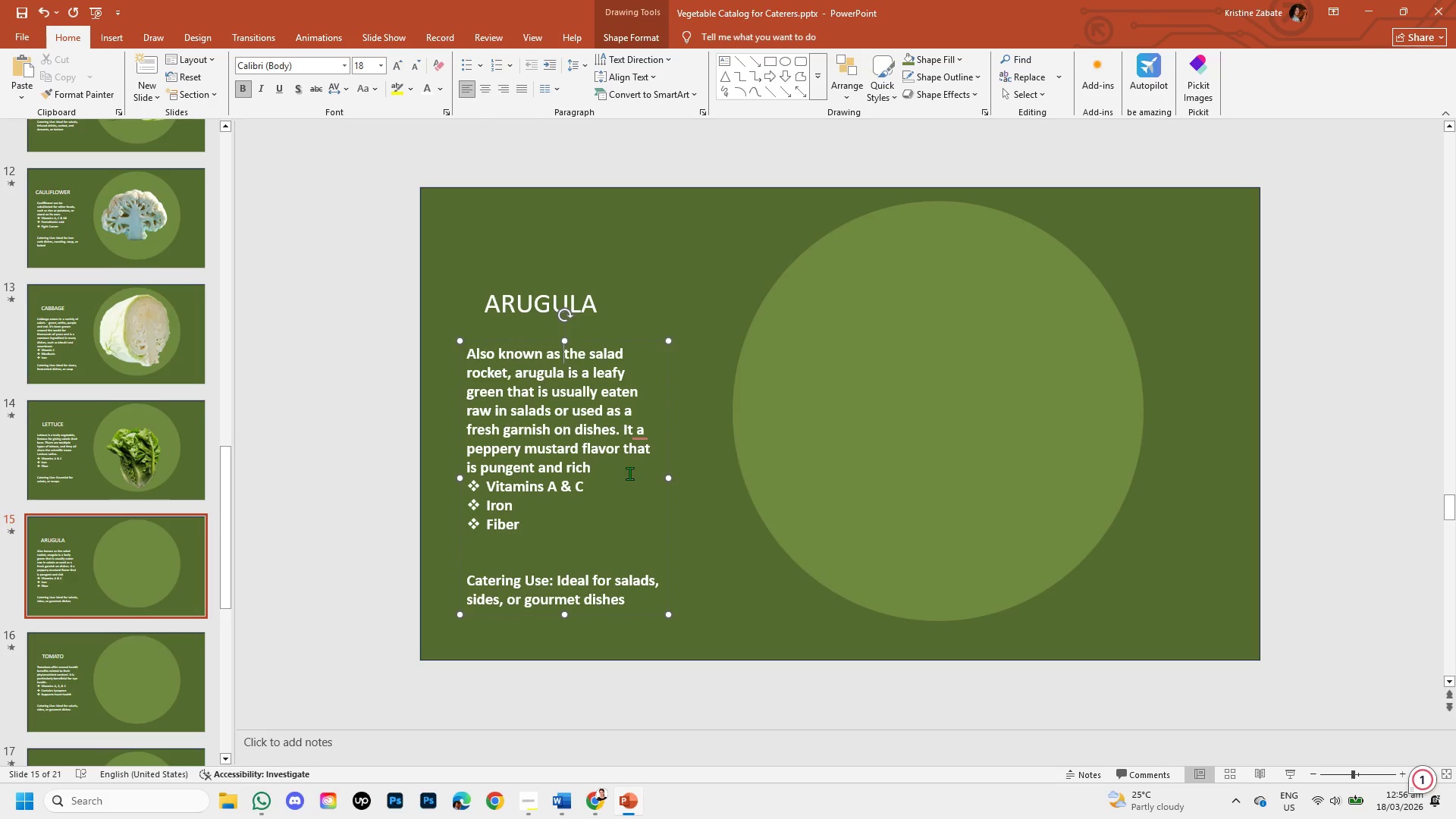 
key(Shift+ArrowRight)
 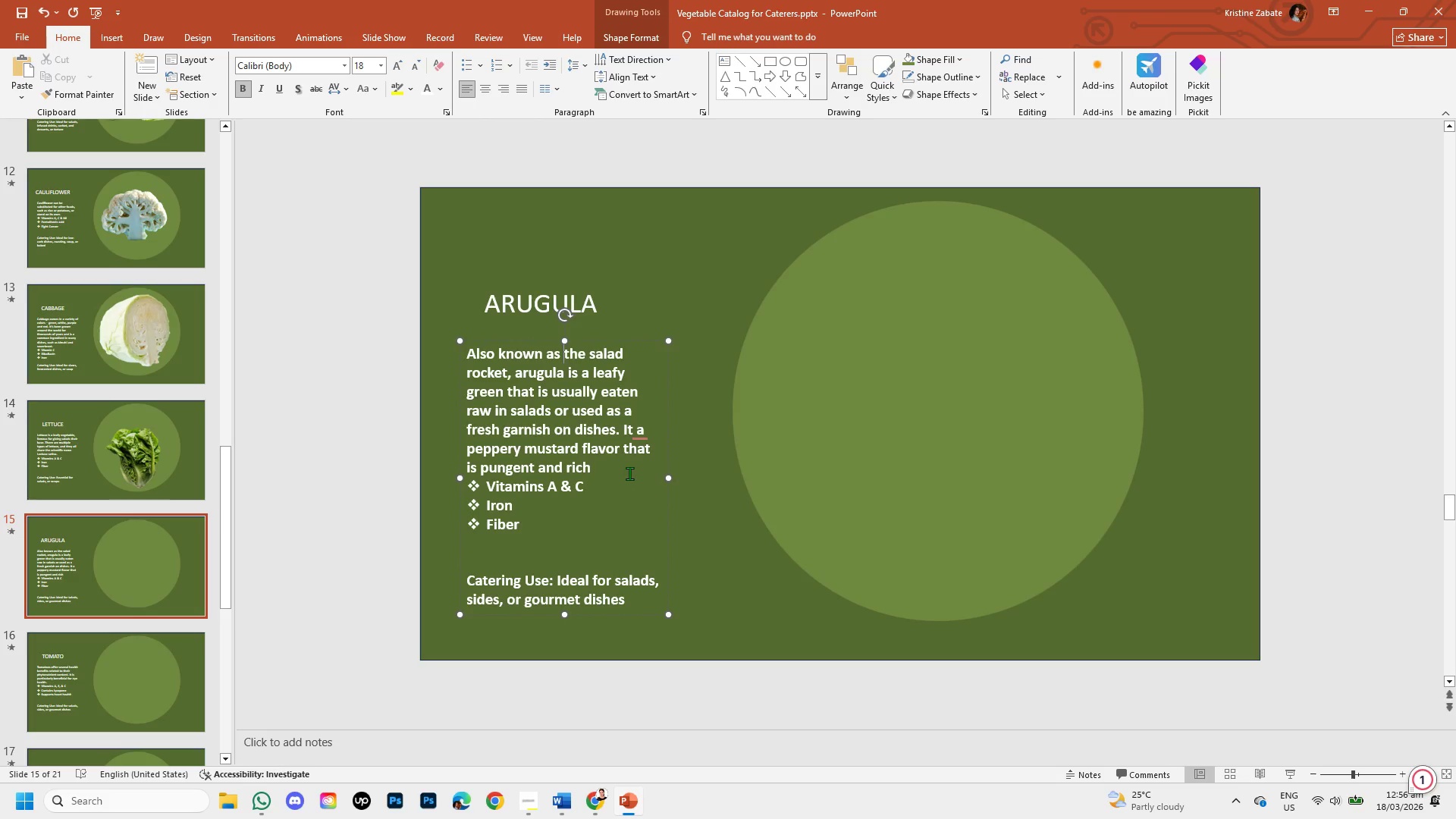 
key(Shift+ArrowRight)
 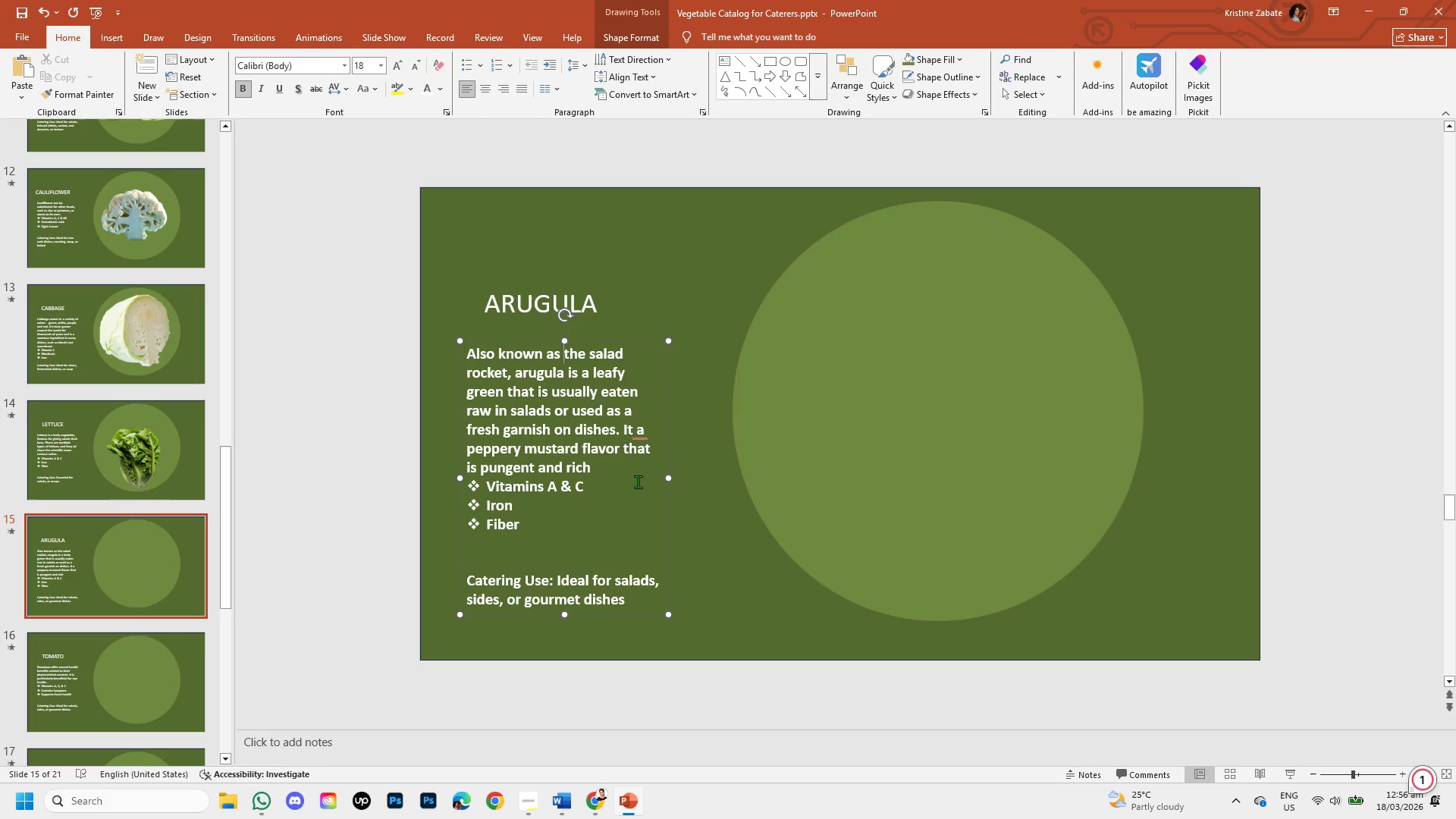 
key(Shift+ArrowRight)
 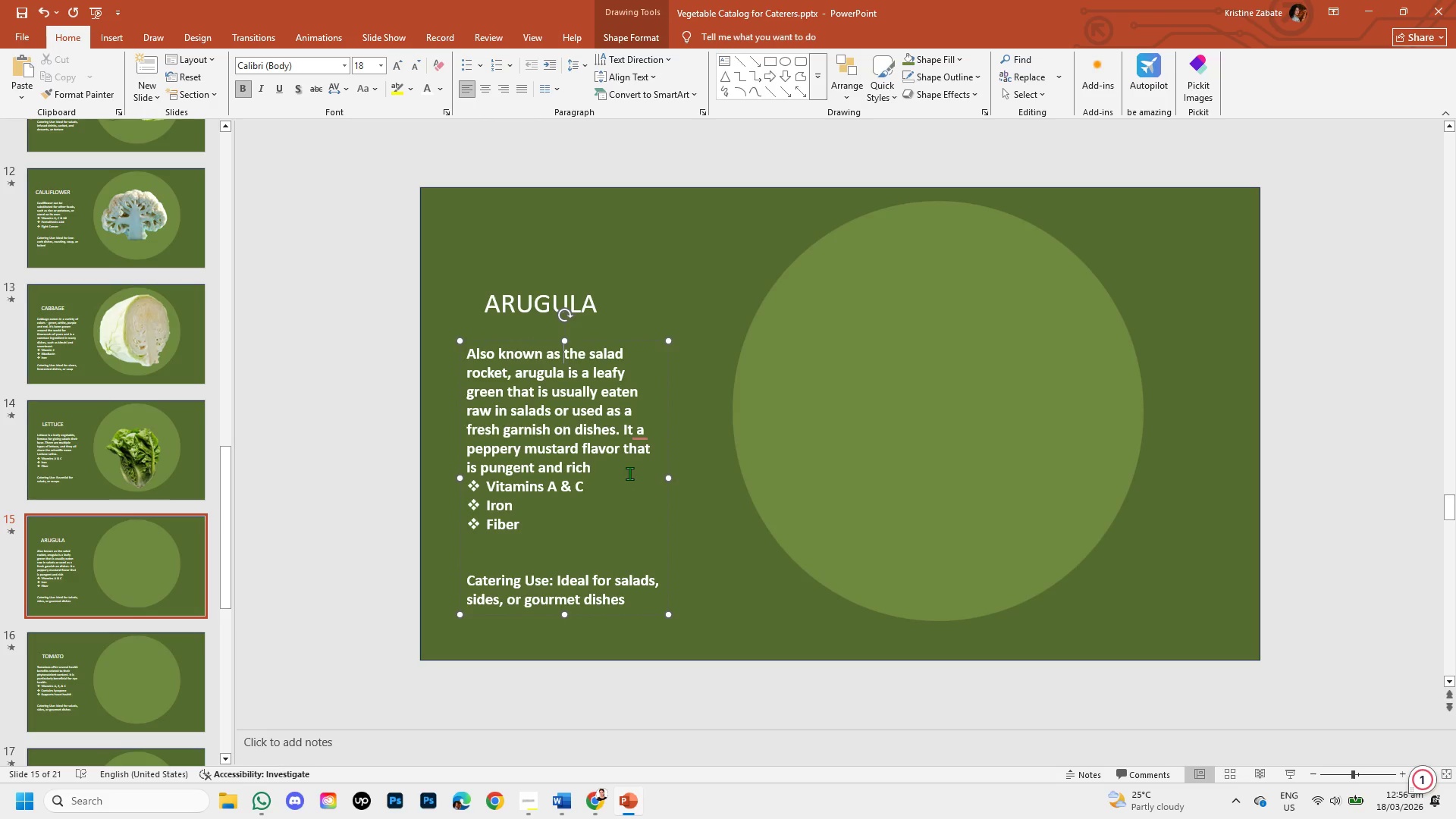 
key(Shift+ArrowRight)
 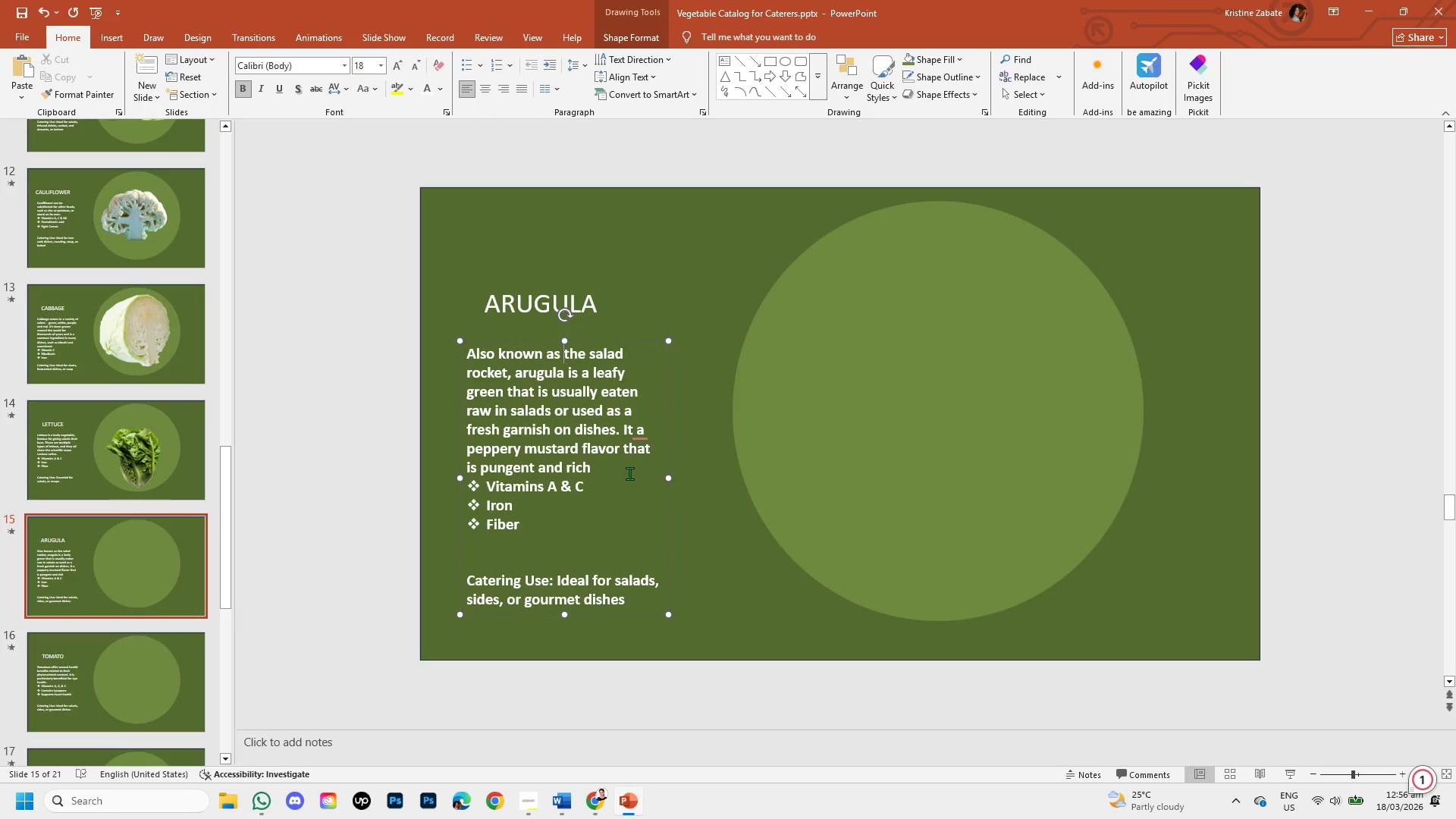 
key(Shift+ArrowRight)
 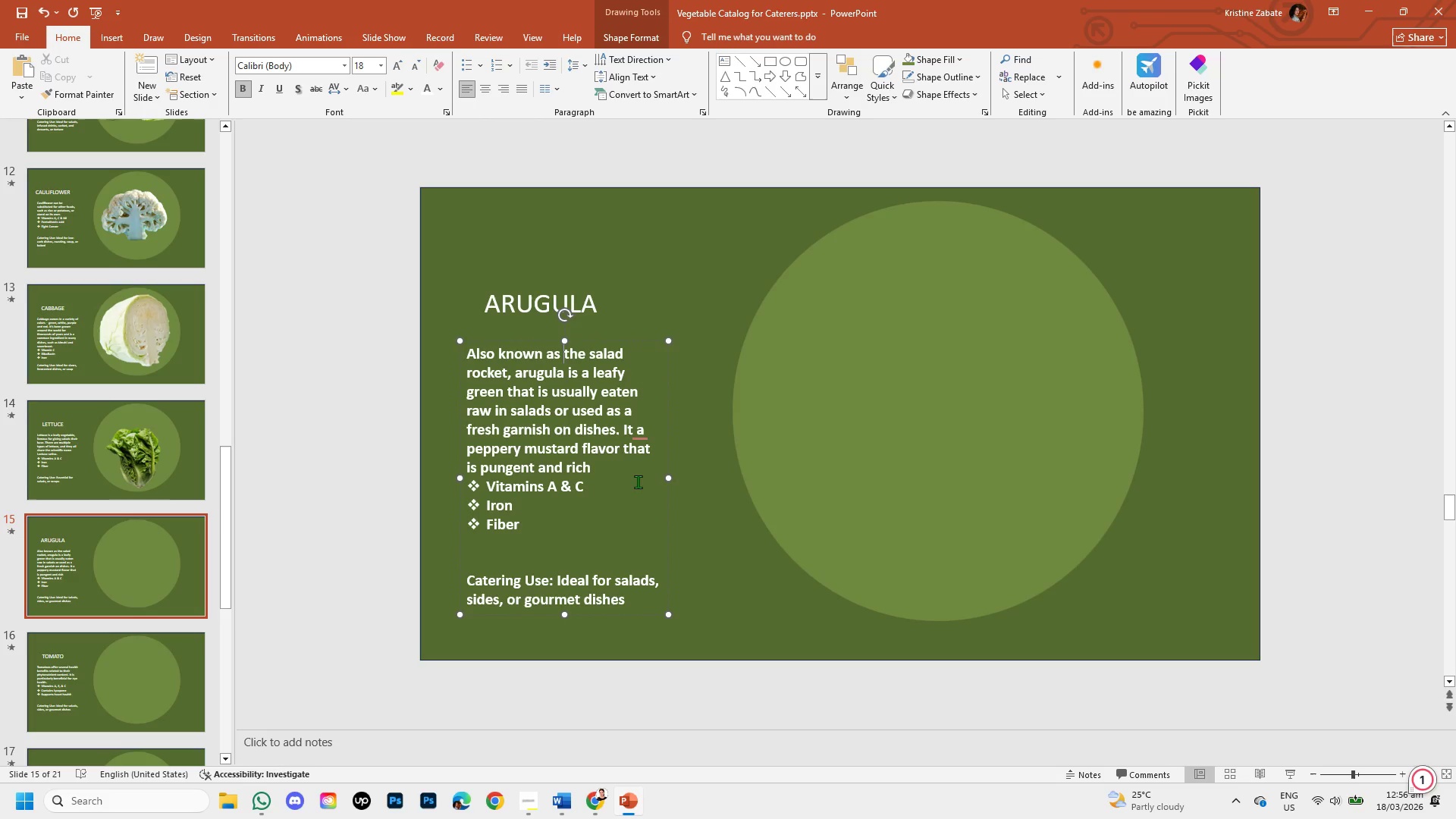 
key(Shift+ArrowRight)
 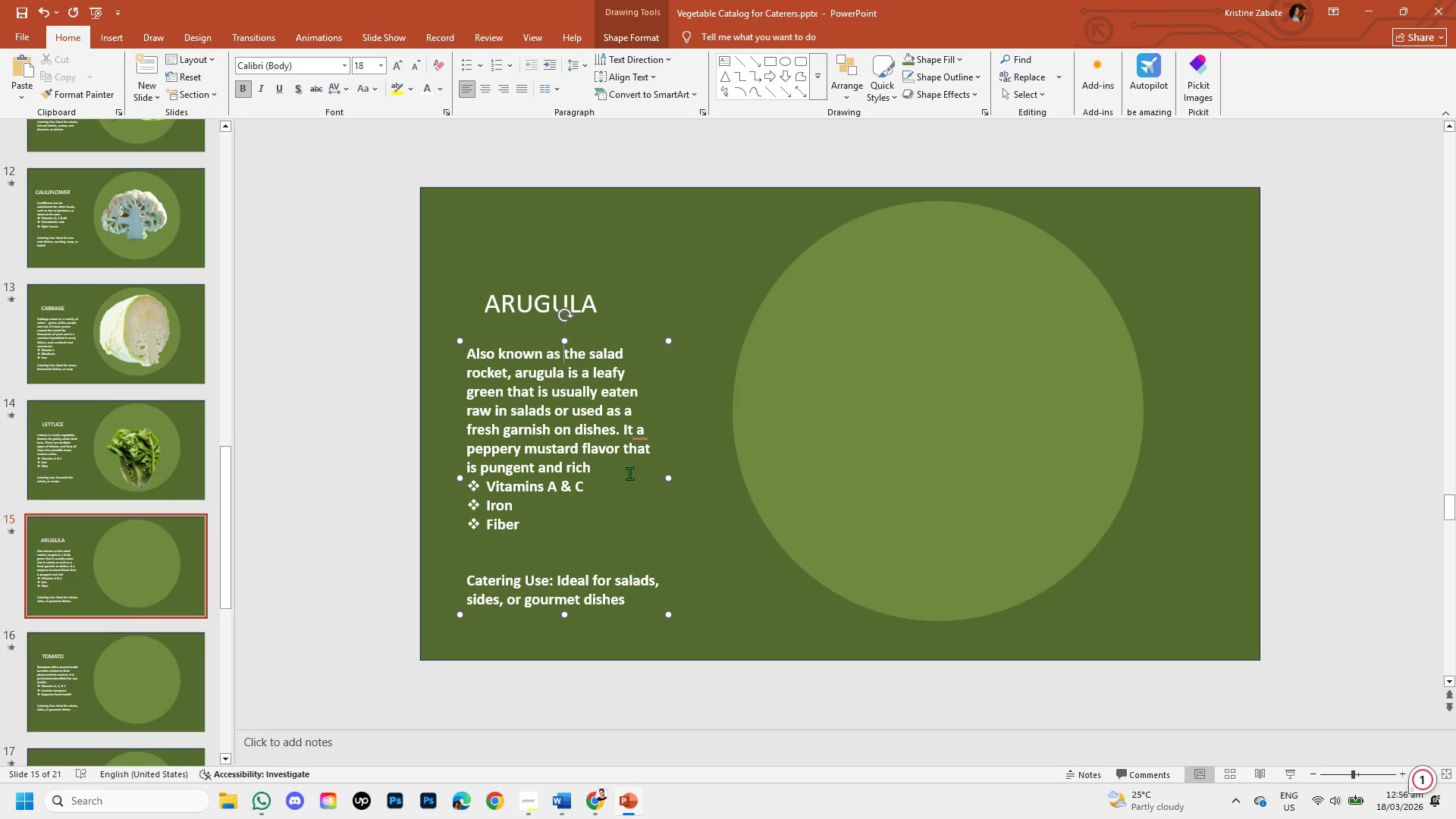 
key(Shift+ArrowRight)
 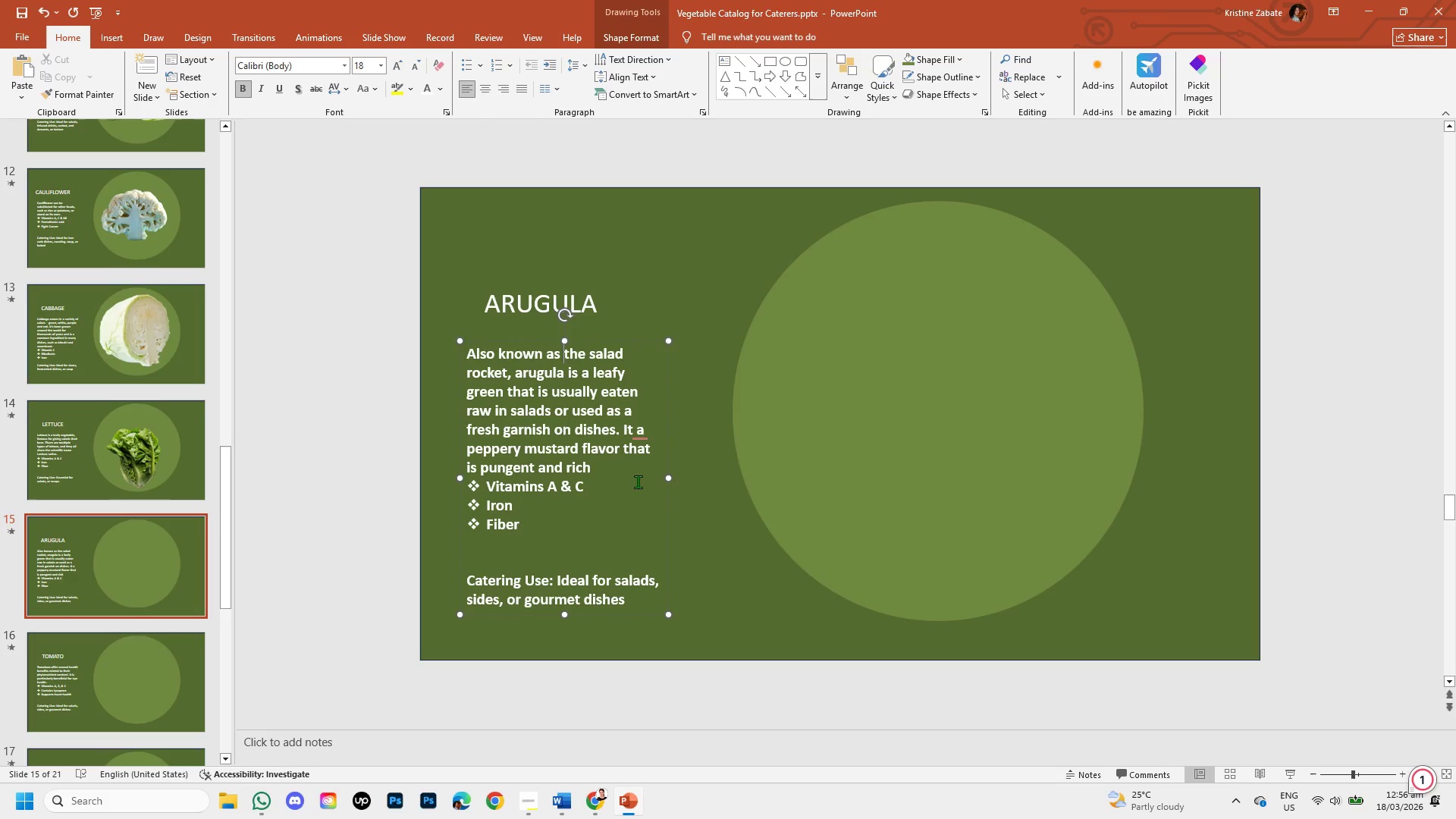 
key(Shift+ArrowRight)
 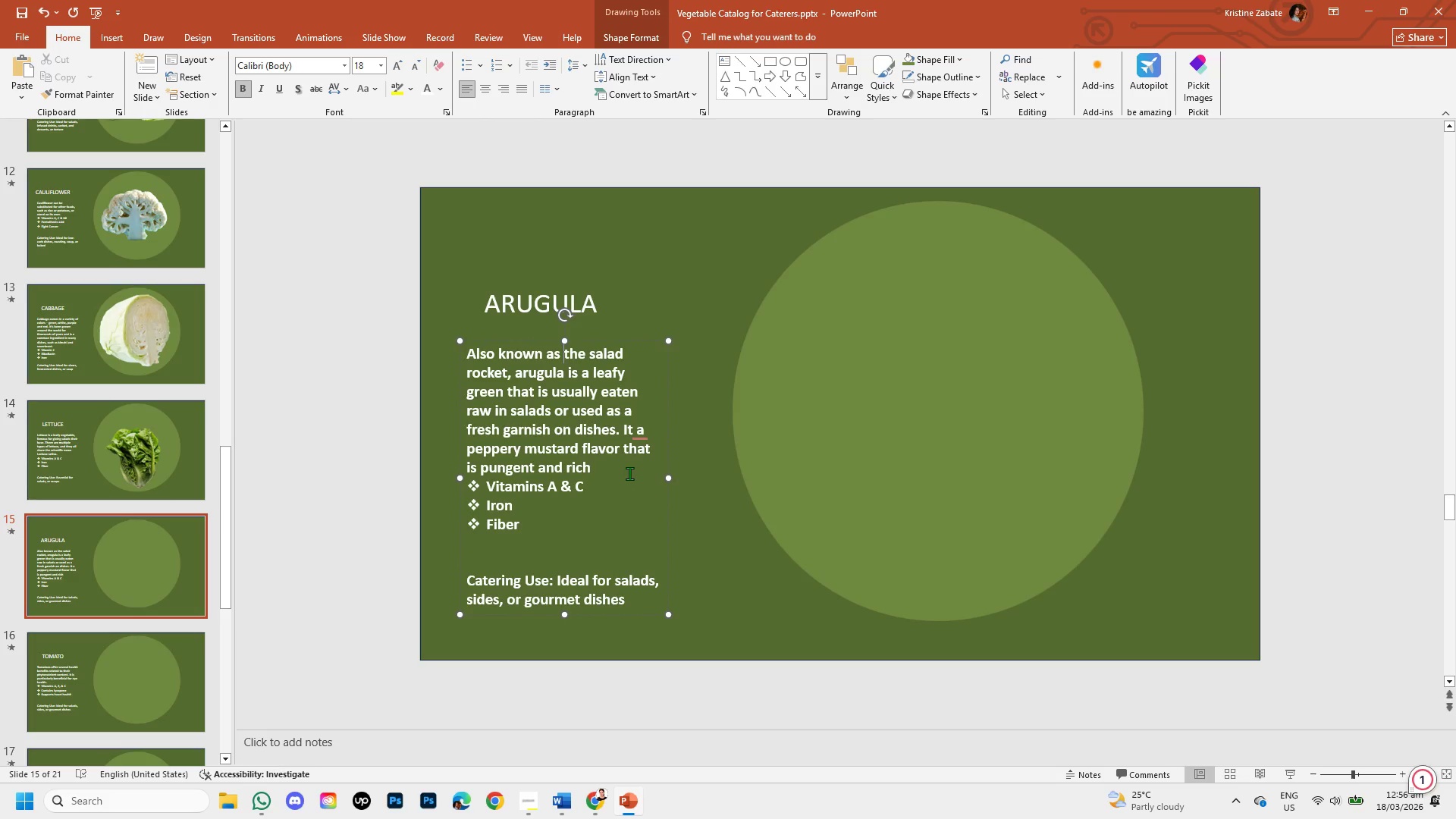 
key(Shift+ArrowRight)
 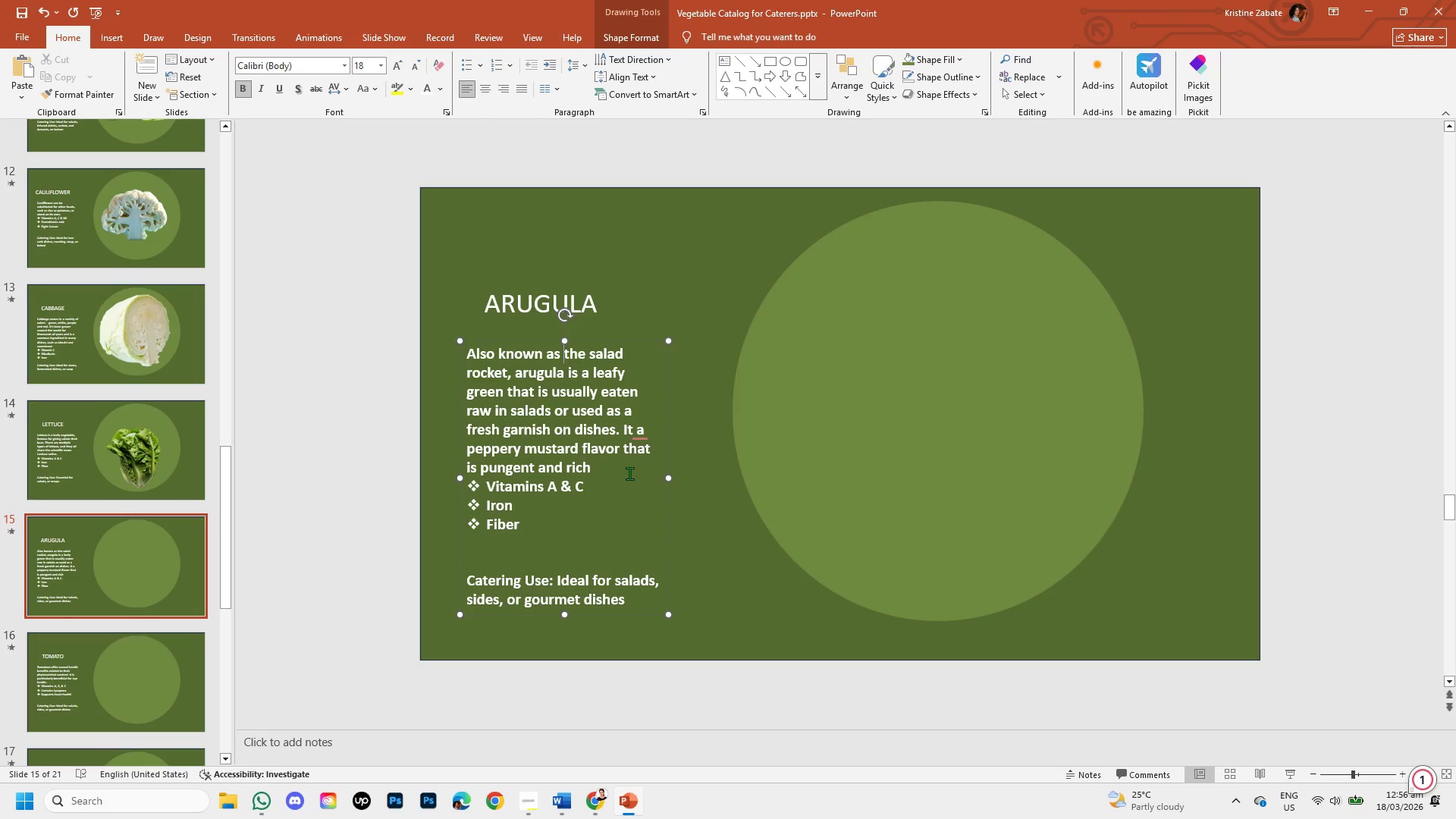 
key(Shift+ArrowRight)
 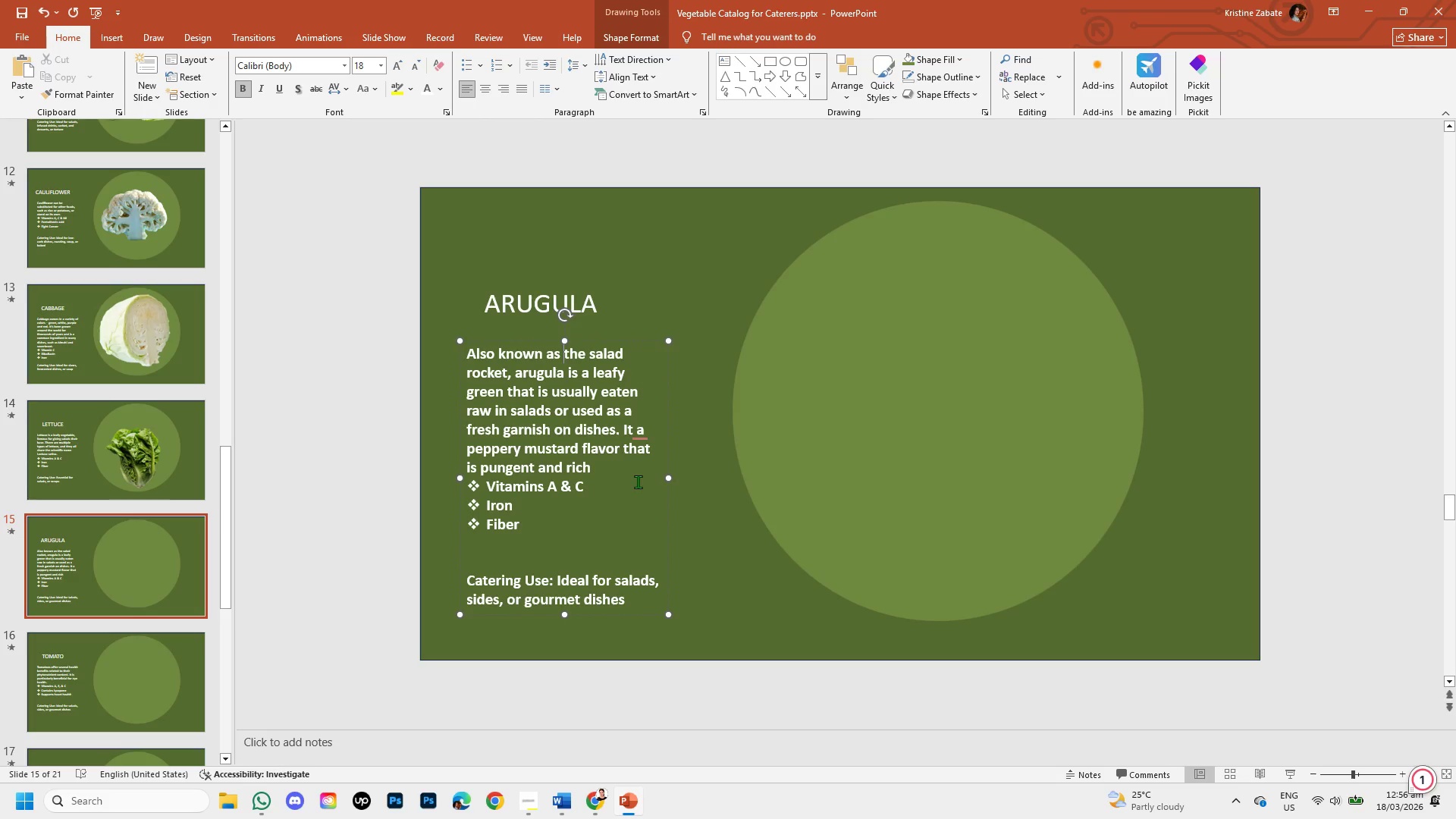 
key(Shift+ArrowRight)
 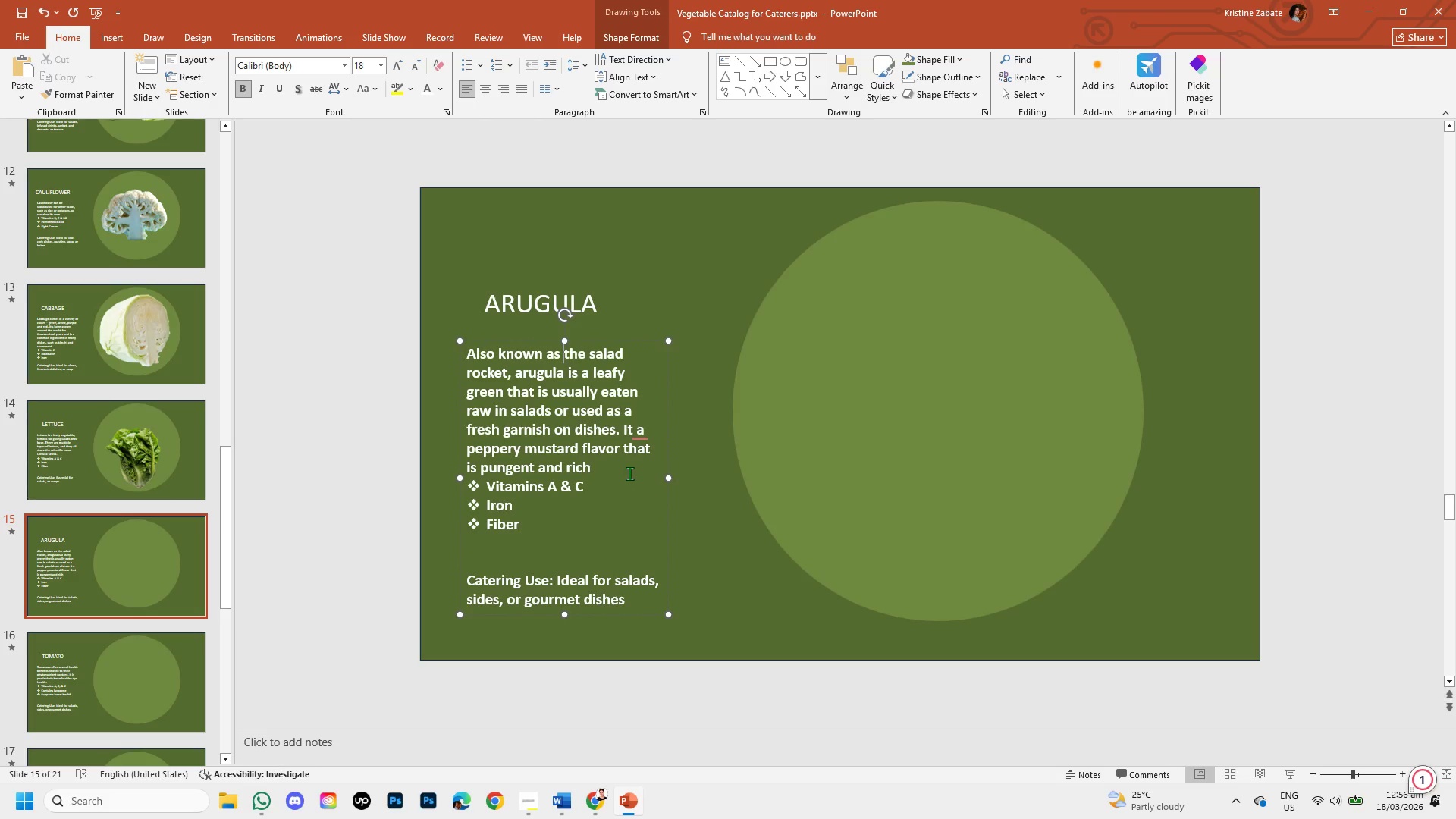 
key(Shift+ArrowRight)
 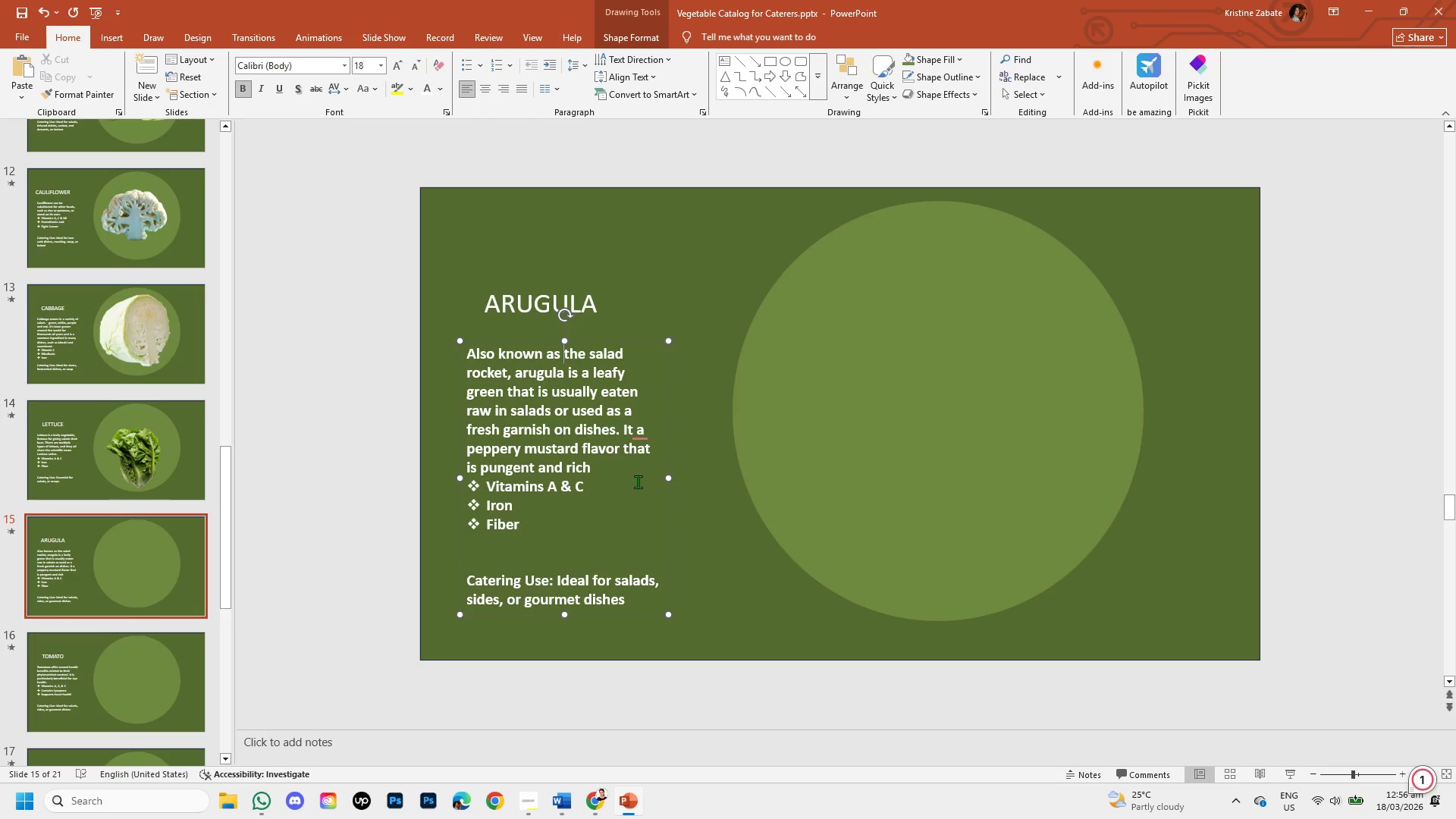 
key(Shift+ArrowRight)
 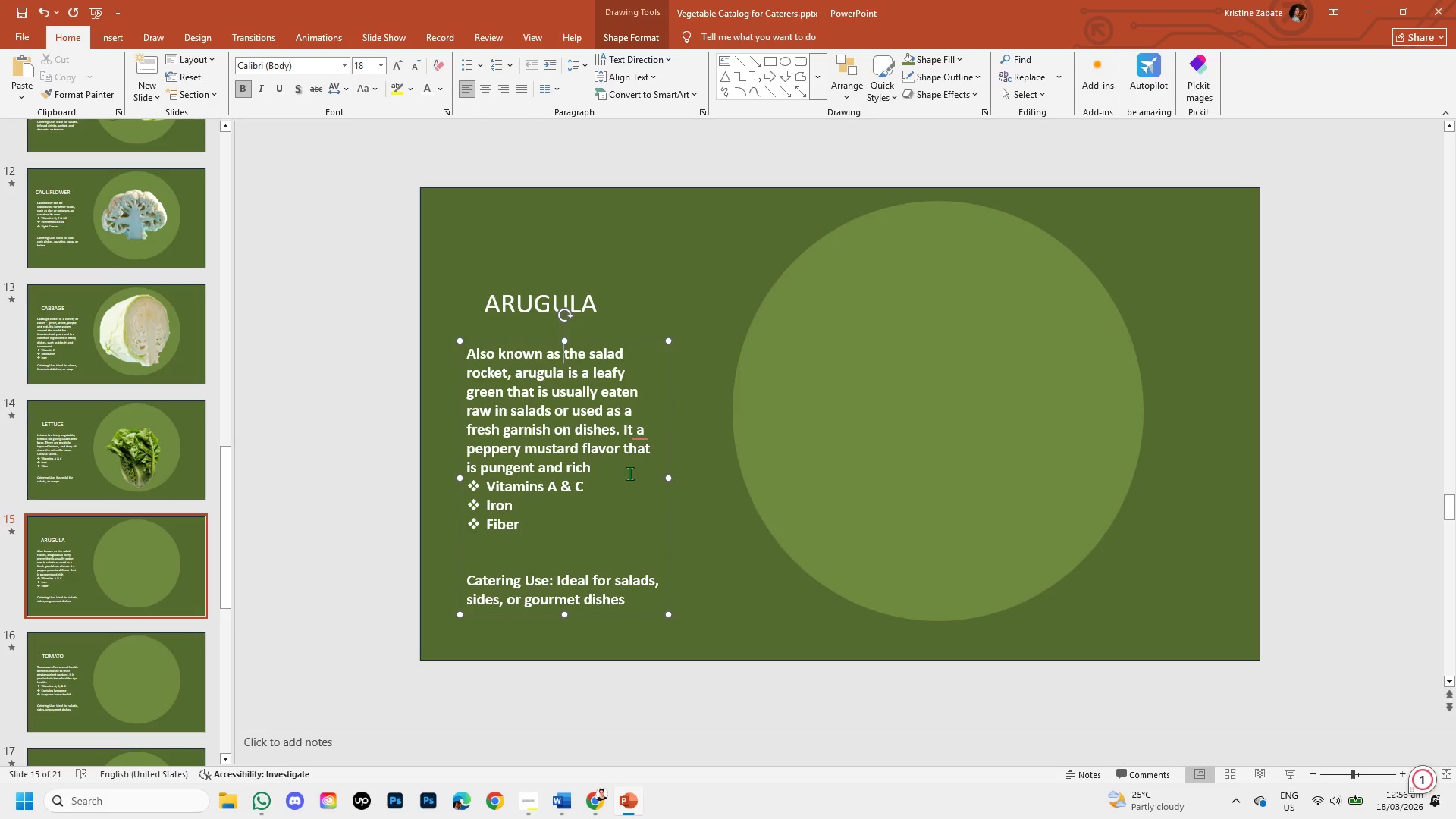 
key(Shift+ArrowRight)
 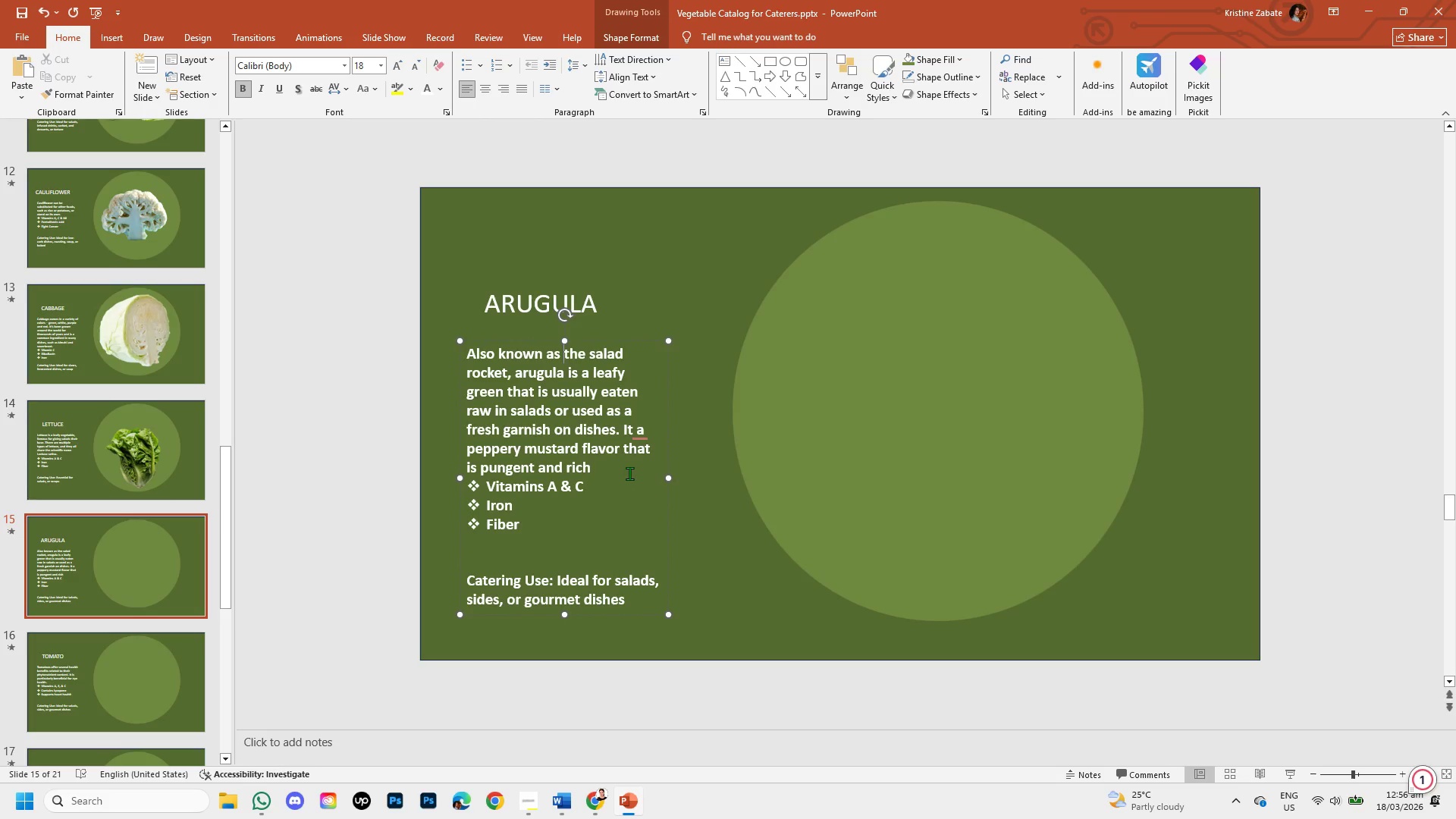 
key(Shift+ArrowRight)
 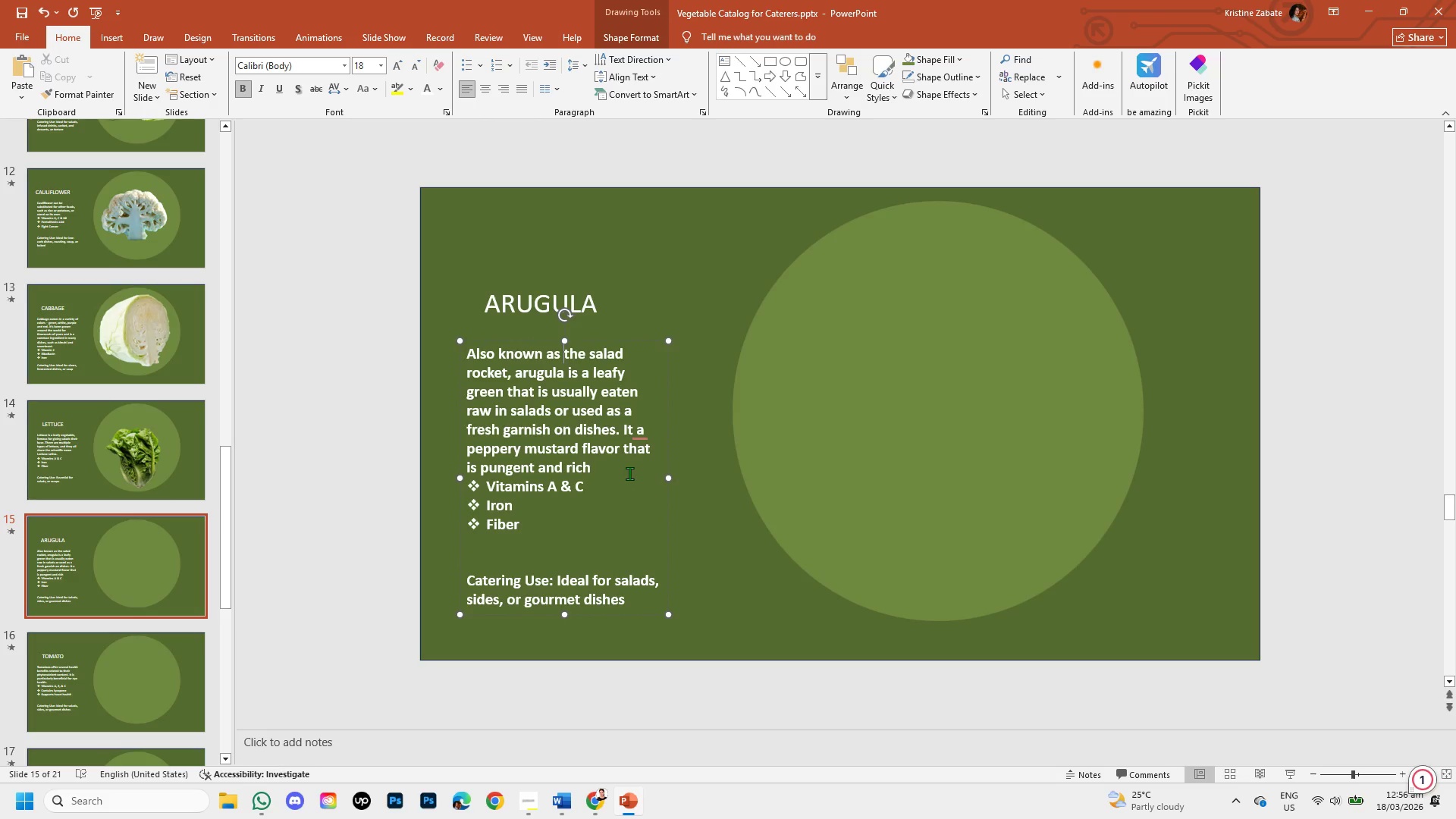 
key(Shift+ArrowRight)
 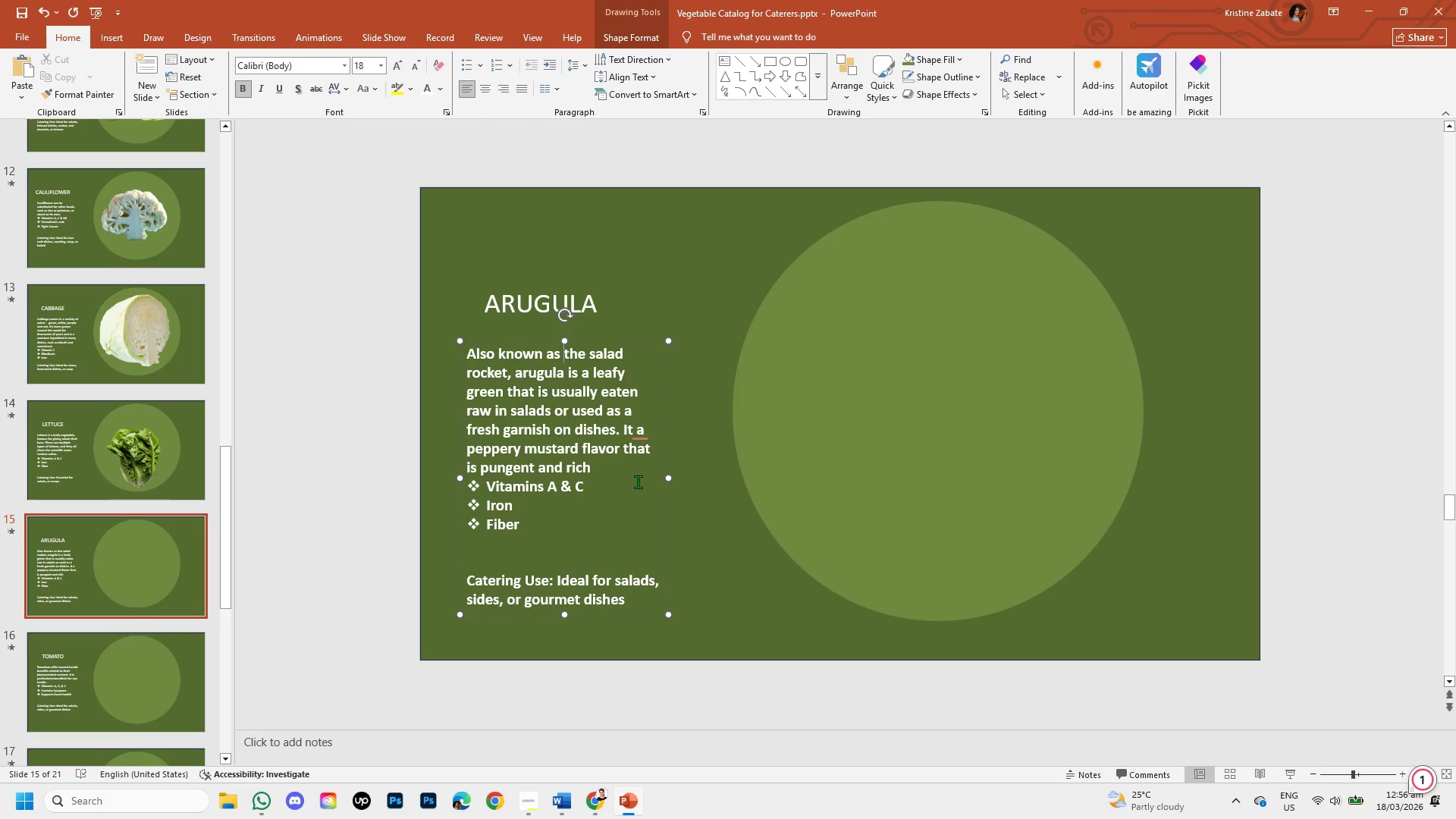 
key(Shift+ArrowRight)
 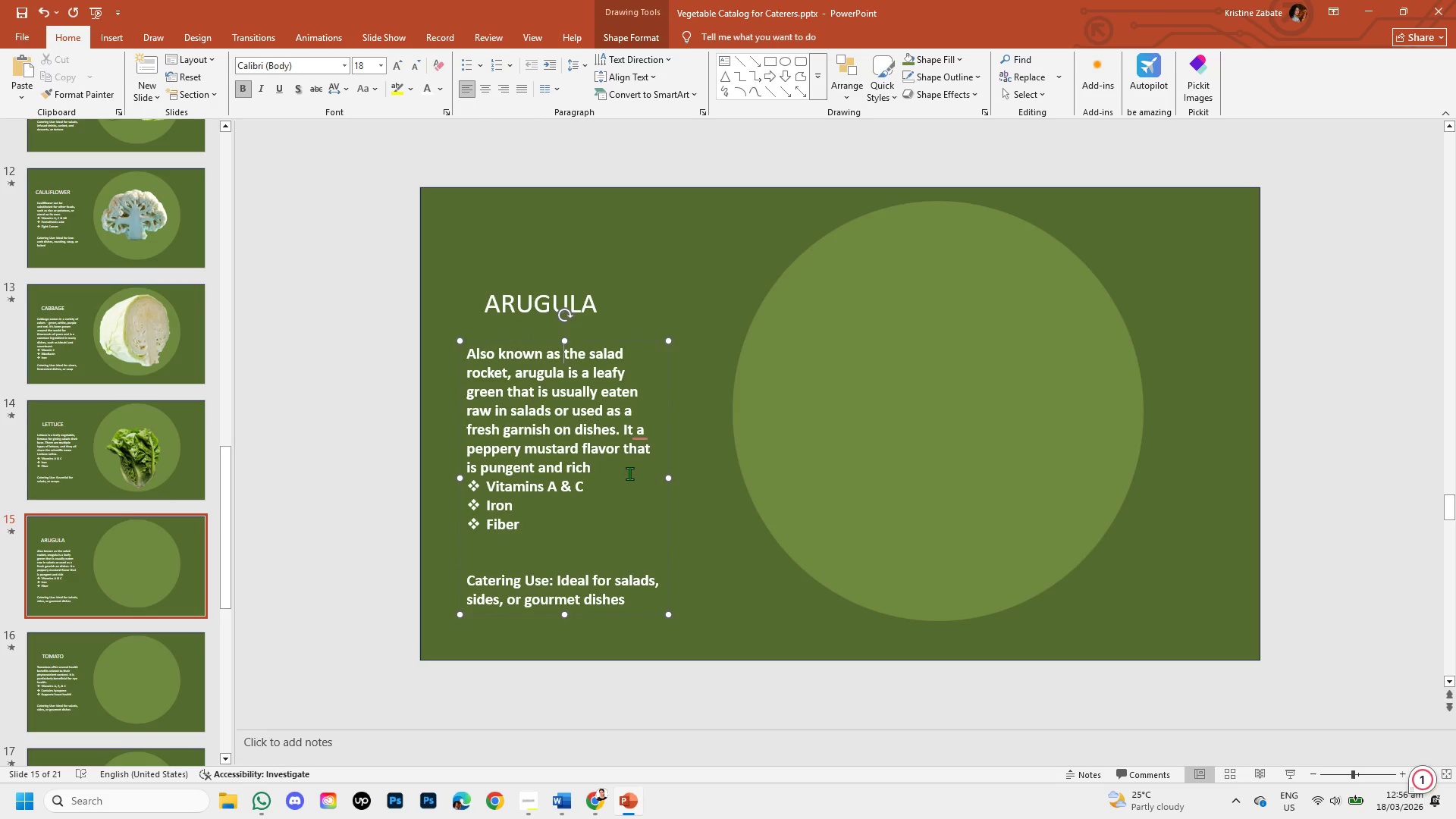 
key(Shift+ArrowRight)
 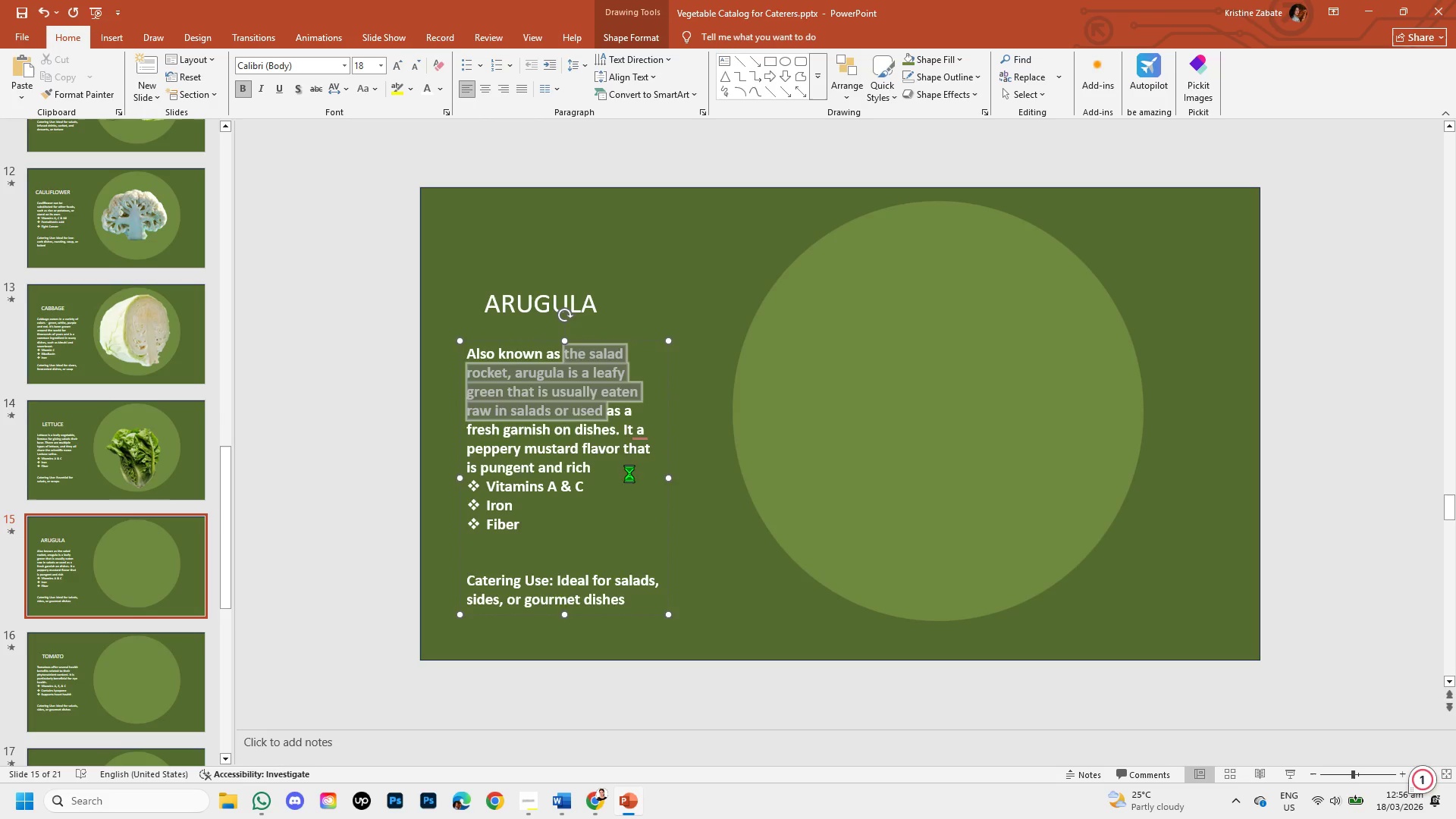 
key(Shift+ArrowRight)
 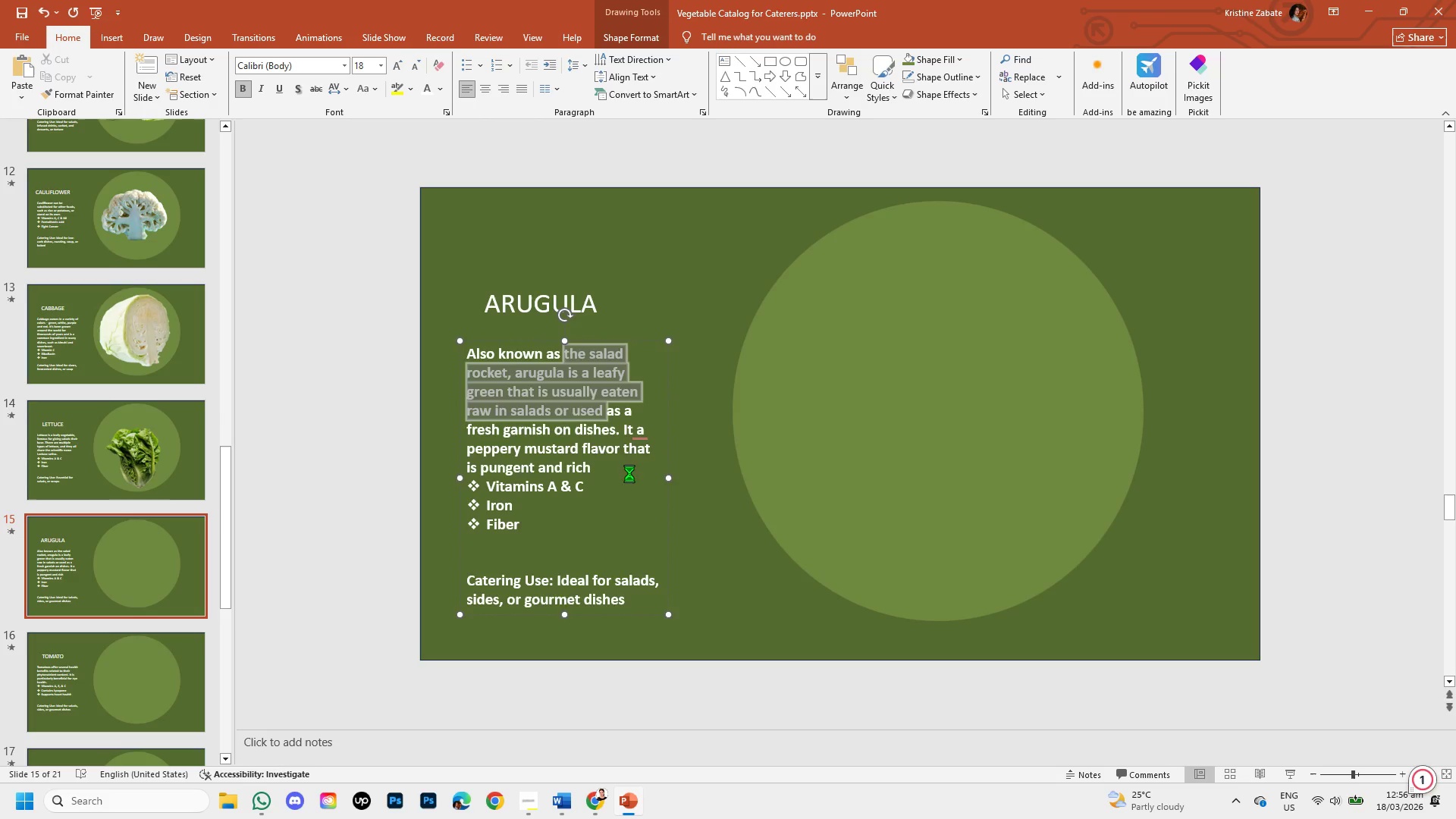 
key(Shift+ArrowRight)
 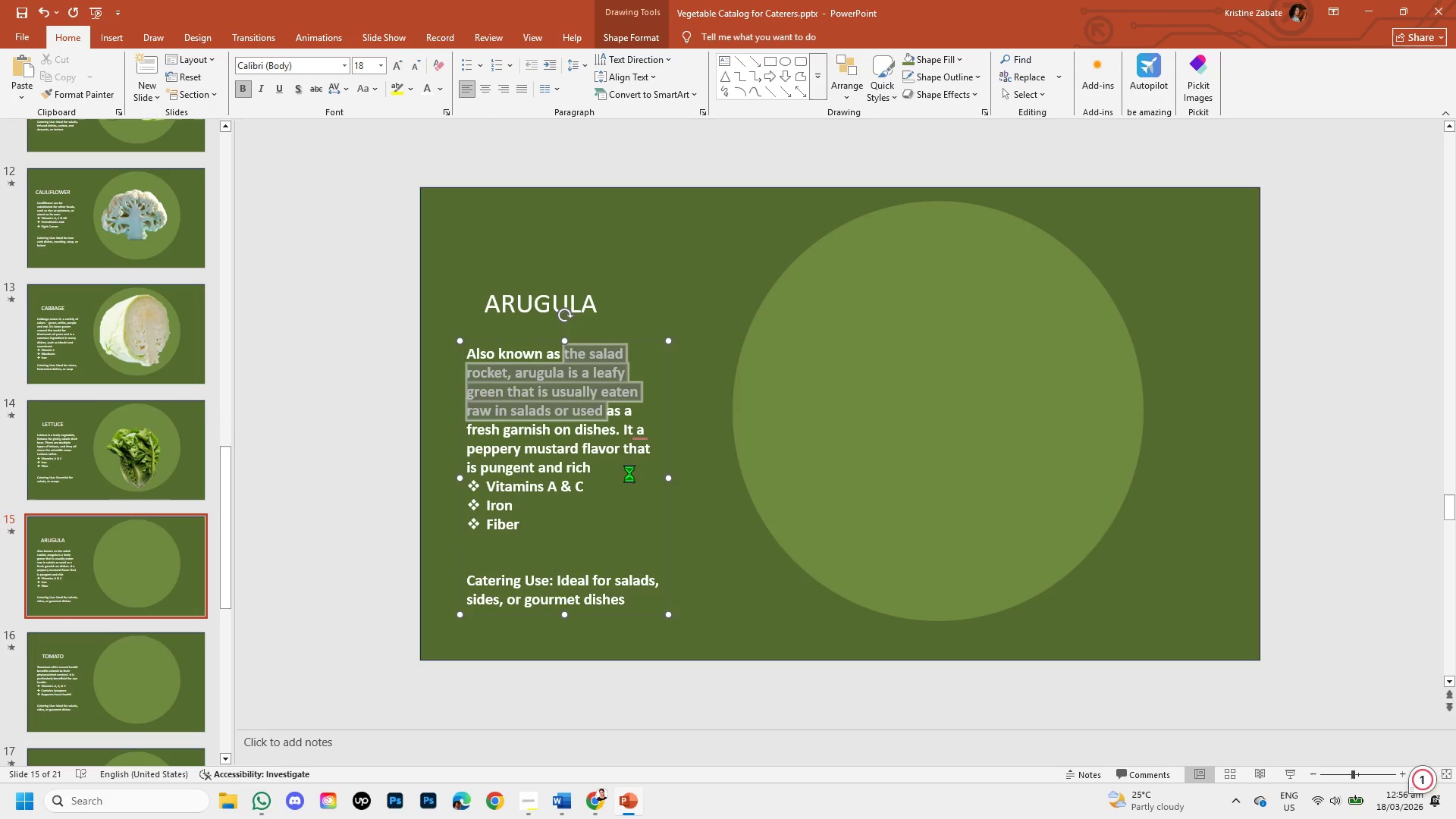 
key(Shift+ArrowRight)
 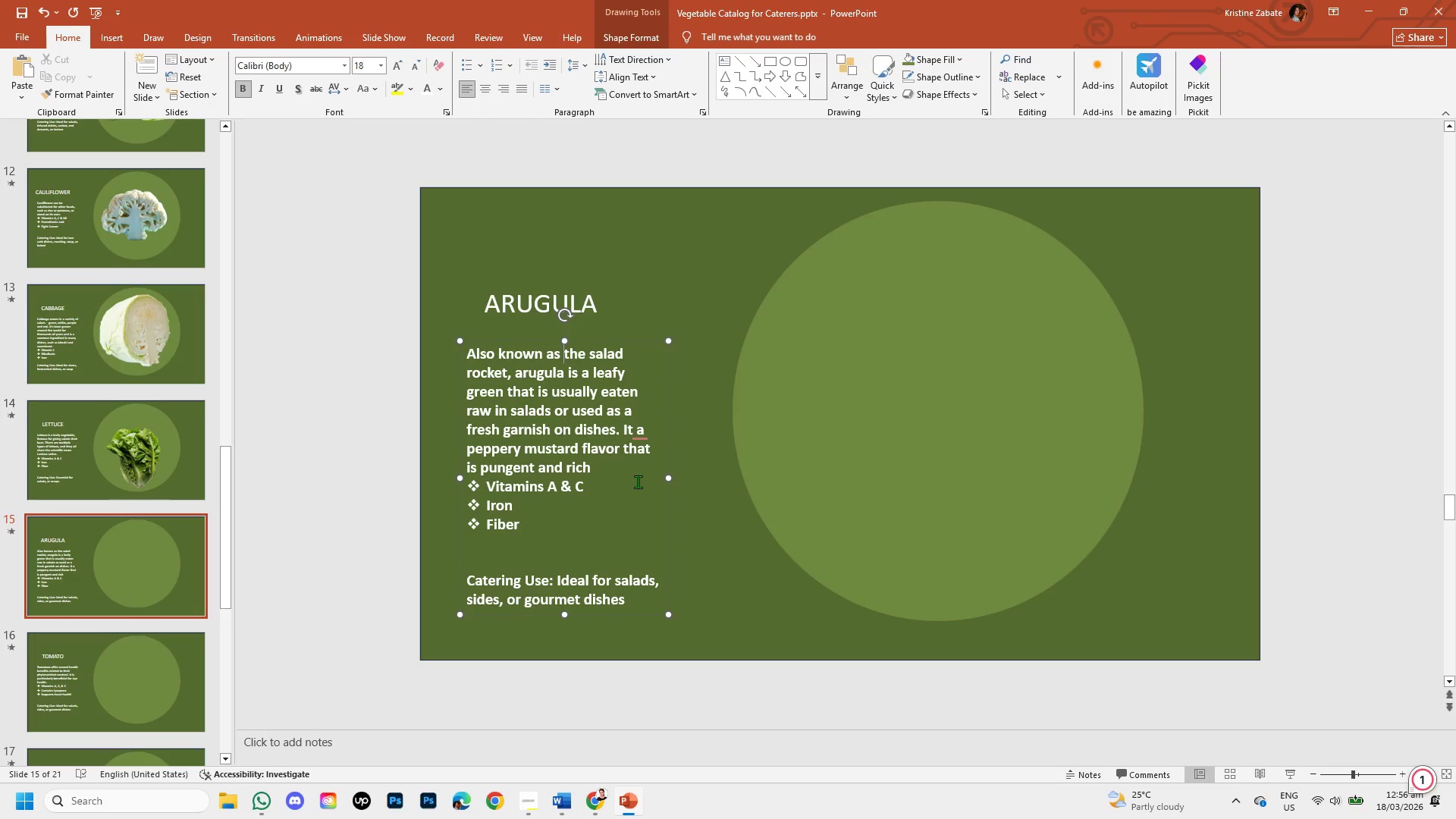 
key(Shift+ArrowRight)
 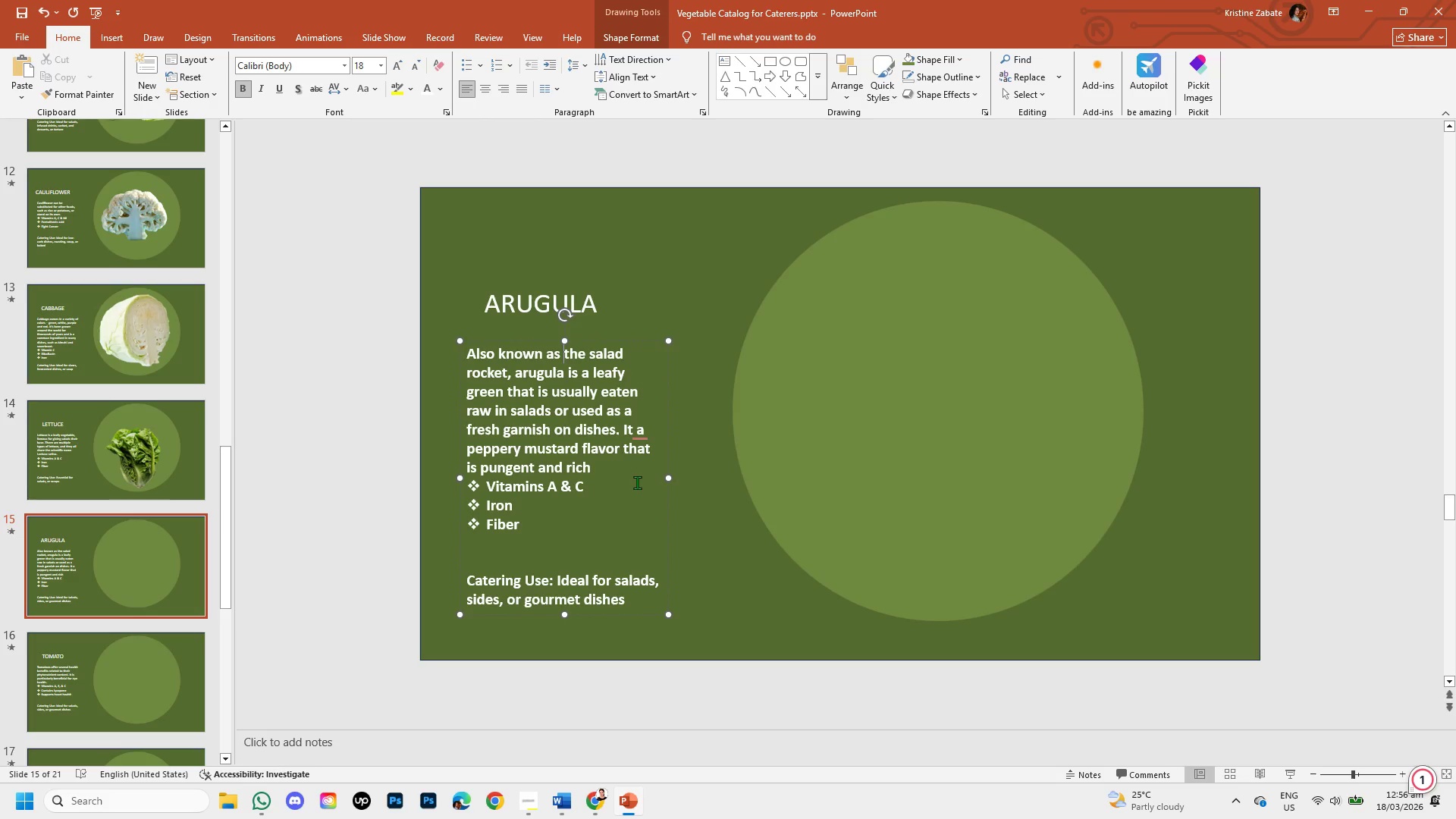 
key(Shift+ArrowRight)
 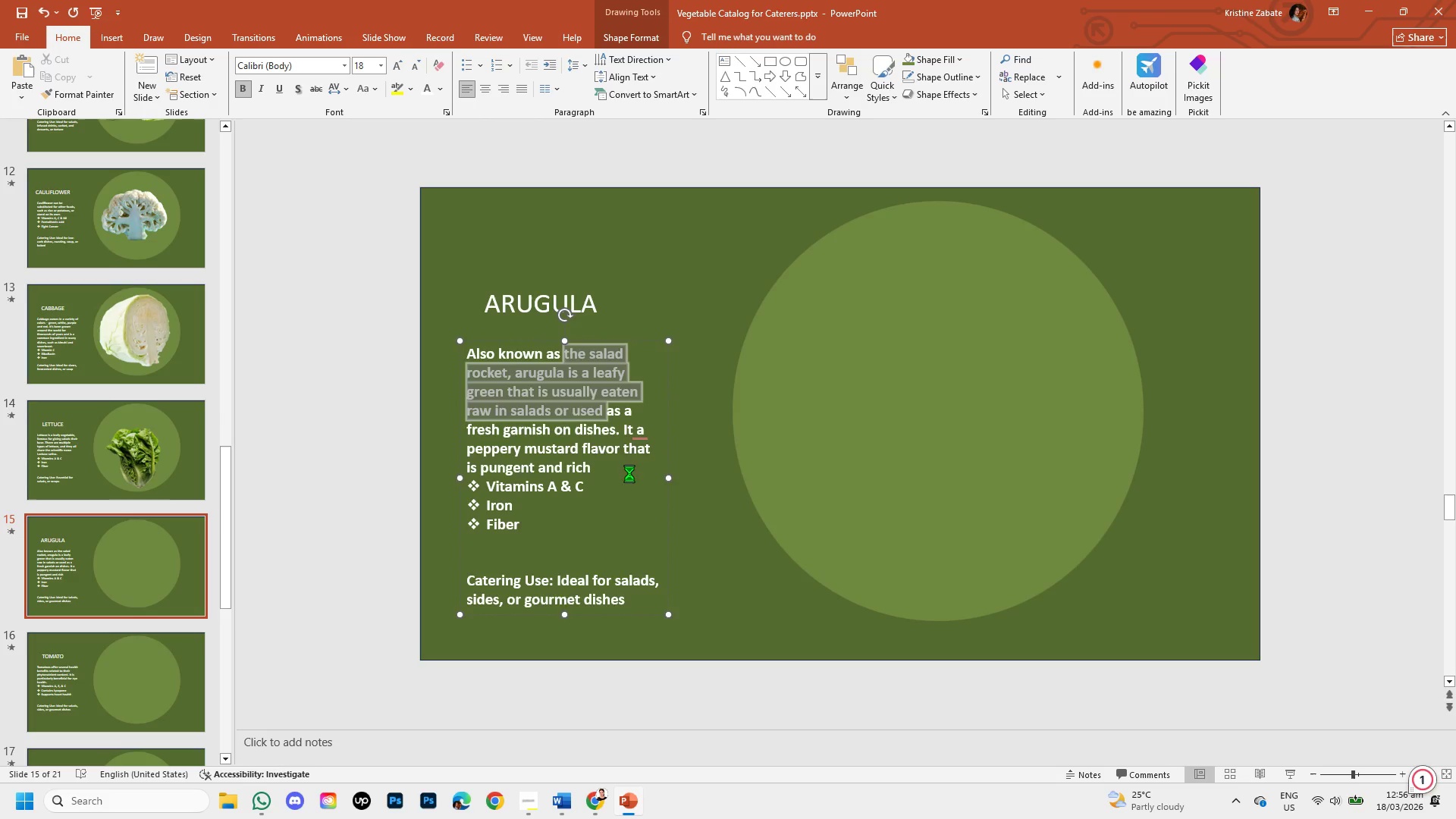 
key(Shift+ArrowRight)
 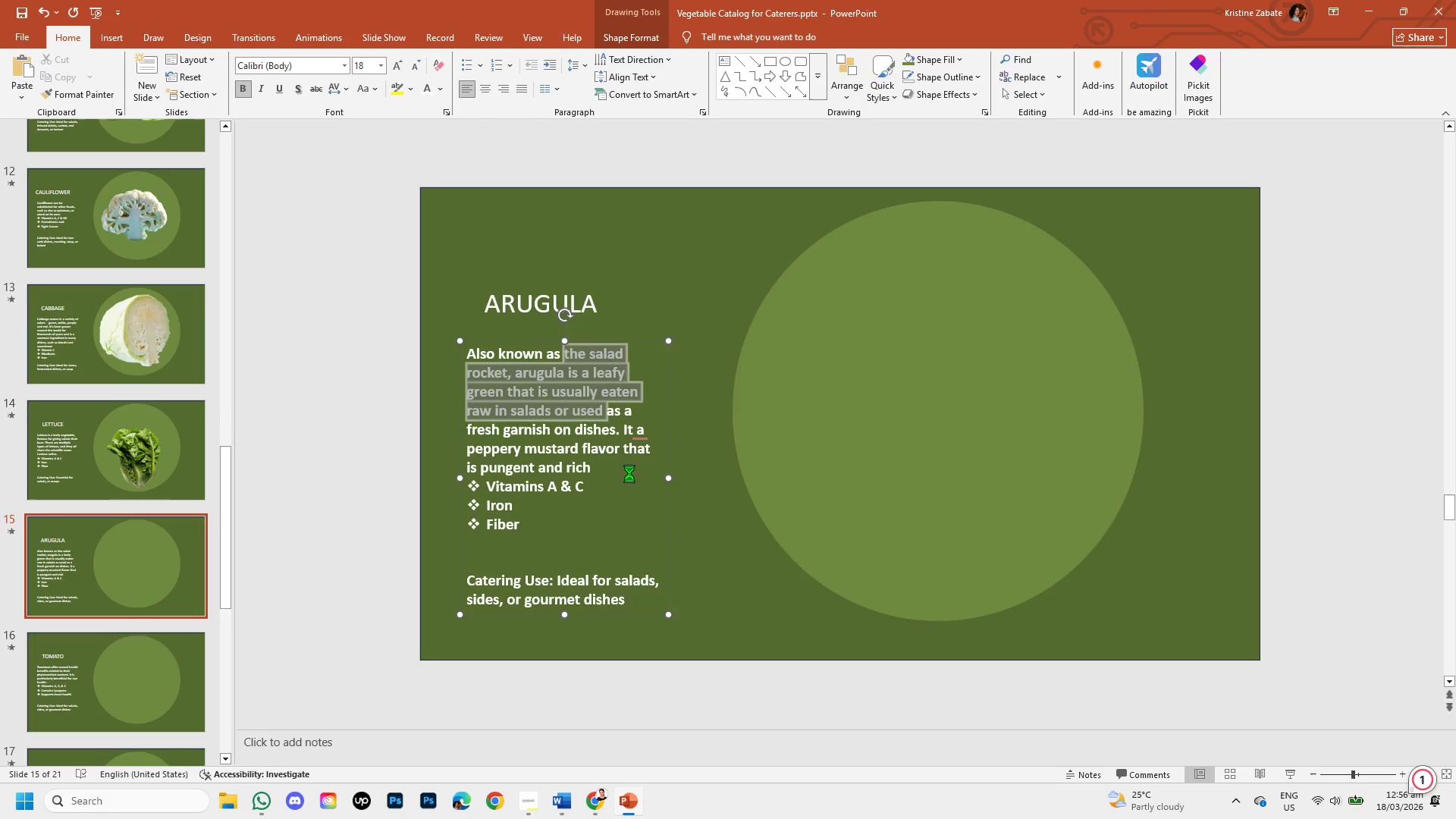 
key(Shift+ArrowRight)
 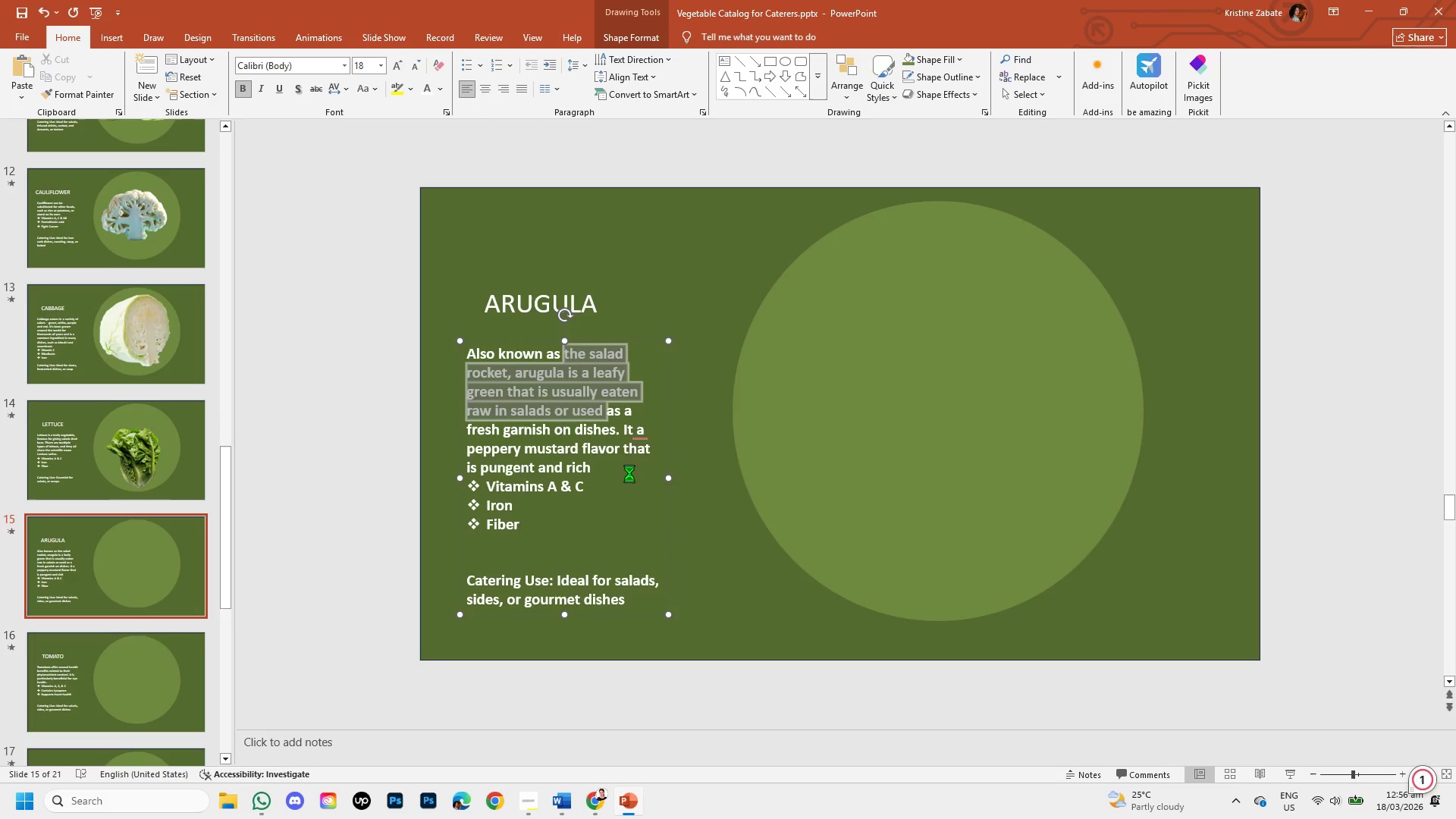 
key(Shift+ArrowRight)
 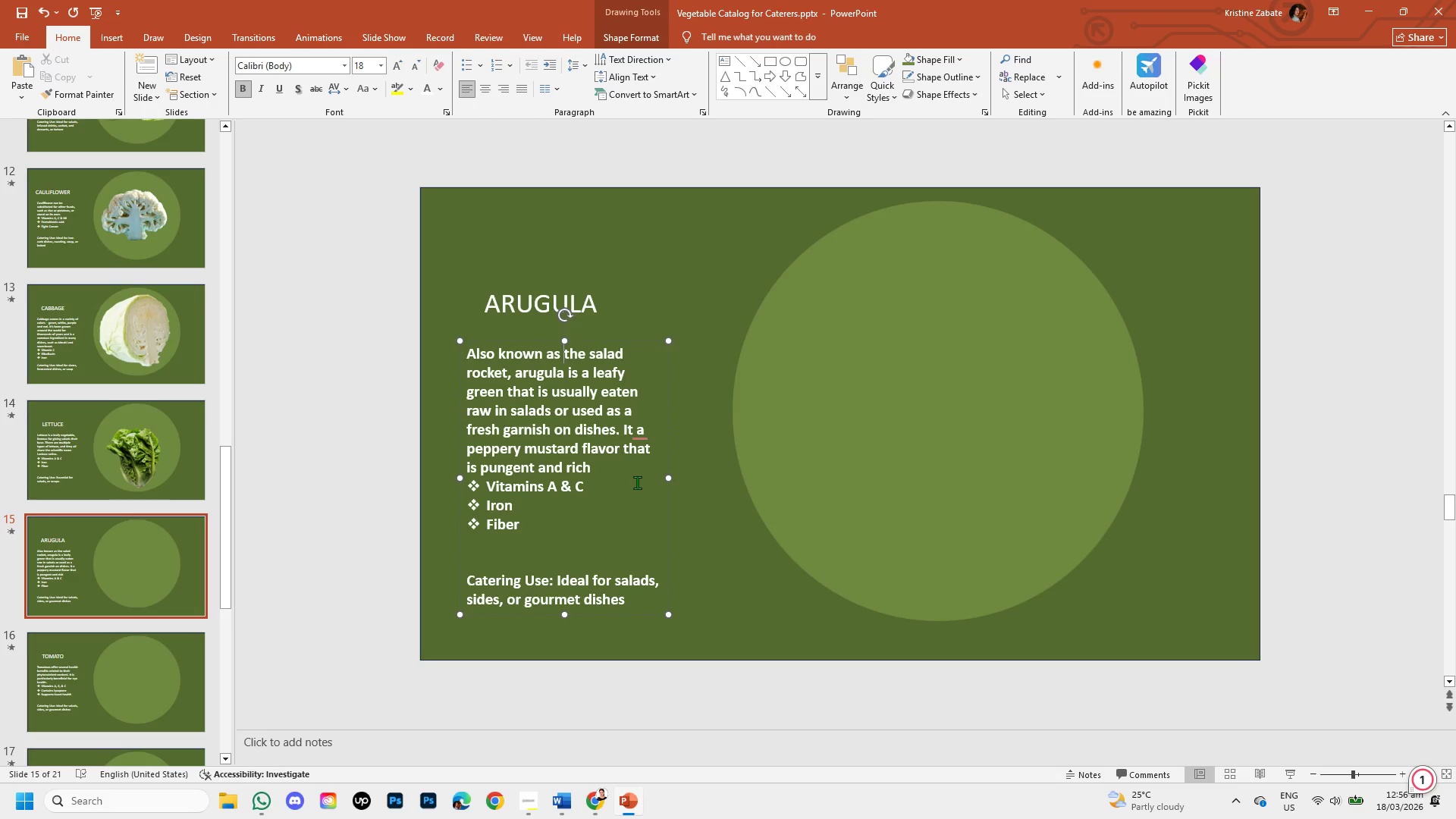 
key(Shift+ArrowRight)
 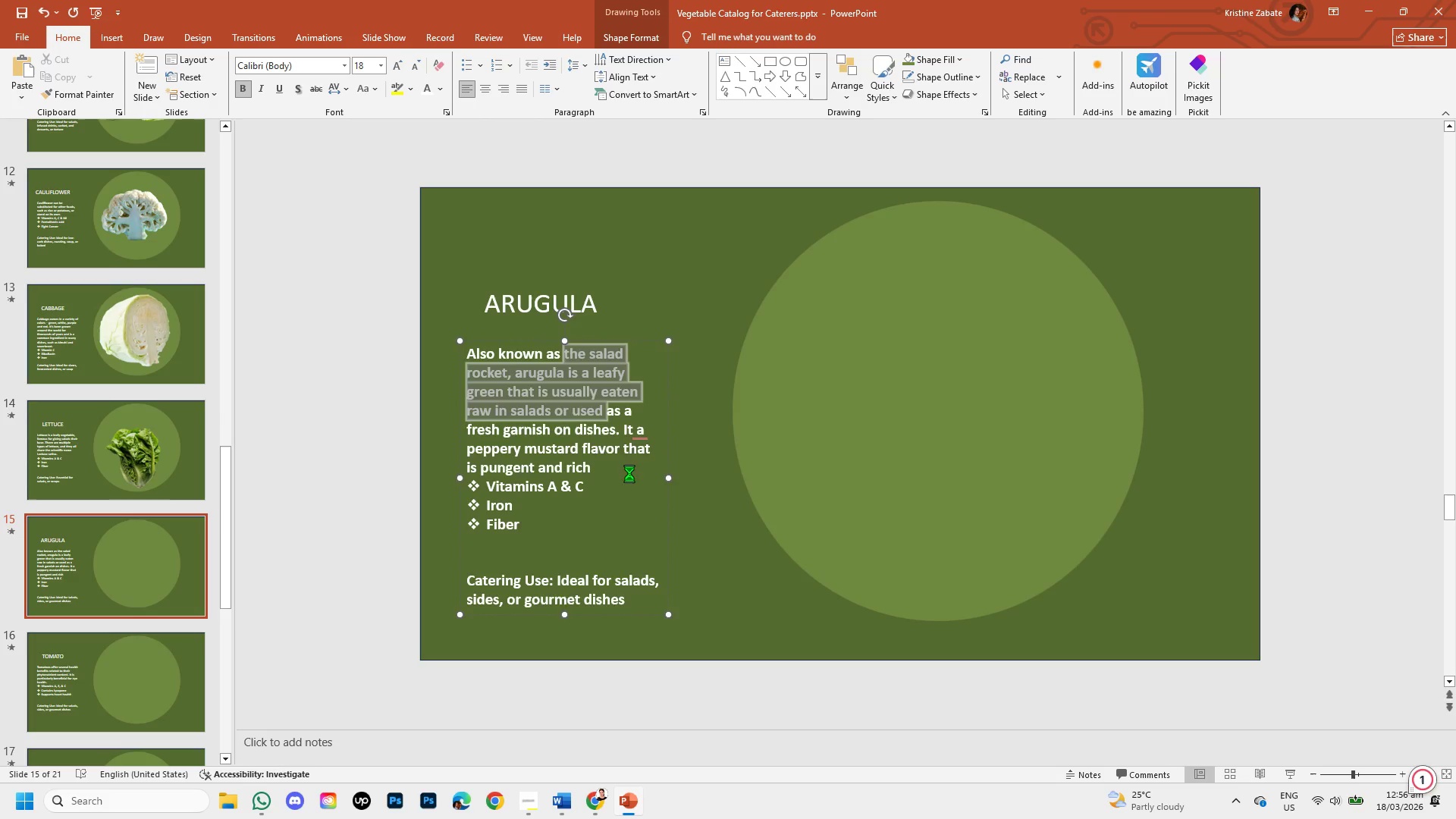 
key(Shift+ArrowRight)
 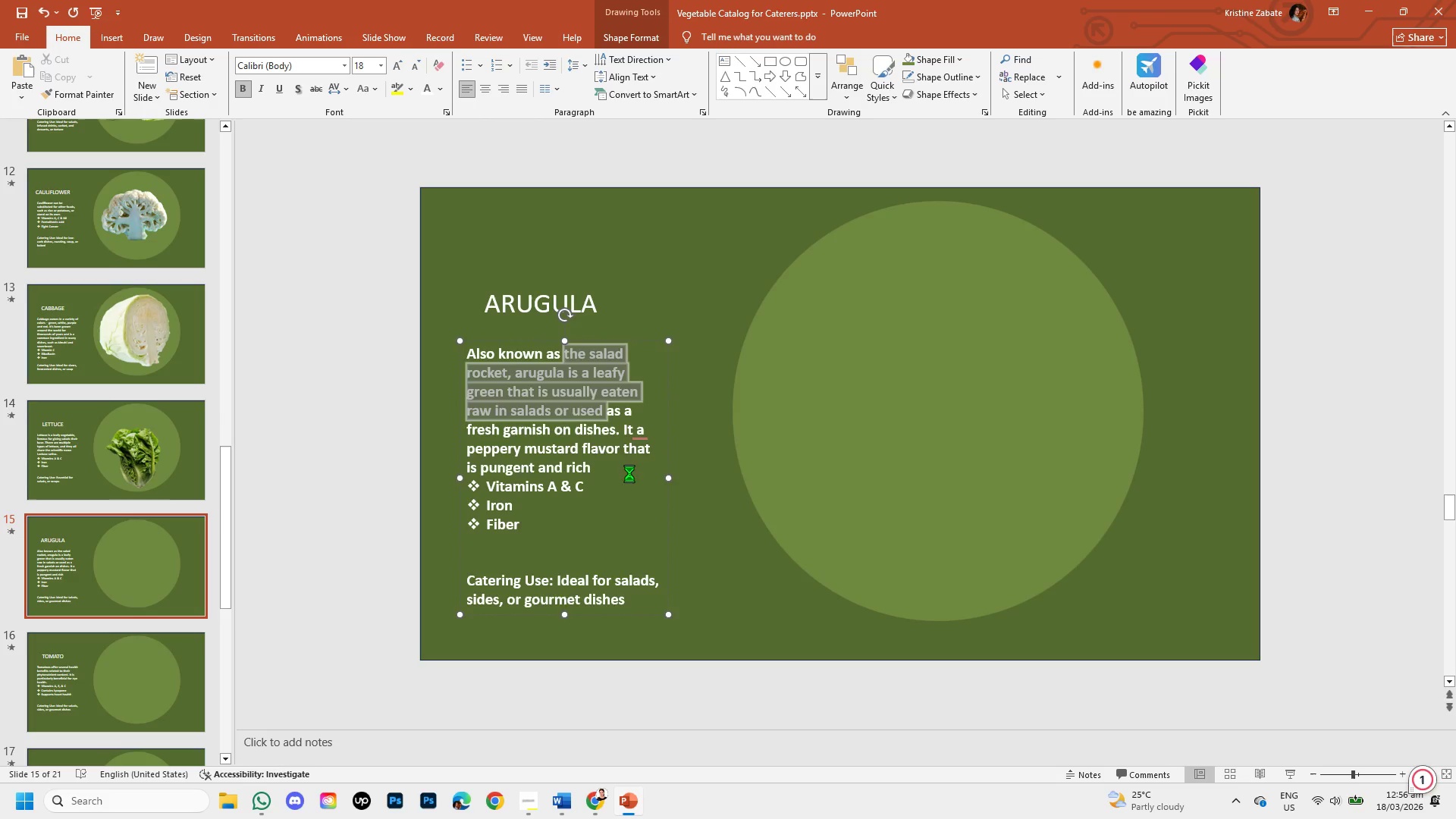 
key(Shift+ArrowRight)
 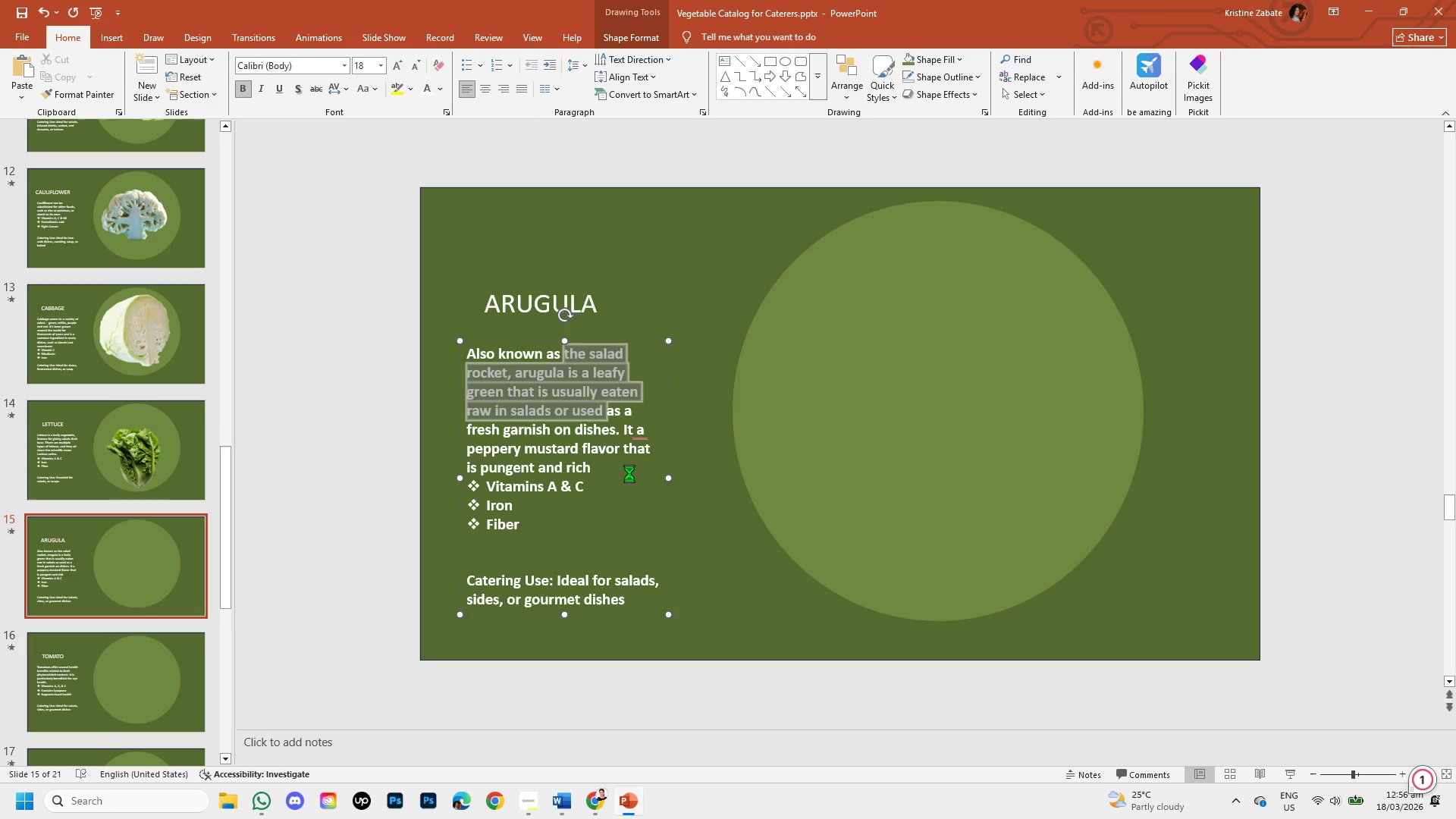 
key(Shift+ArrowRight)
 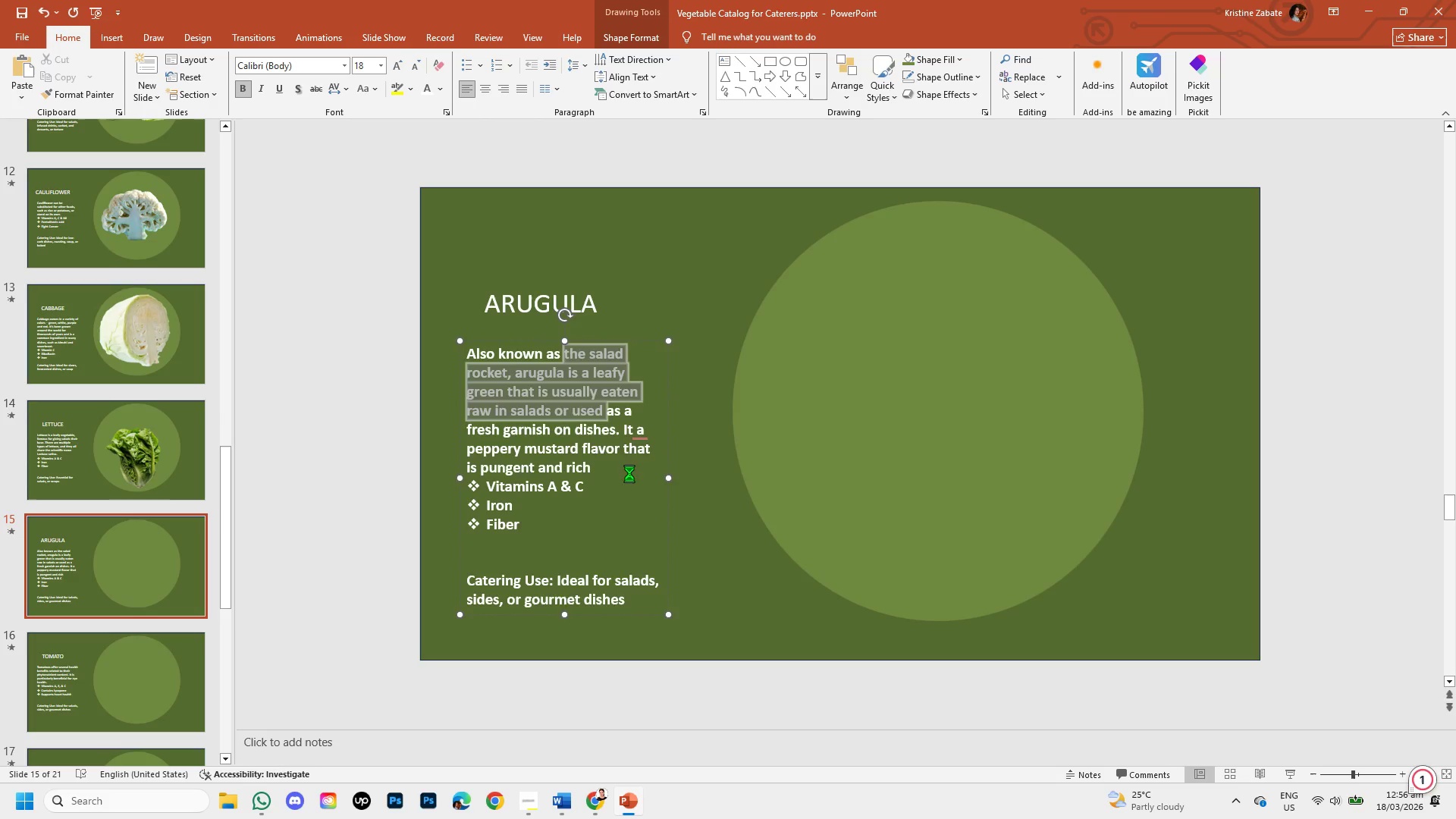 
key(Shift+ArrowRight)
 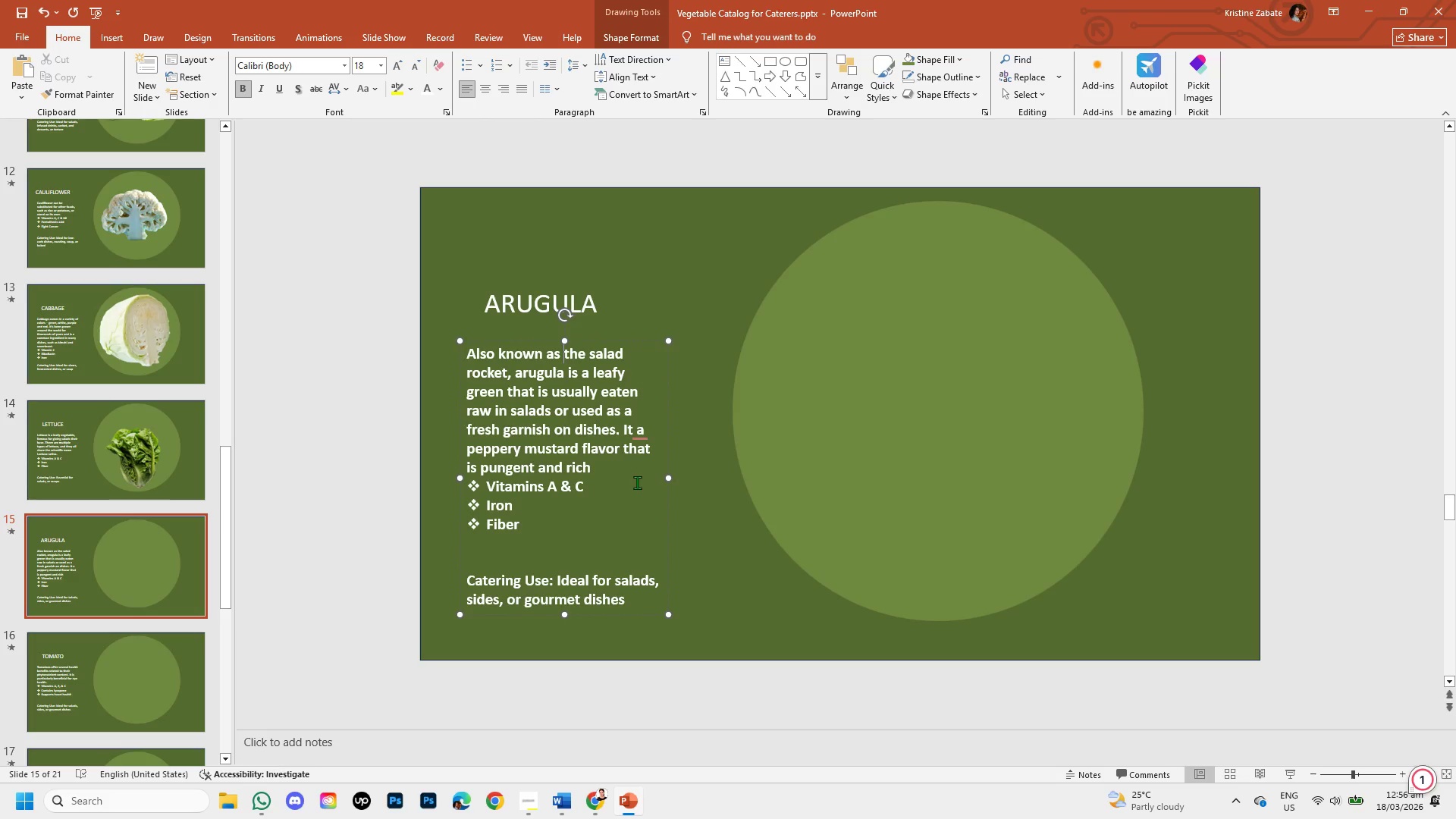 
key(Shift+ArrowRight)
 